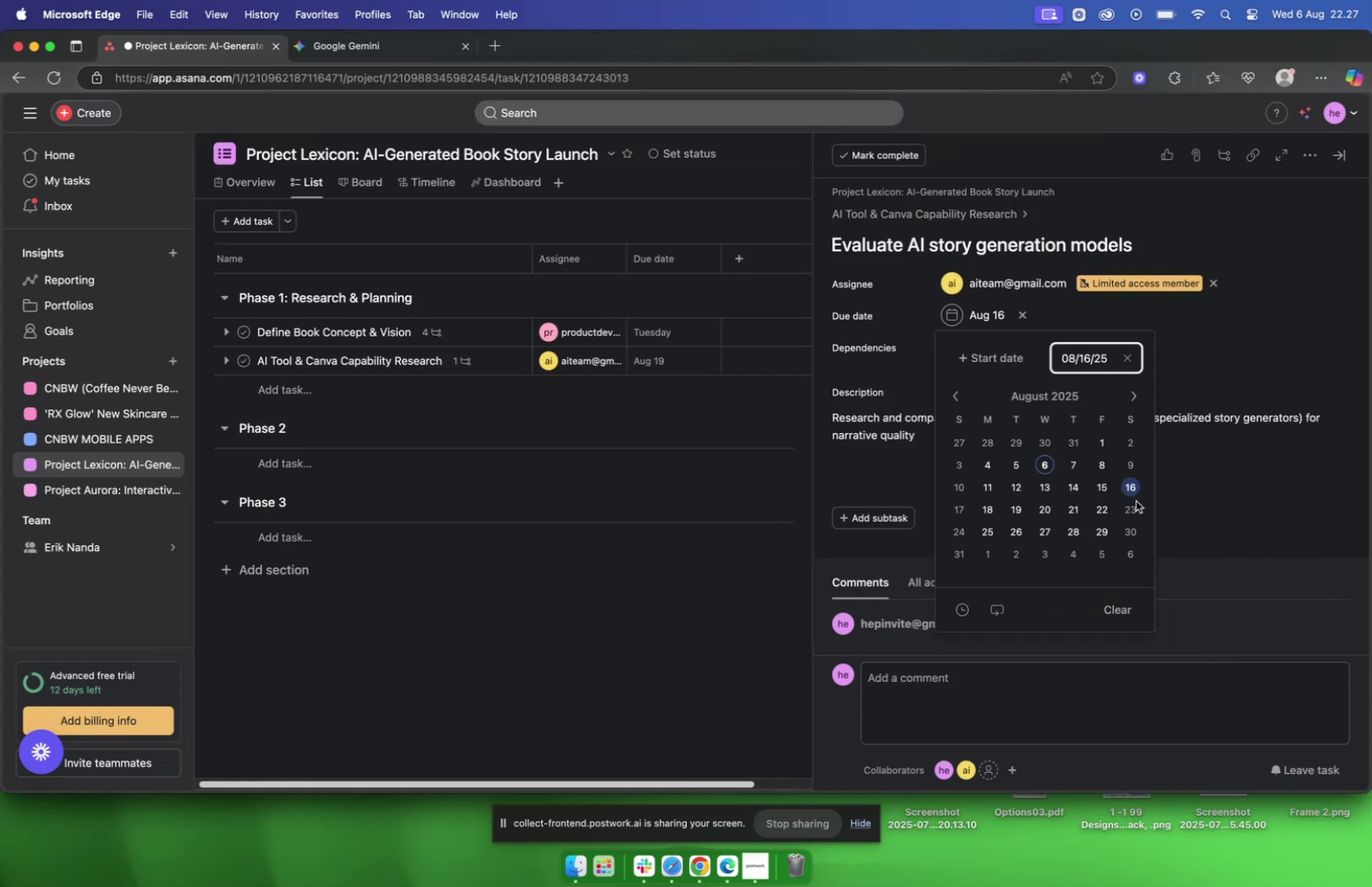 
left_click([875, 481])
 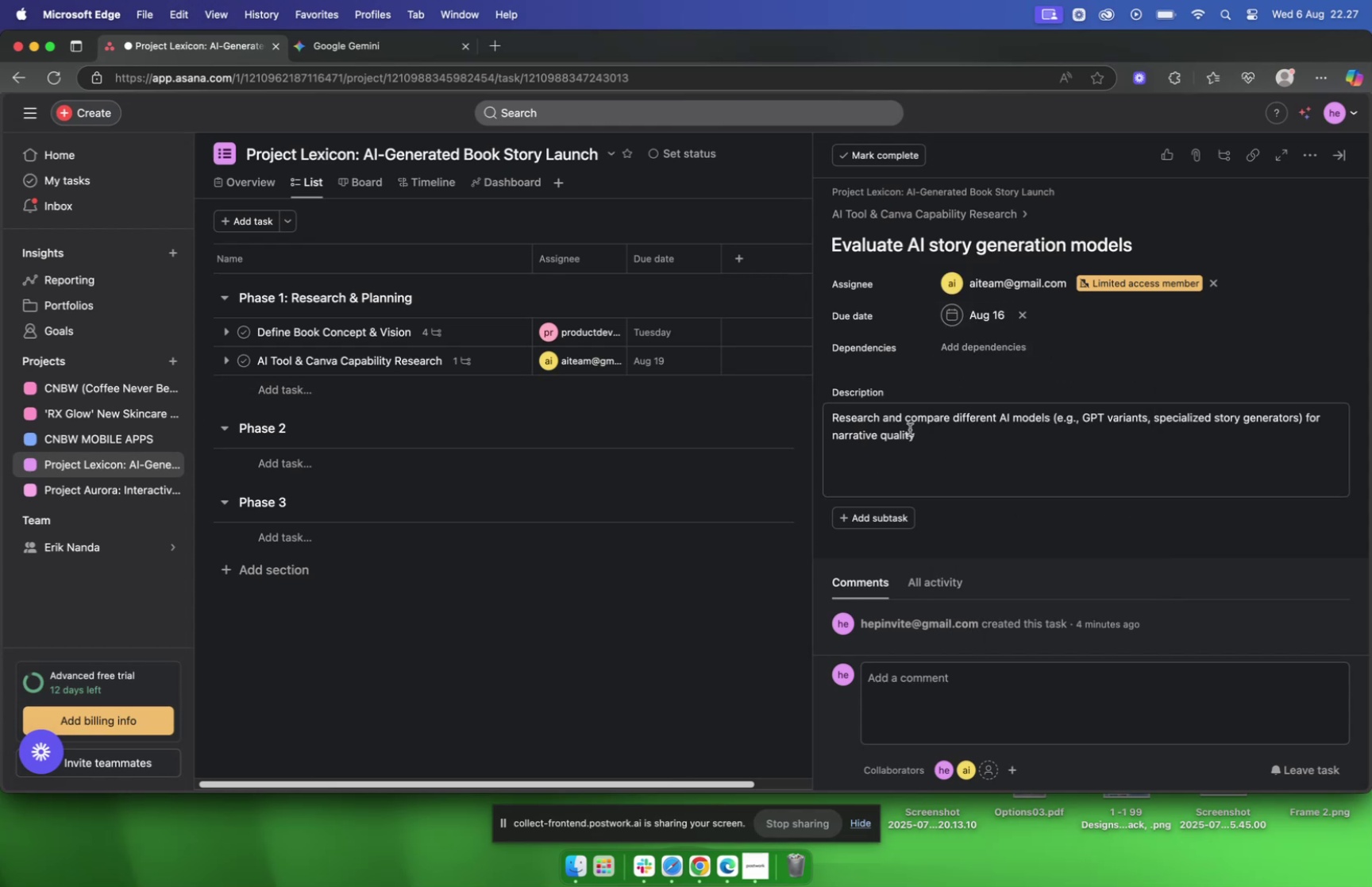 
left_click([881, 211])
 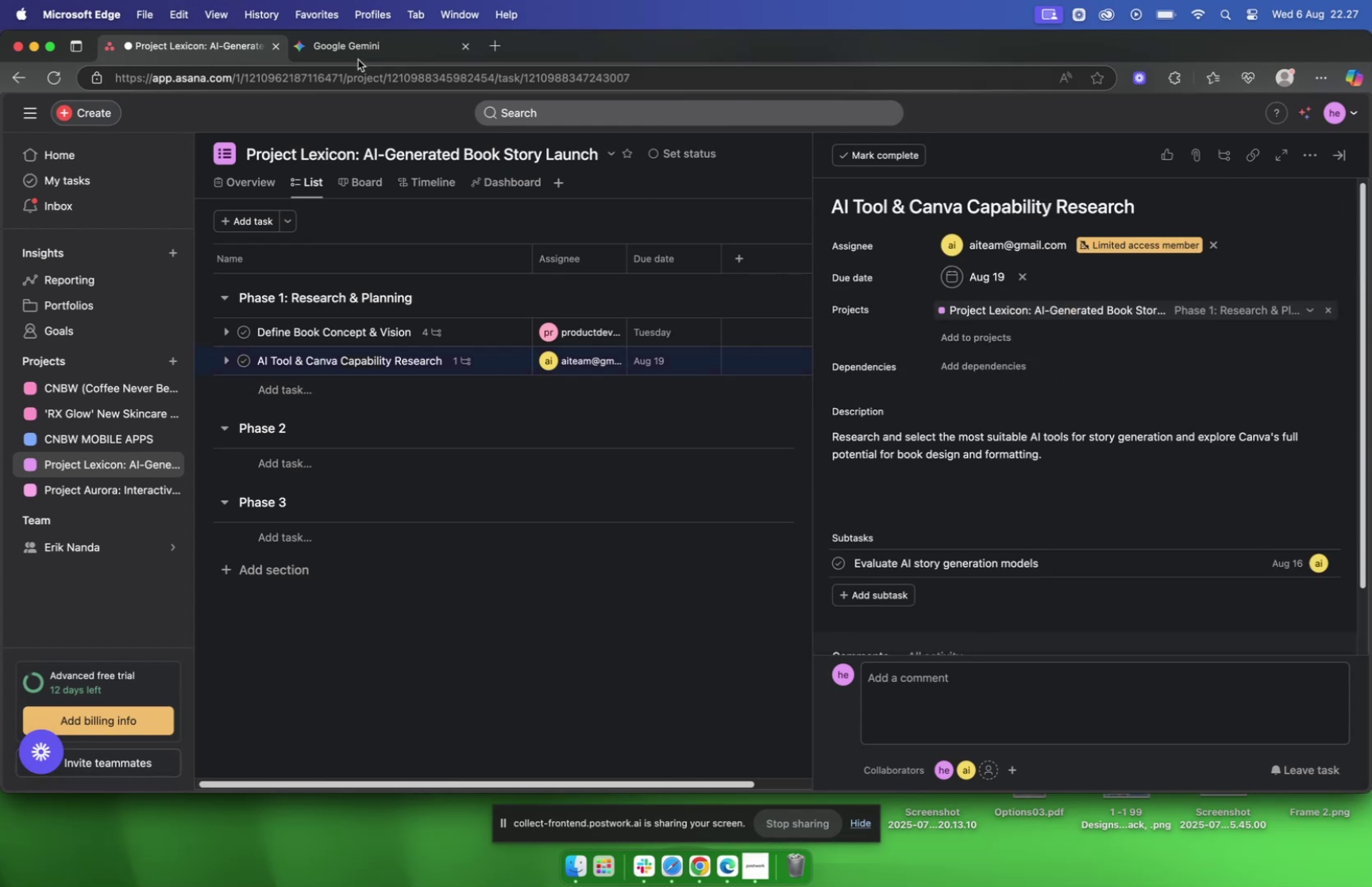 
left_click([331, 49])
 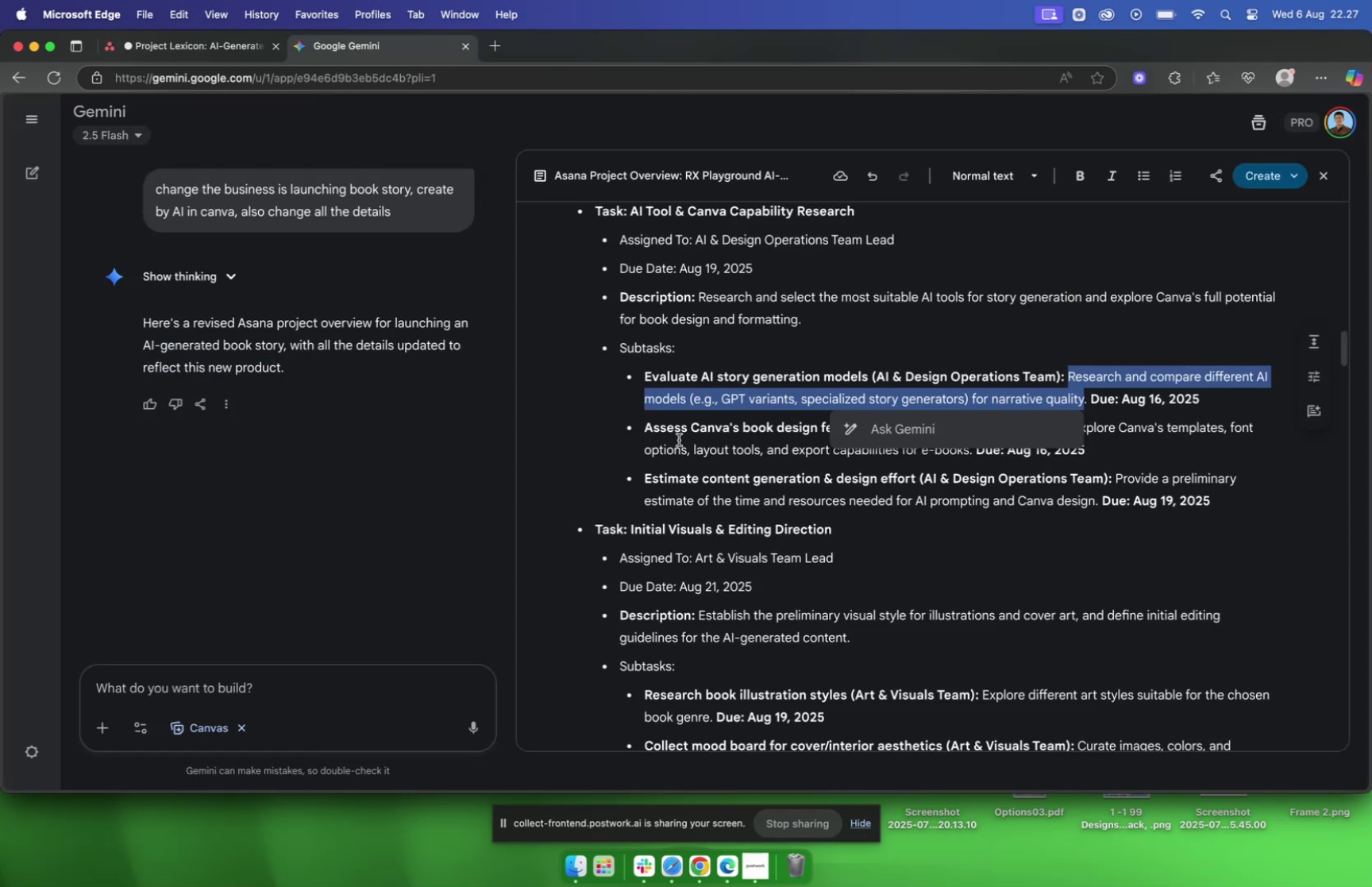 
left_click([649, 432])
 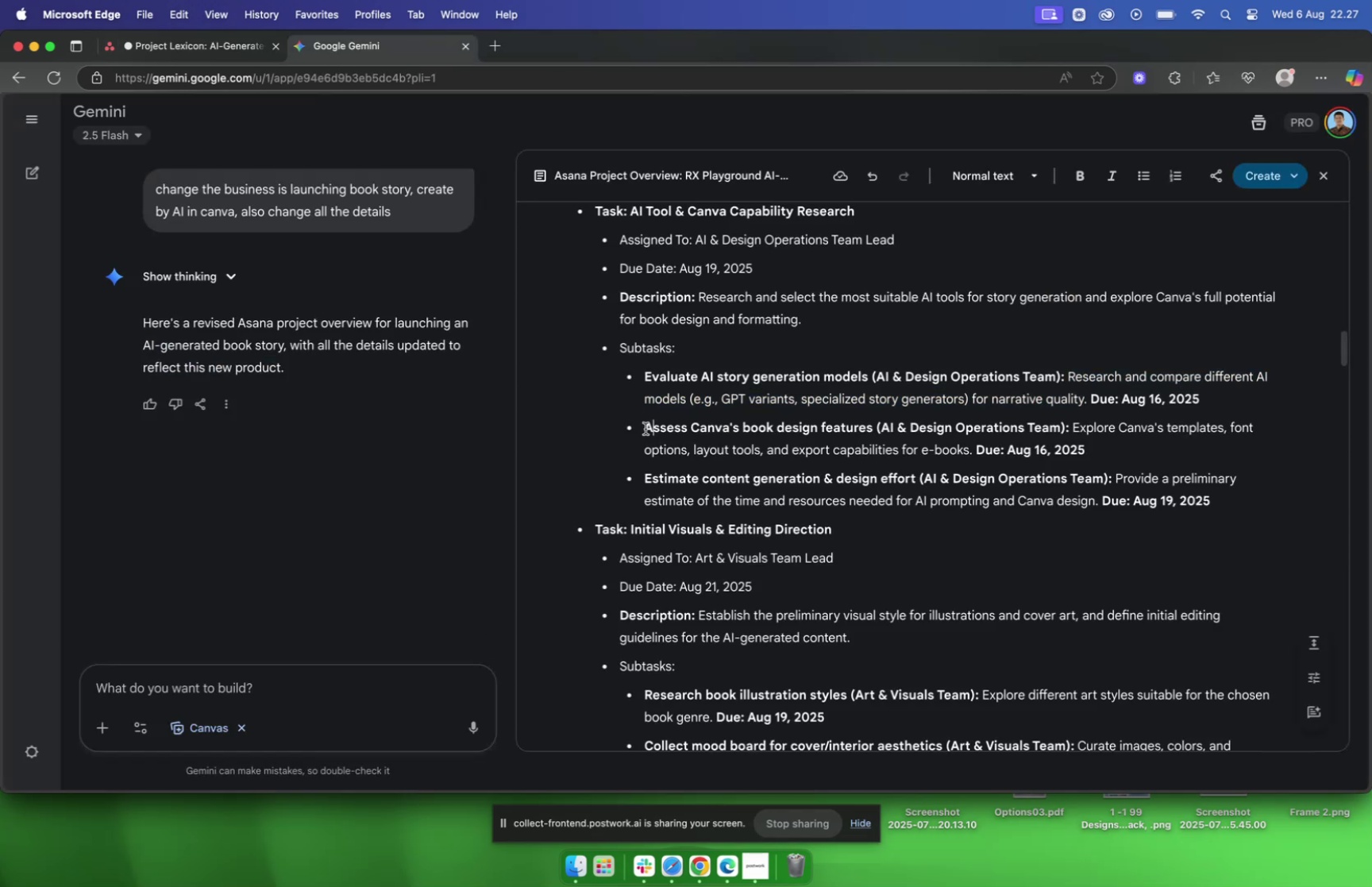 
left_click_drag(start_coordinate=[646, 428], to_coordinate=[872, 426])
 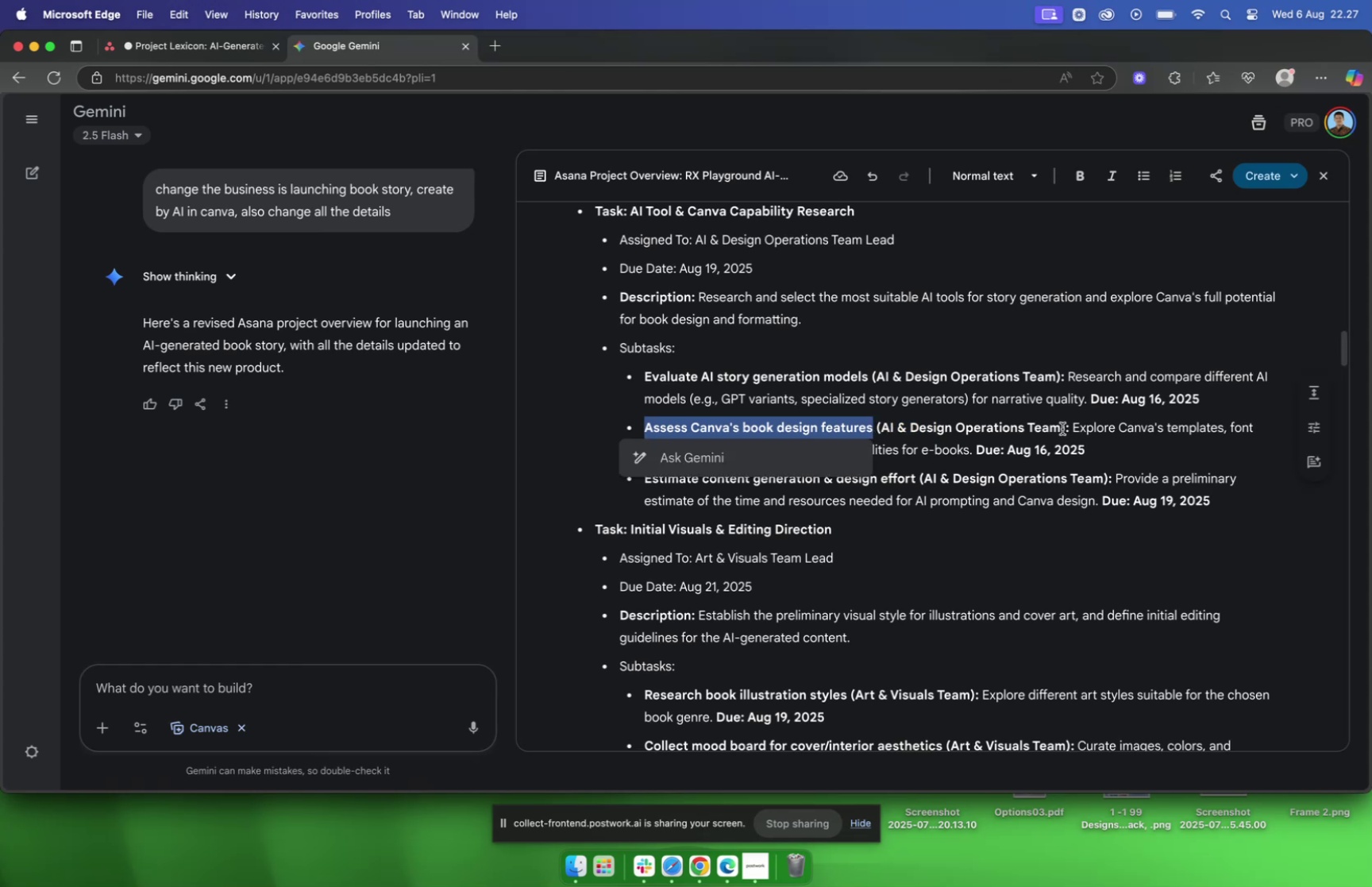 
key(Meta+C)
 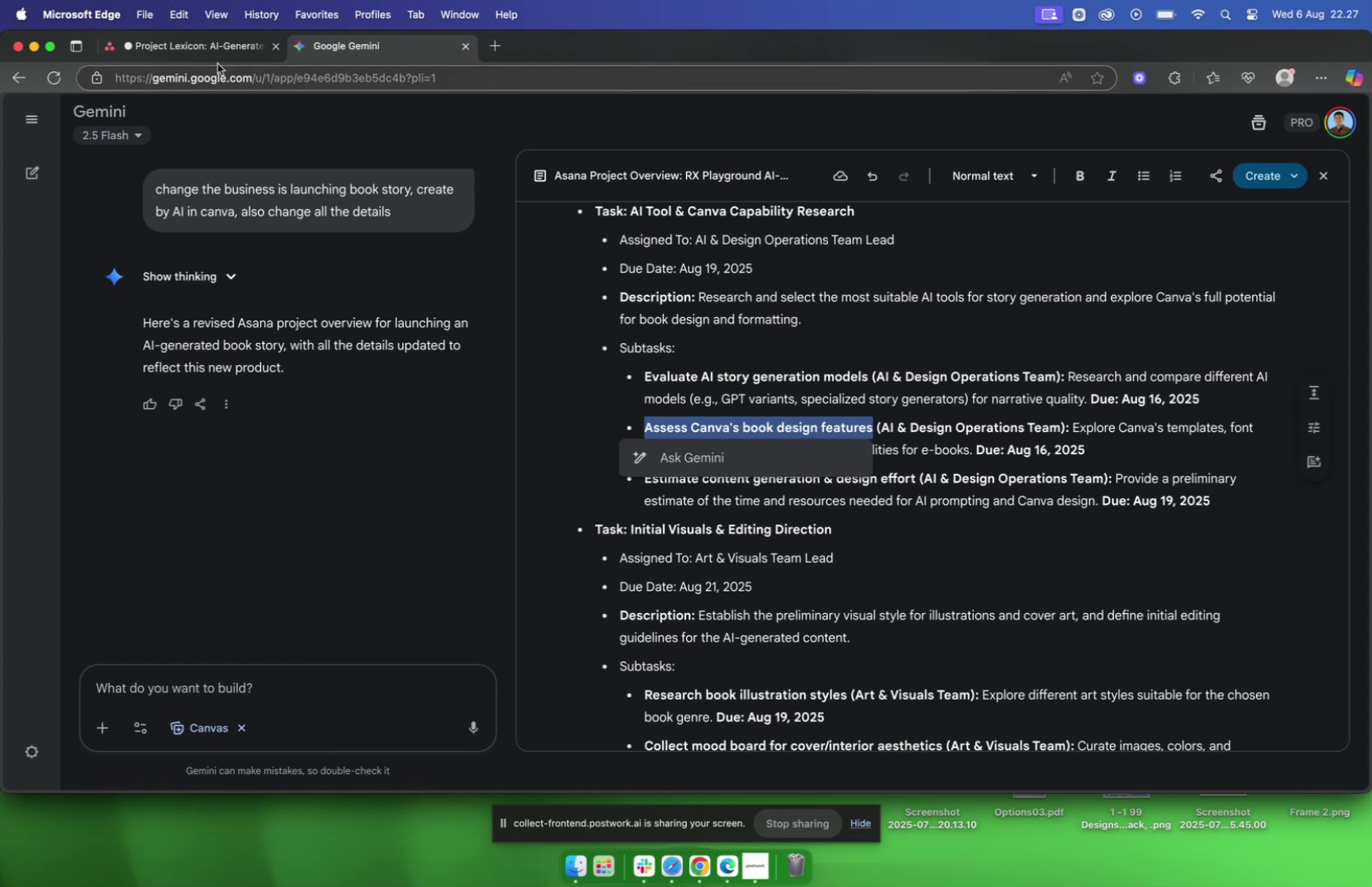 
left_click([199, 46])
 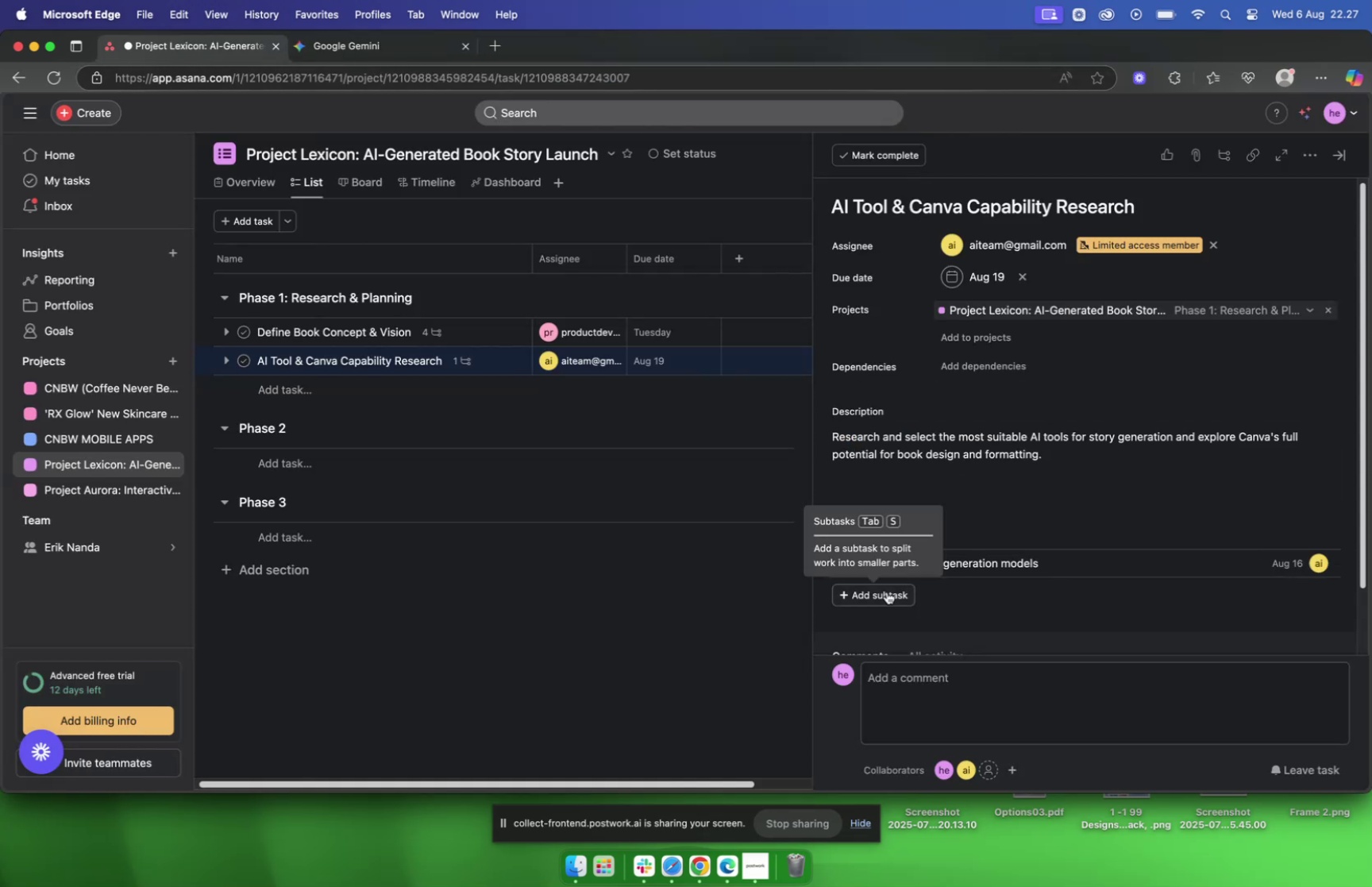 
left_click([888, 588])
 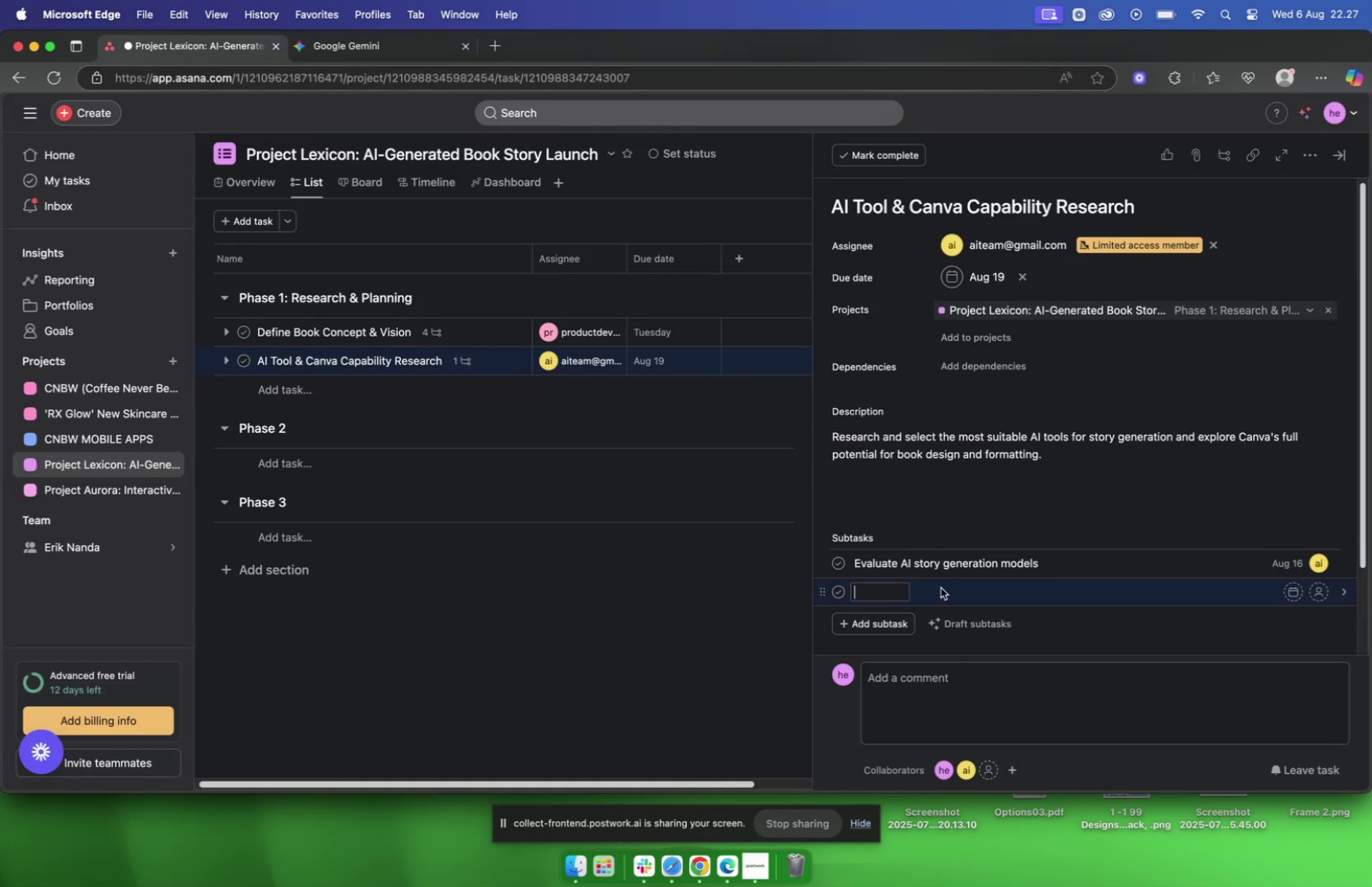 
key(Meta+V)
 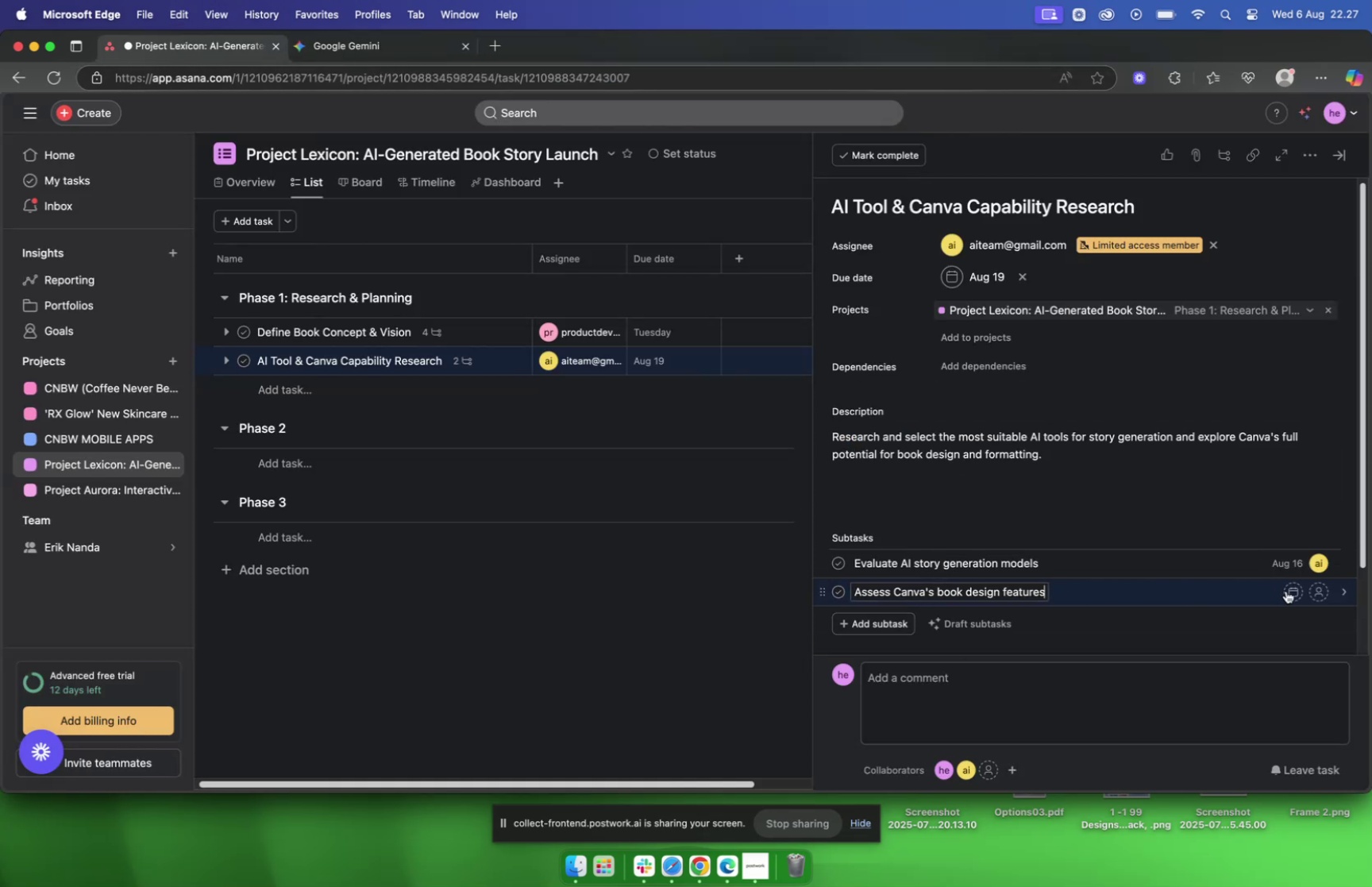 
left_click([1289, 590])
 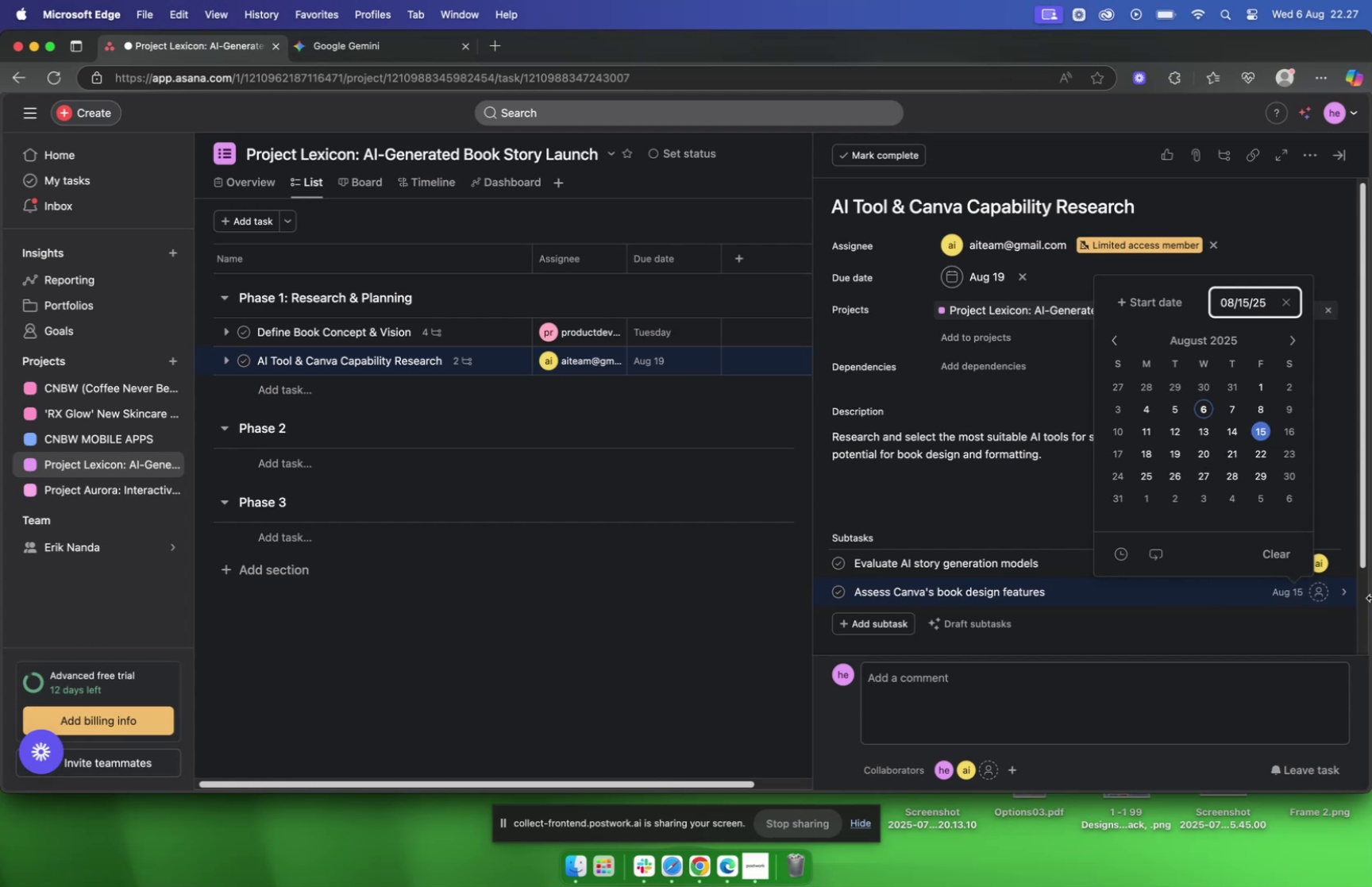 
wait(5.02)
 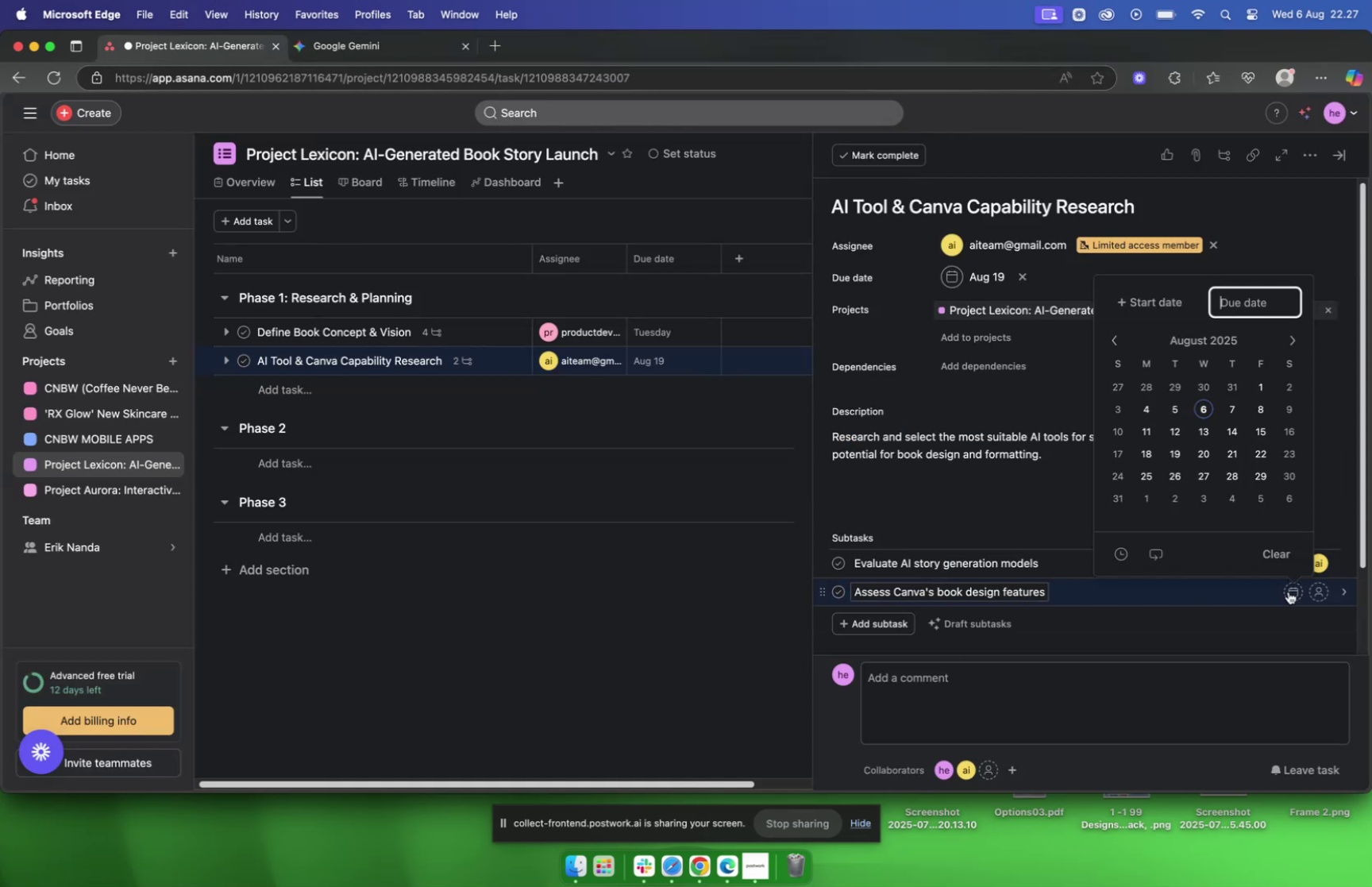 
left_click([1316, 596])
 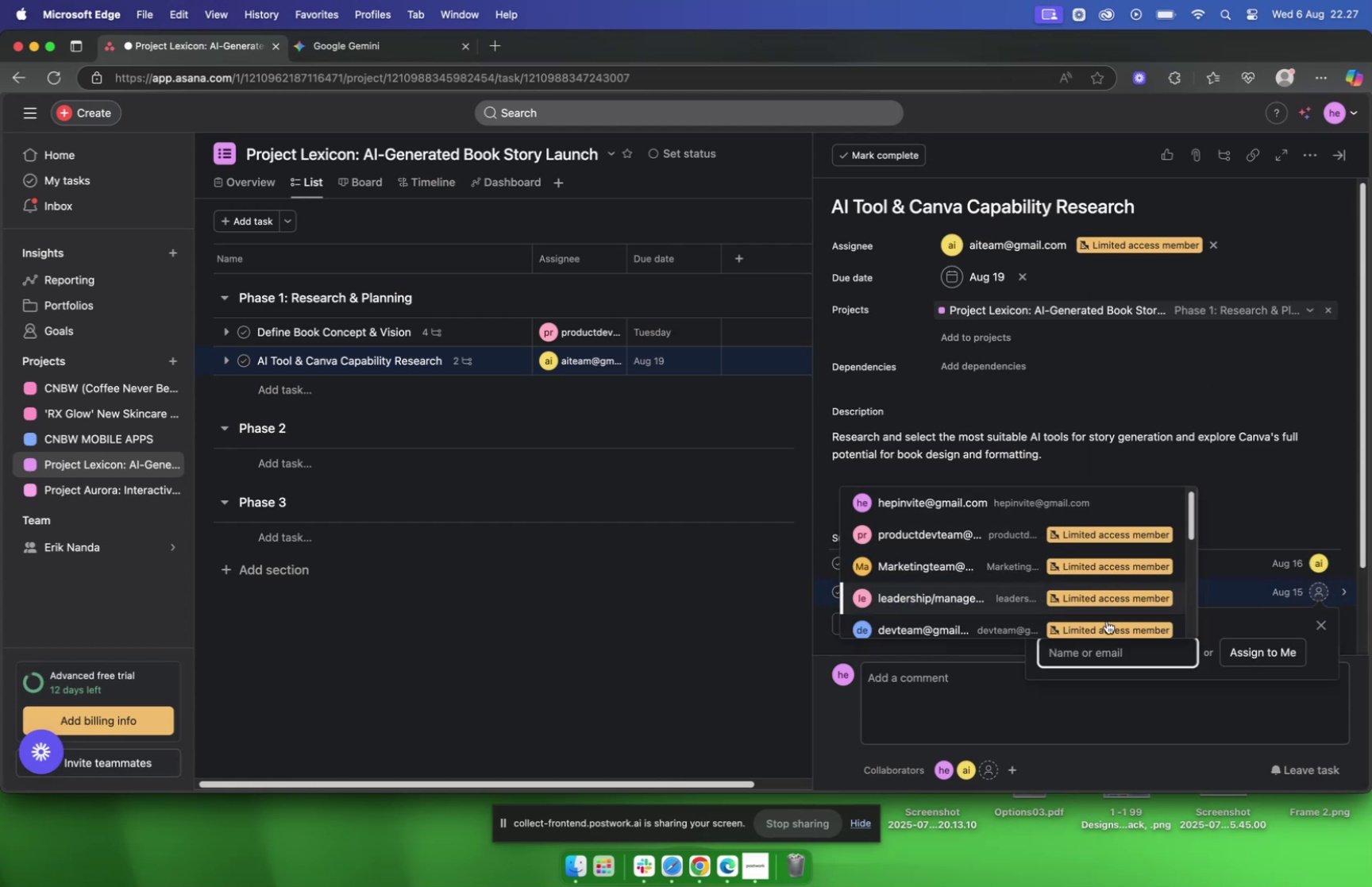 
type(aiteam@gmail.com)
 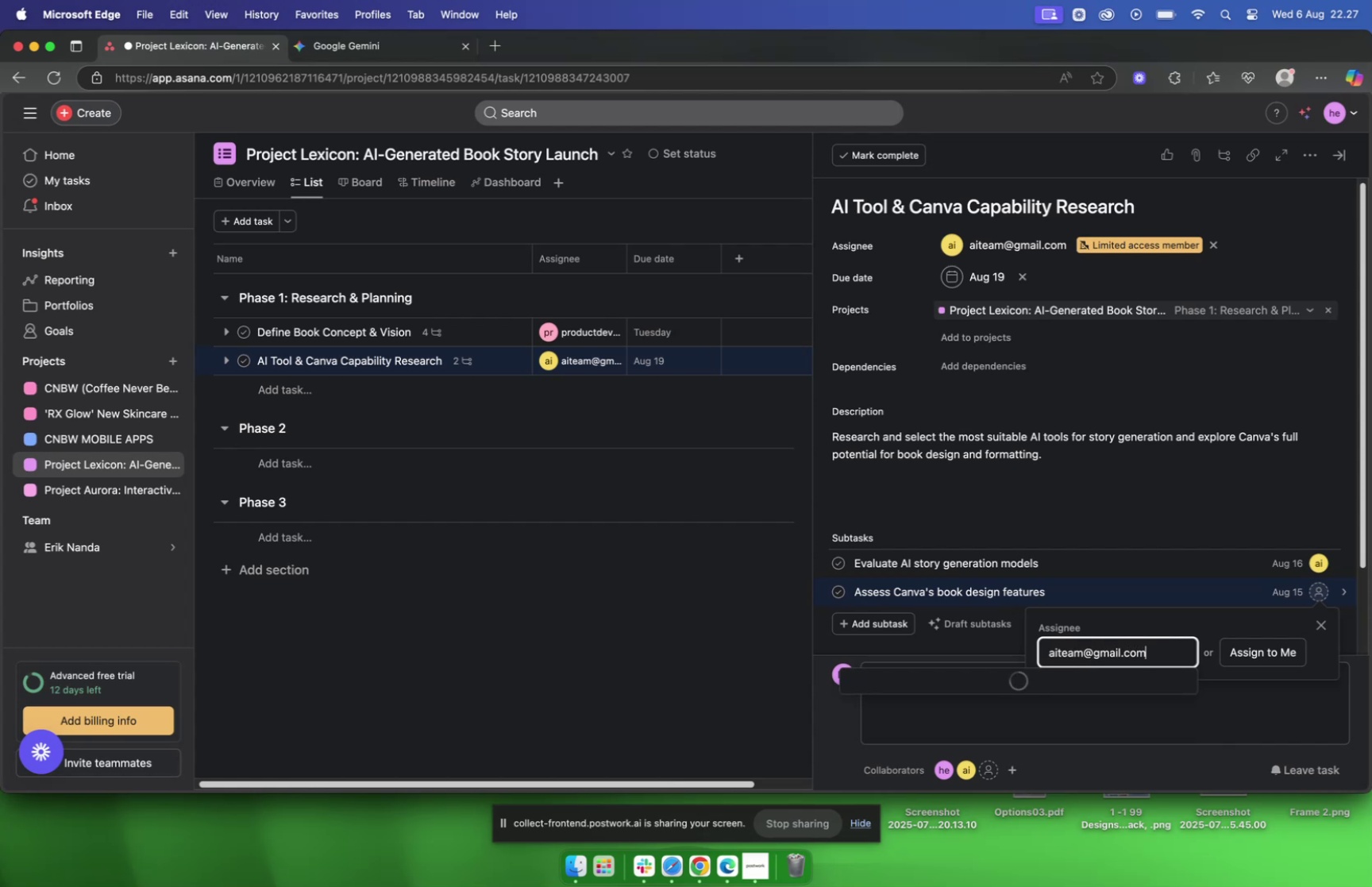 
key(Enter)
 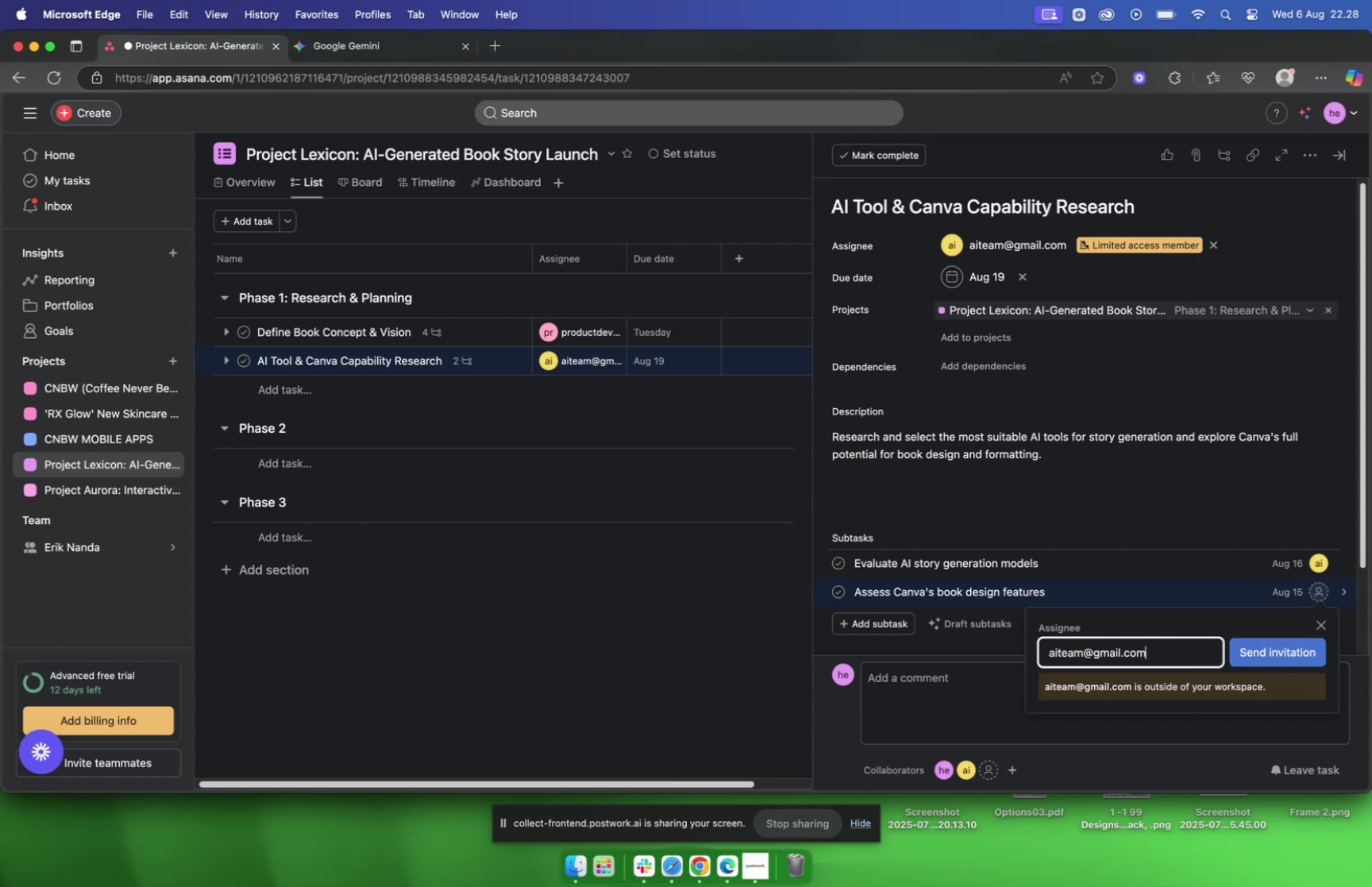 
wait(16.28)
 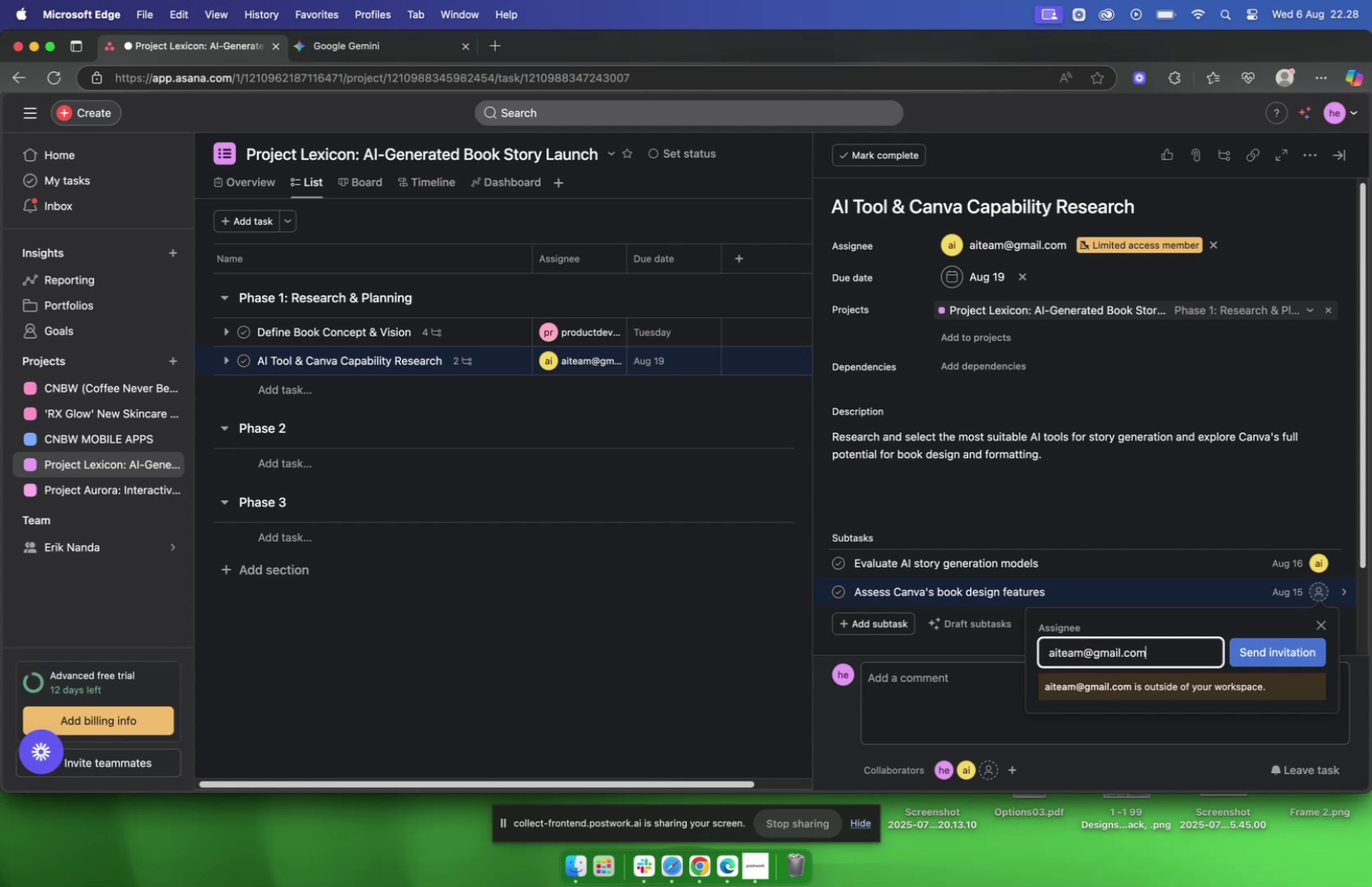 
left_click([1151, 684])
 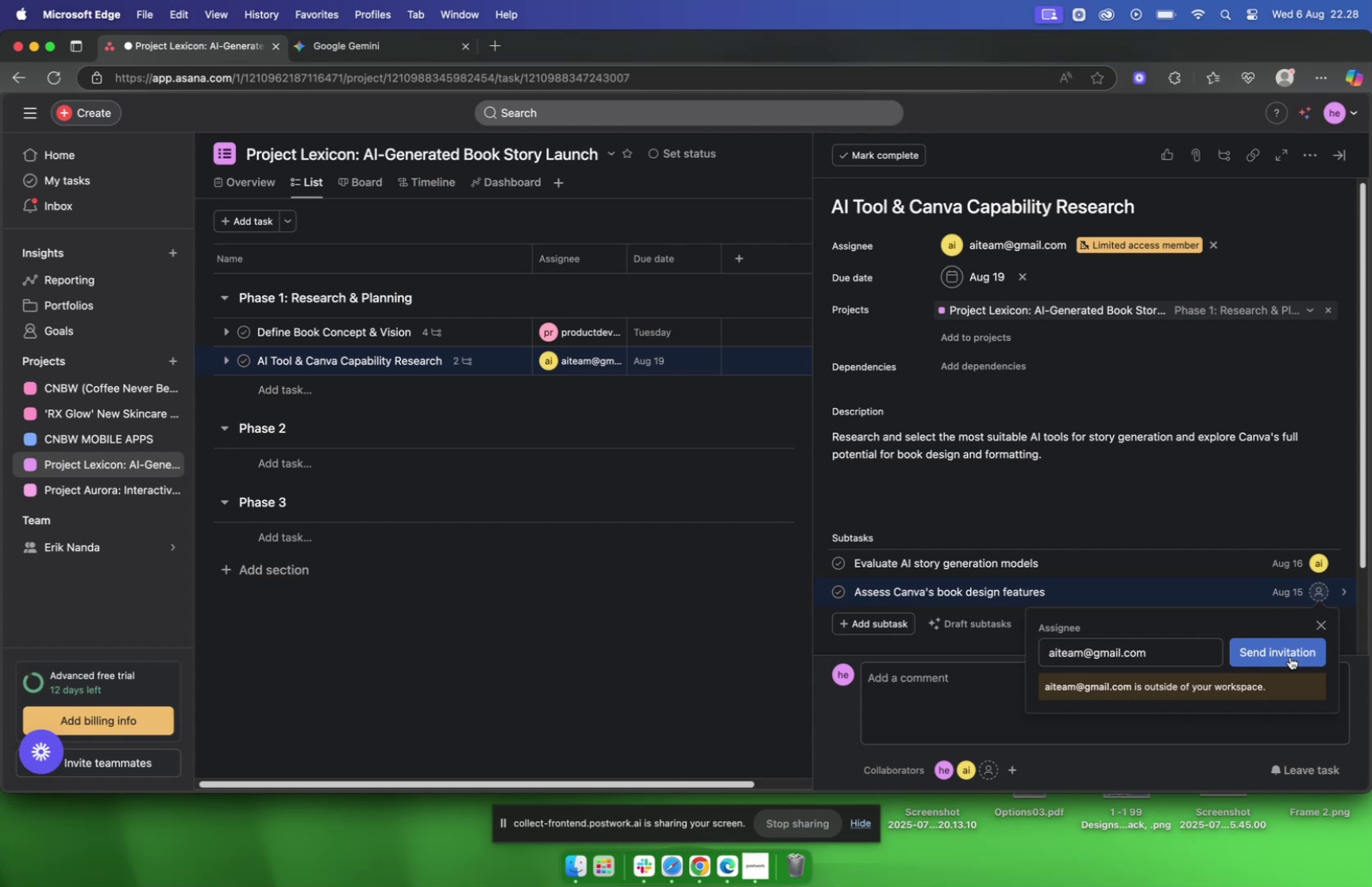 
left_click([1289, 652])
 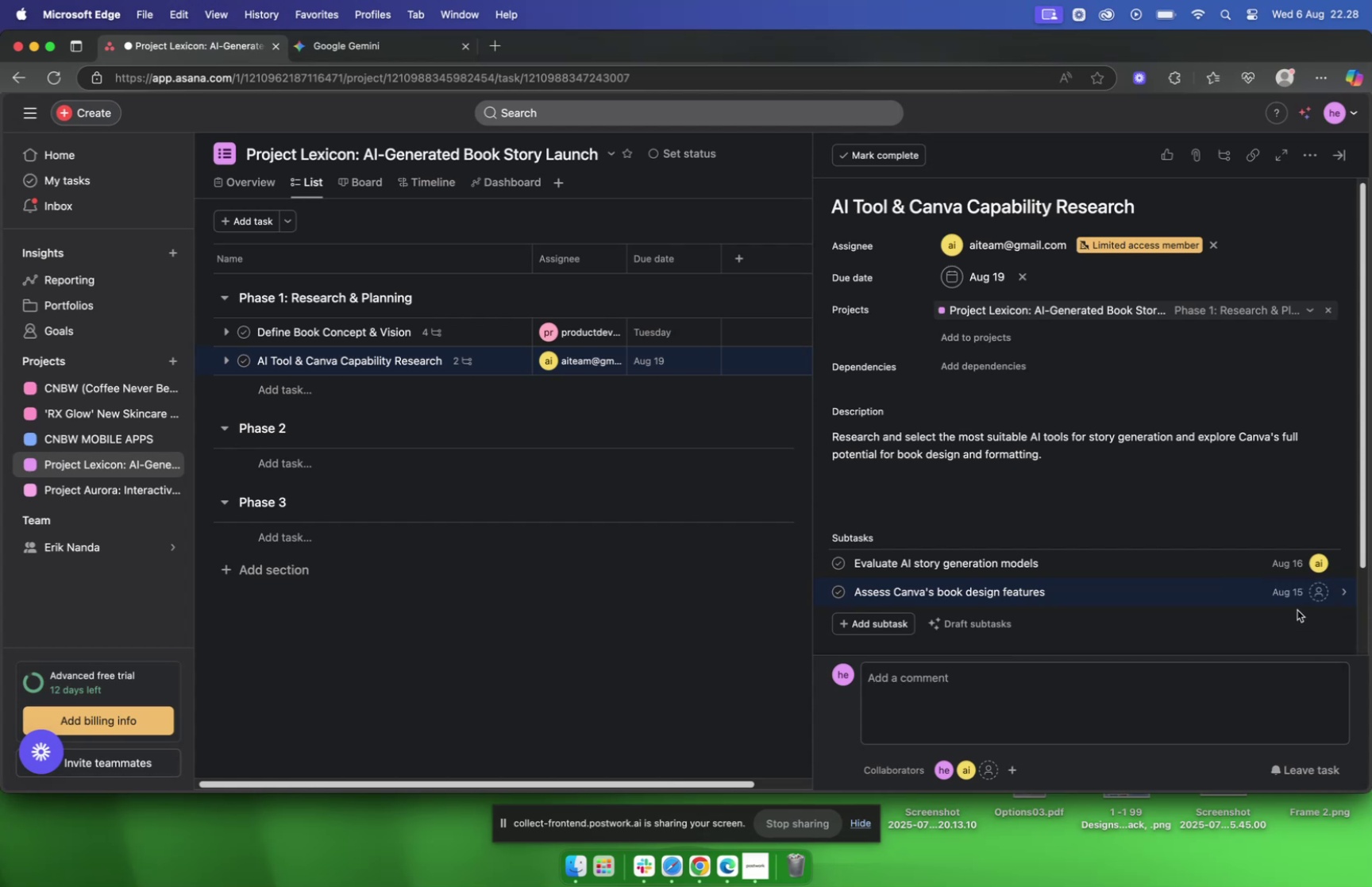 
left_click([1316, 594])
 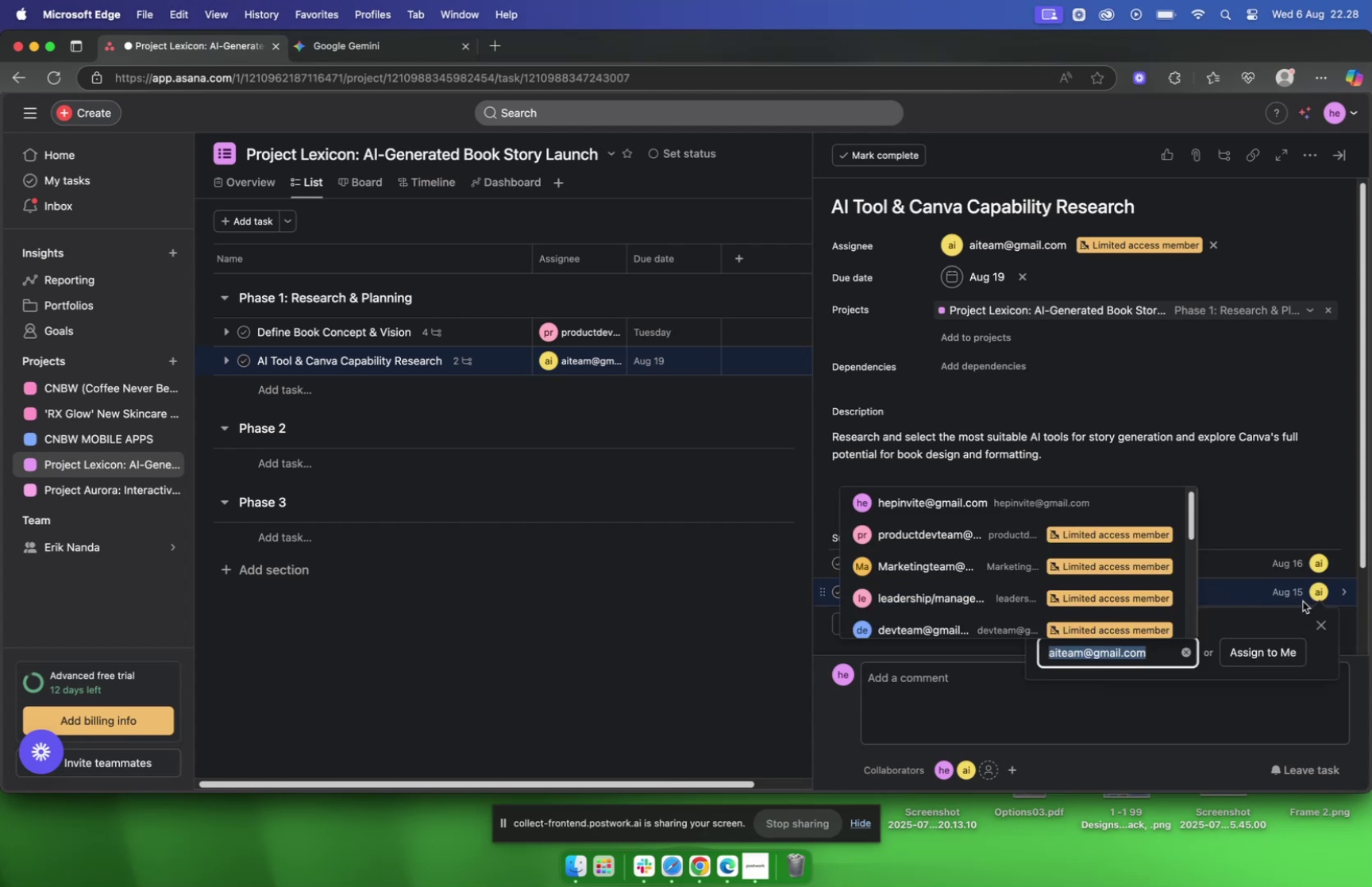 
scroll: coordinate [989, 600], scroll_direction: down, amount: 19.0
 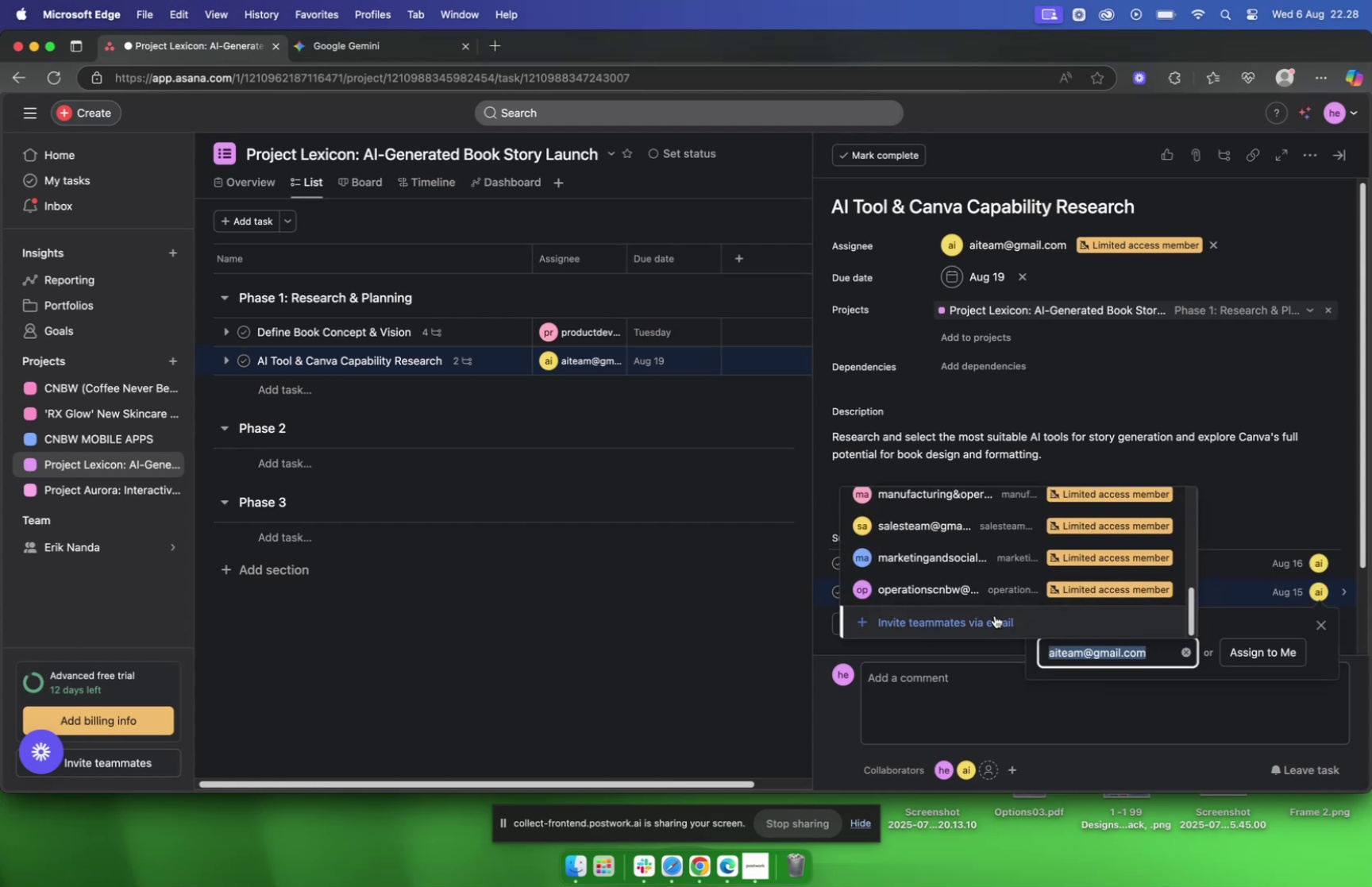 
left_click([997, 618])
 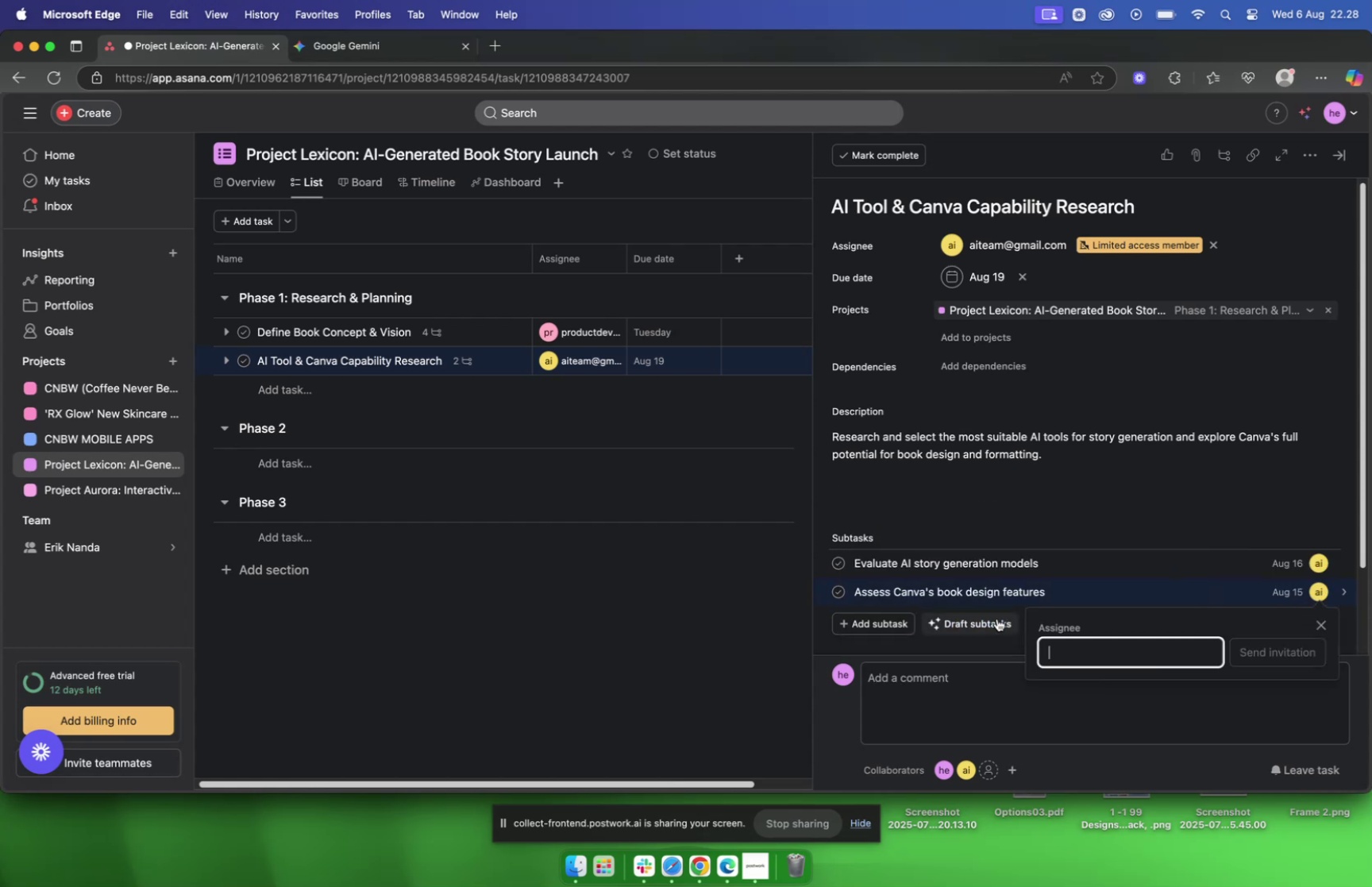 
type(aiteam@gmail.com)
 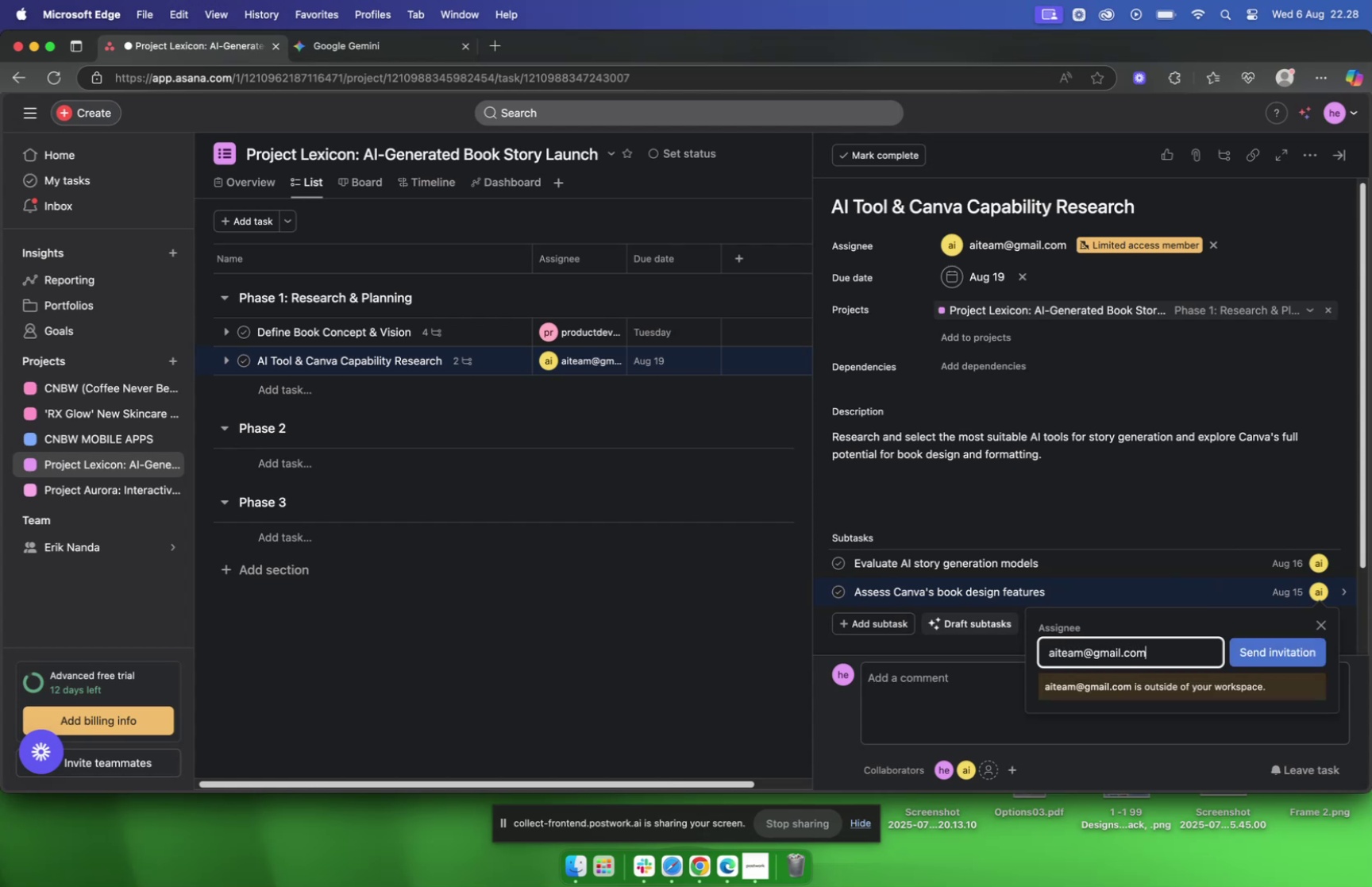 
left_click([1288, 653])
 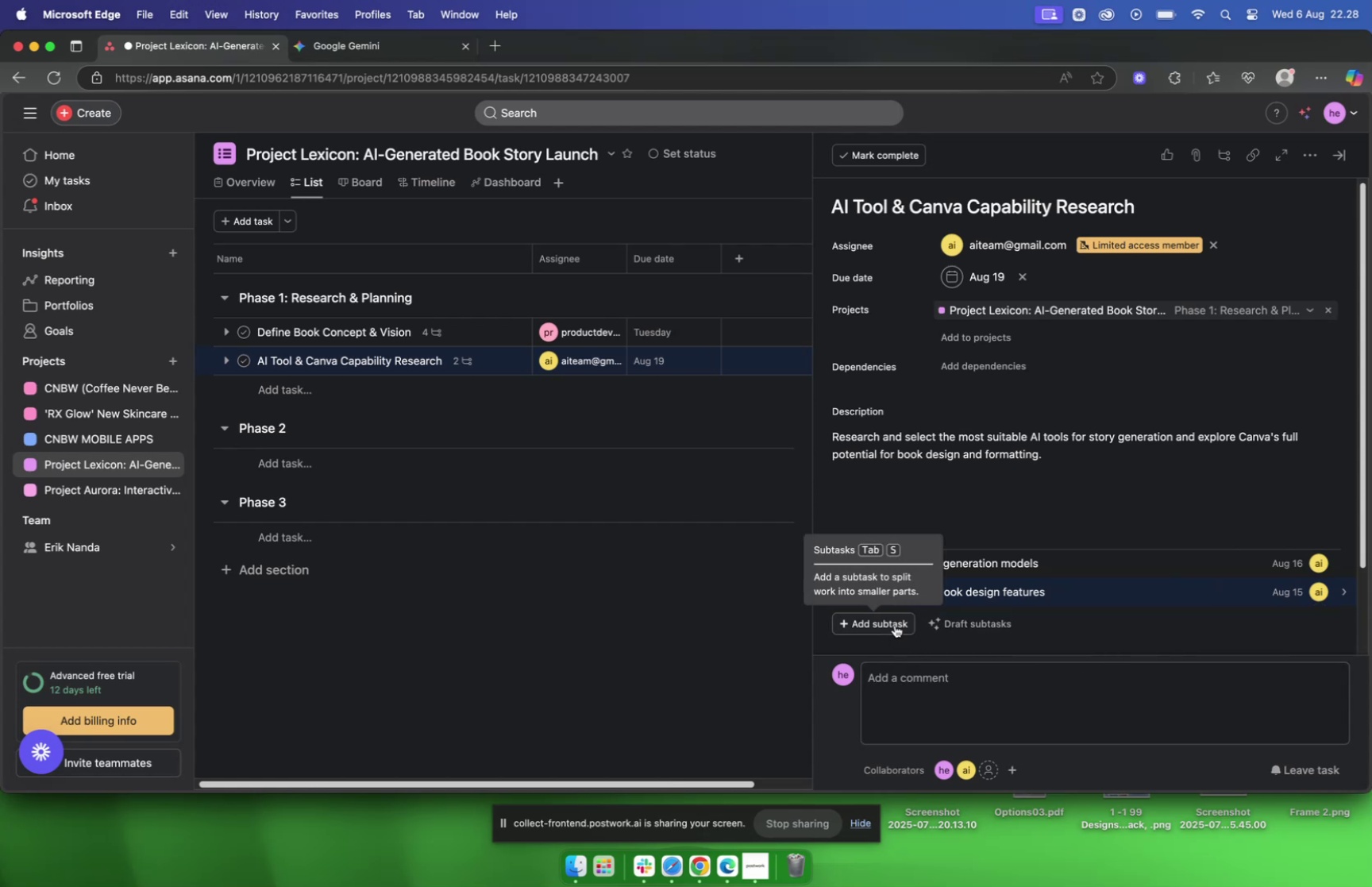 
left_click([1114, 588])
 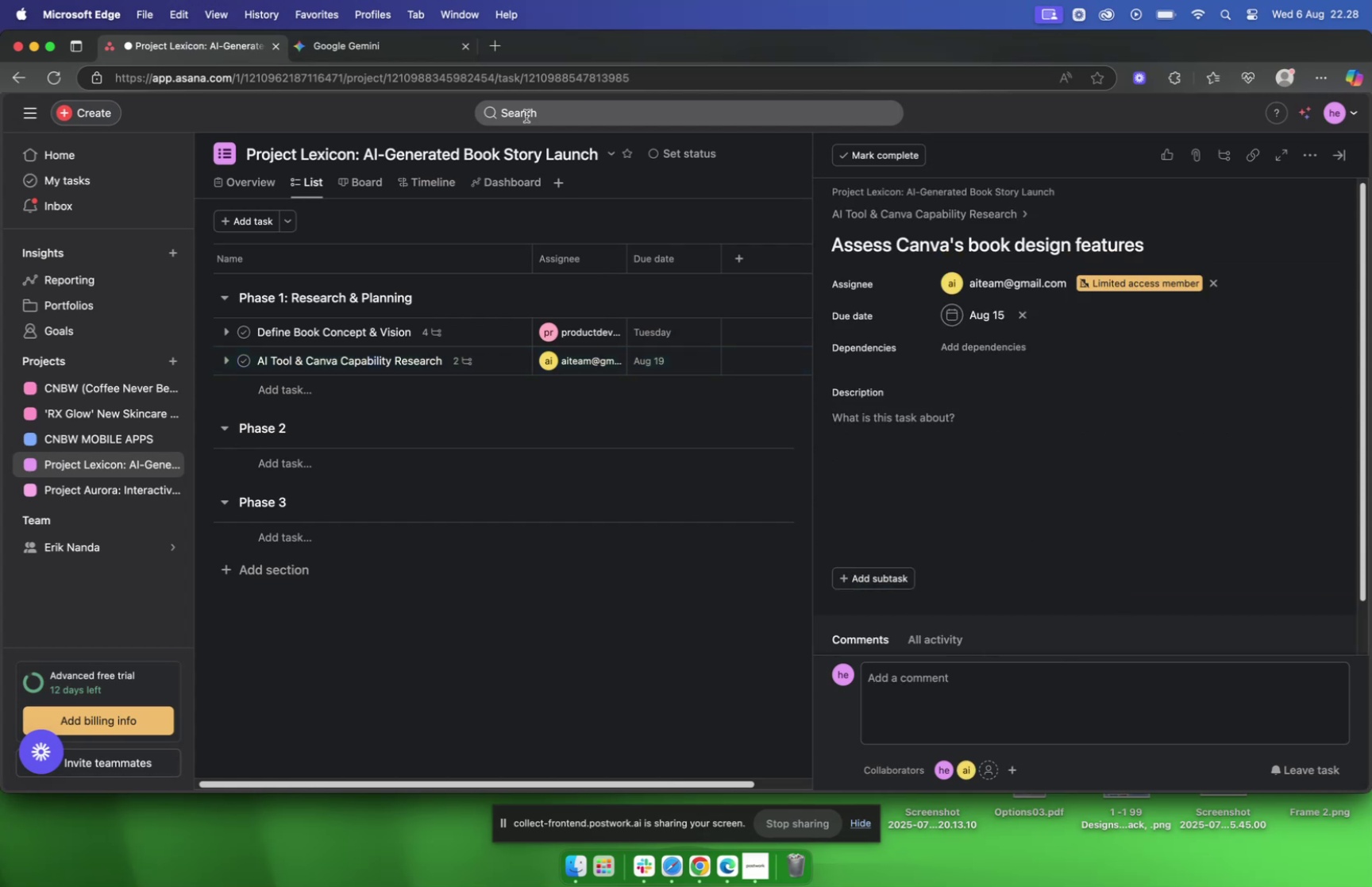 
left_click([373, 56])
 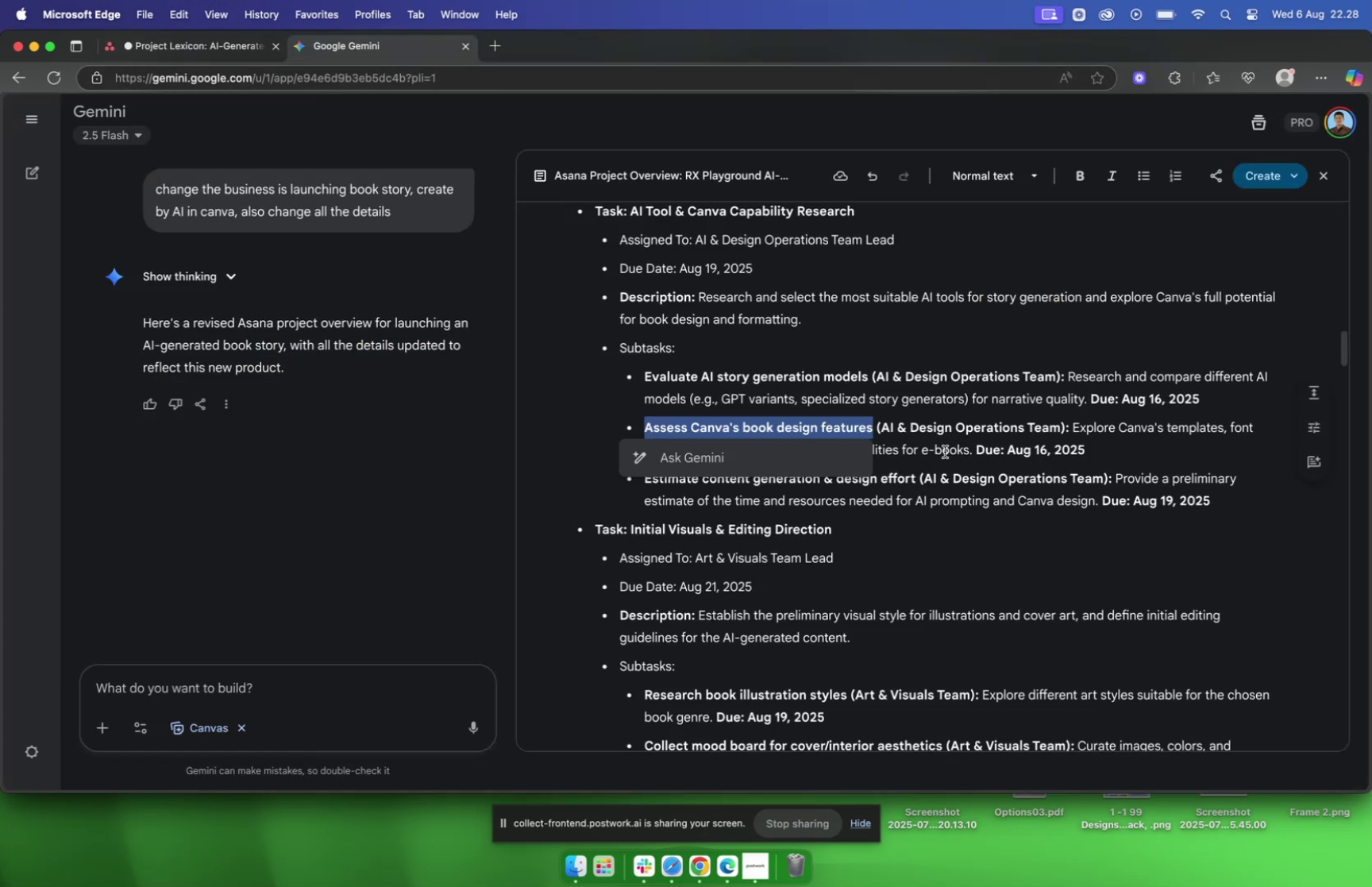 
left_click([913, 445])
 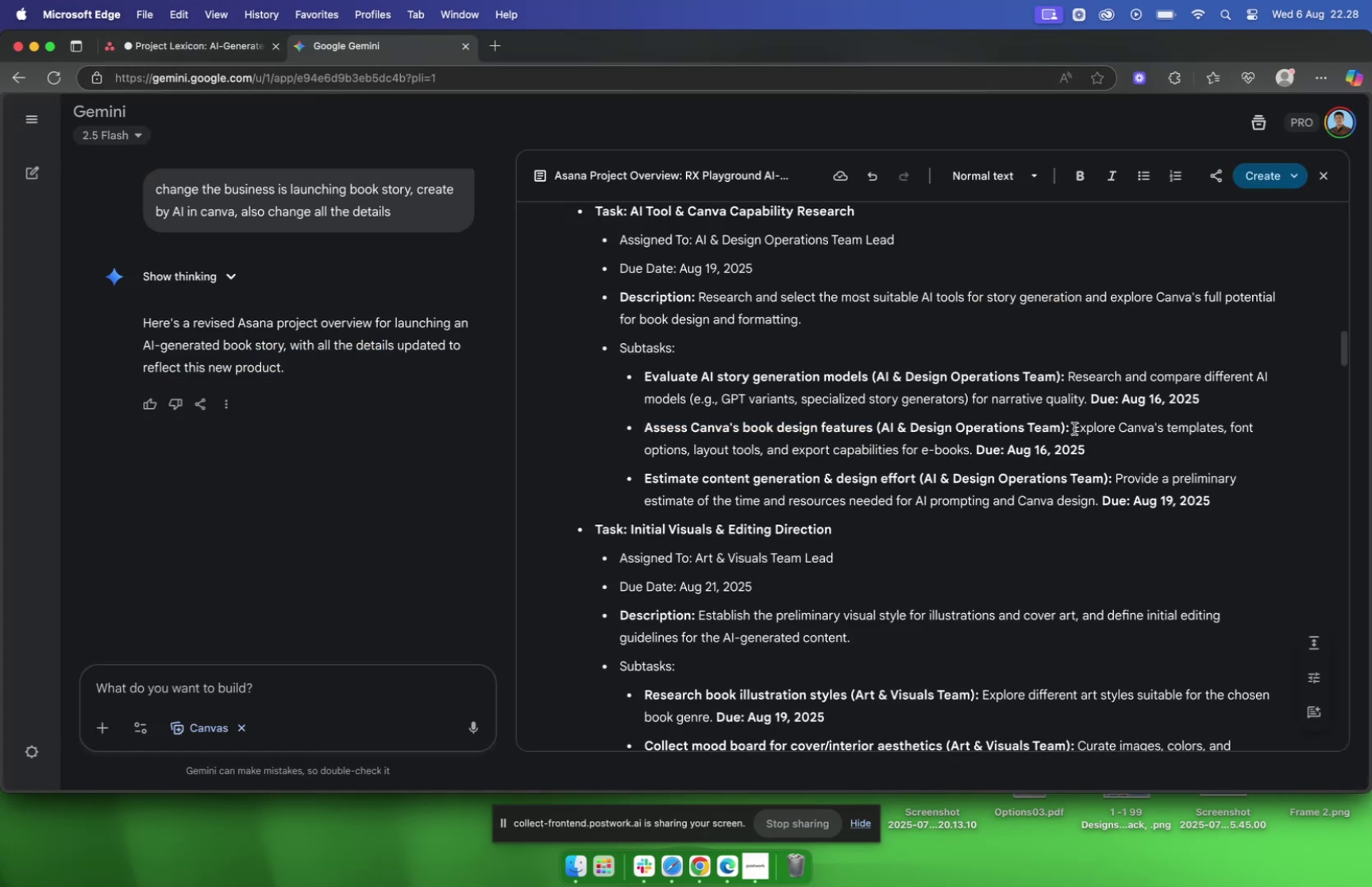 
left_click_drag(start_coordinate=[1077, 427], to_coordinate=[970, 452])
 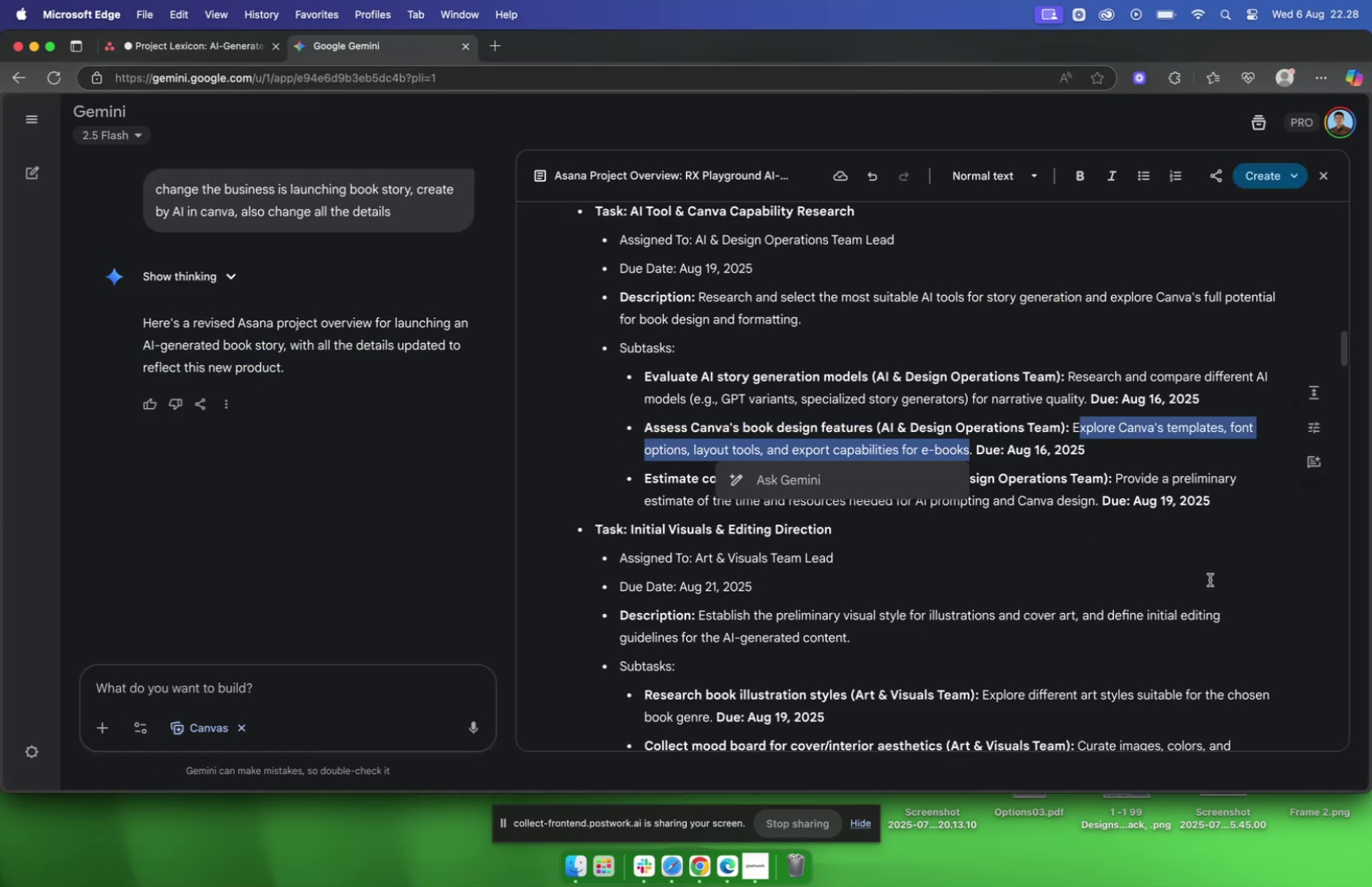 
key(Meta+C)
 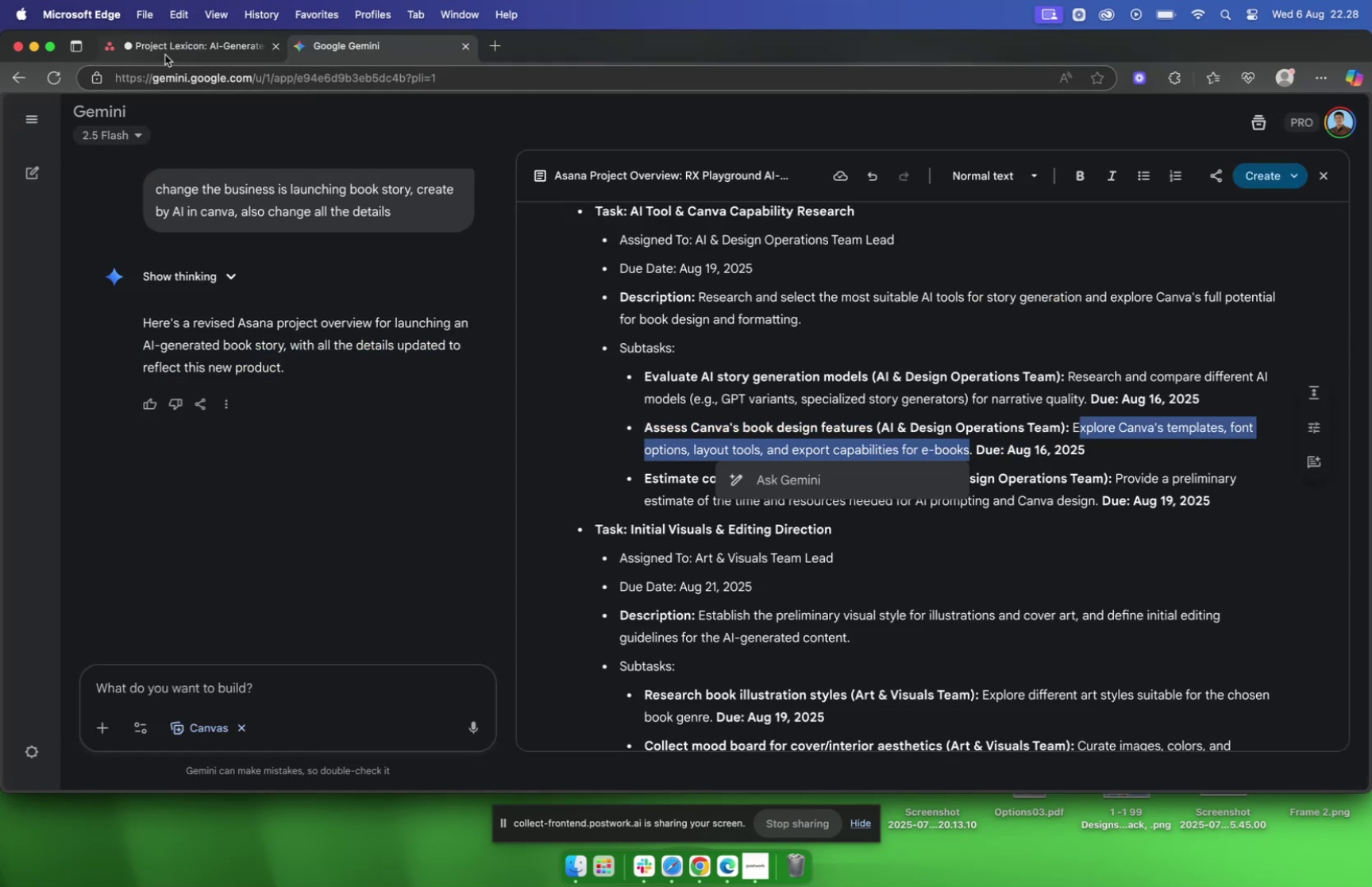 
left_click([170, 54])
 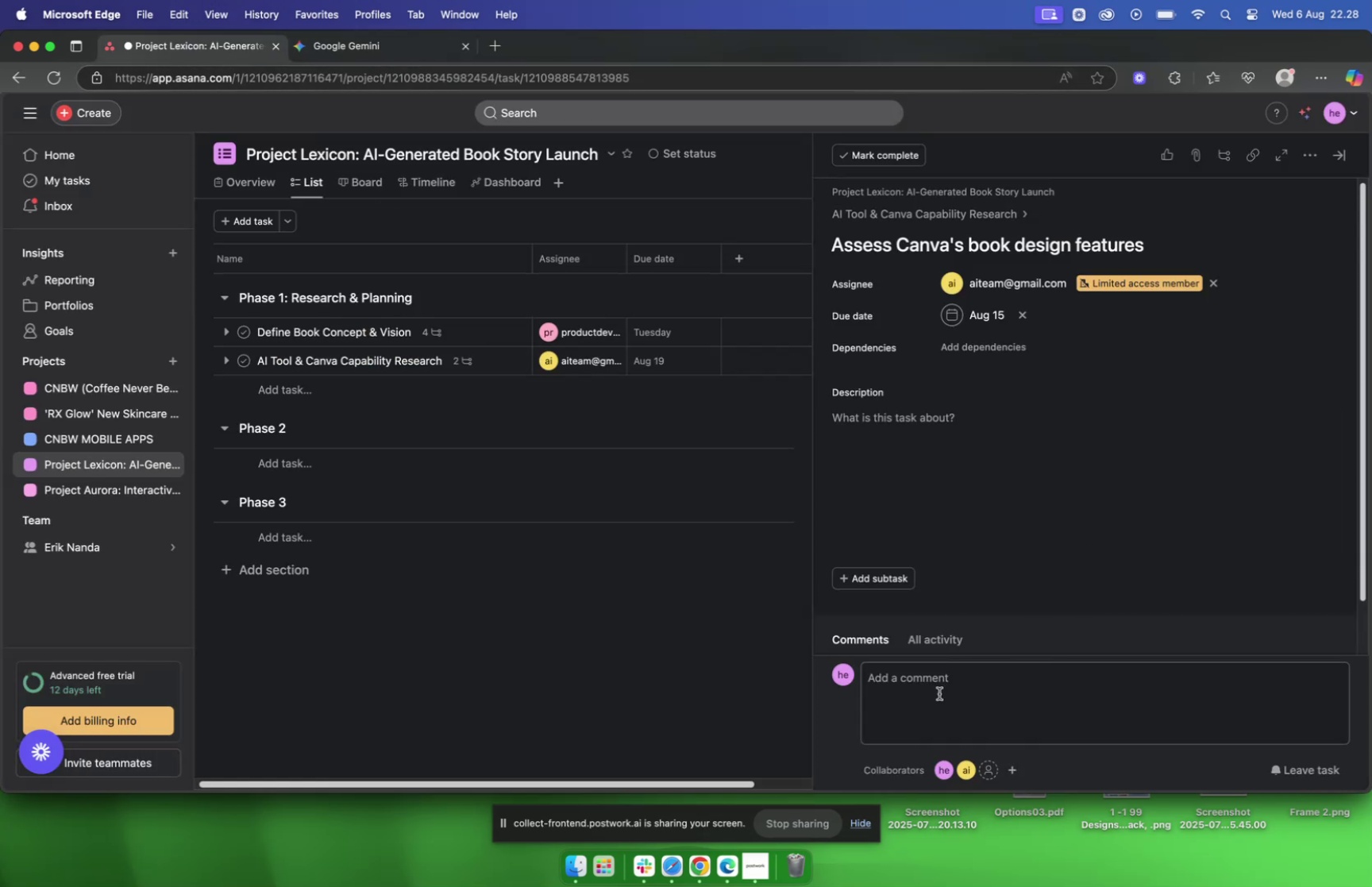 
left_click([942, 674])
 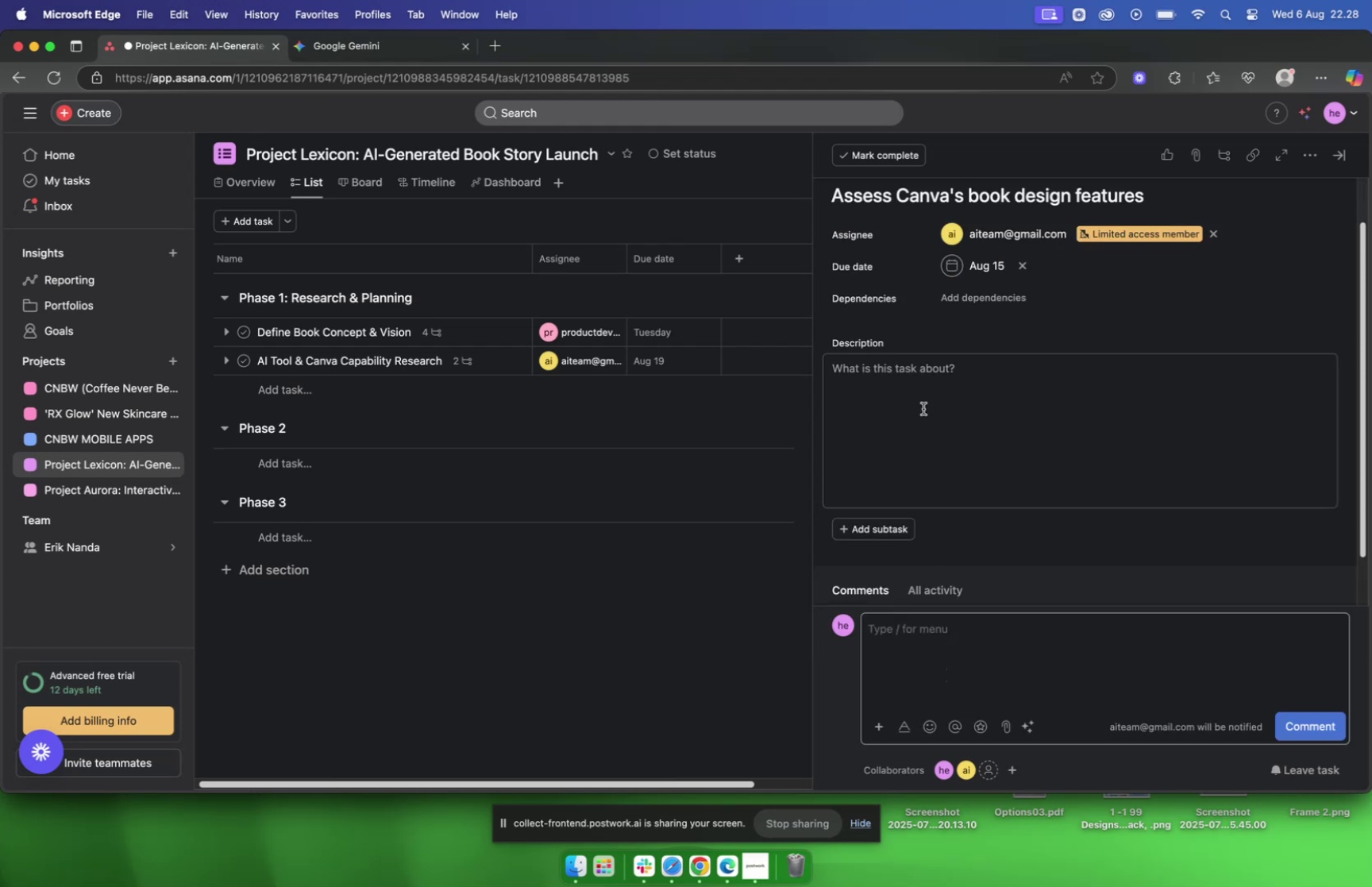 
left_click([916, 384])
 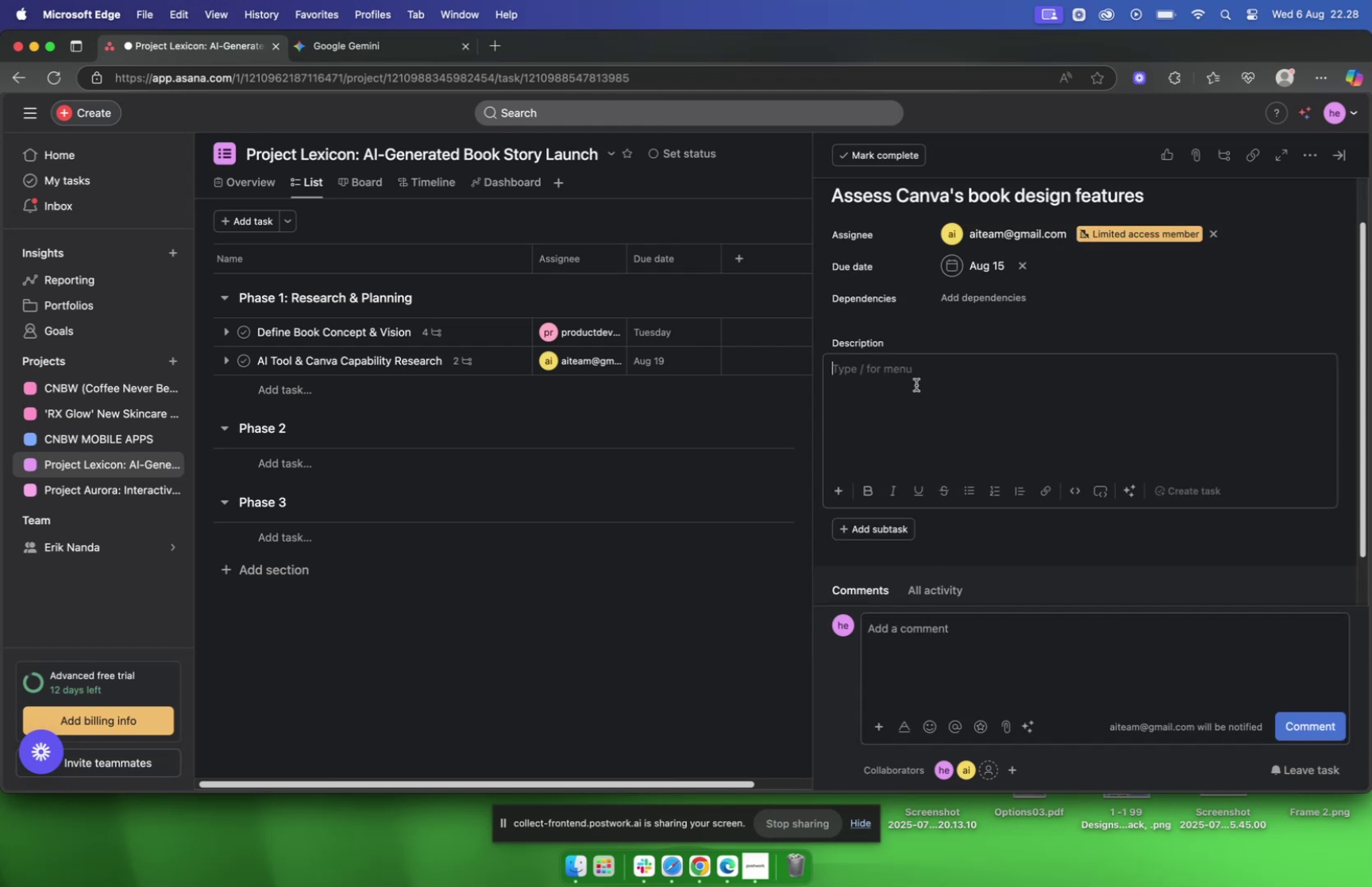 
key(Meta+V)
 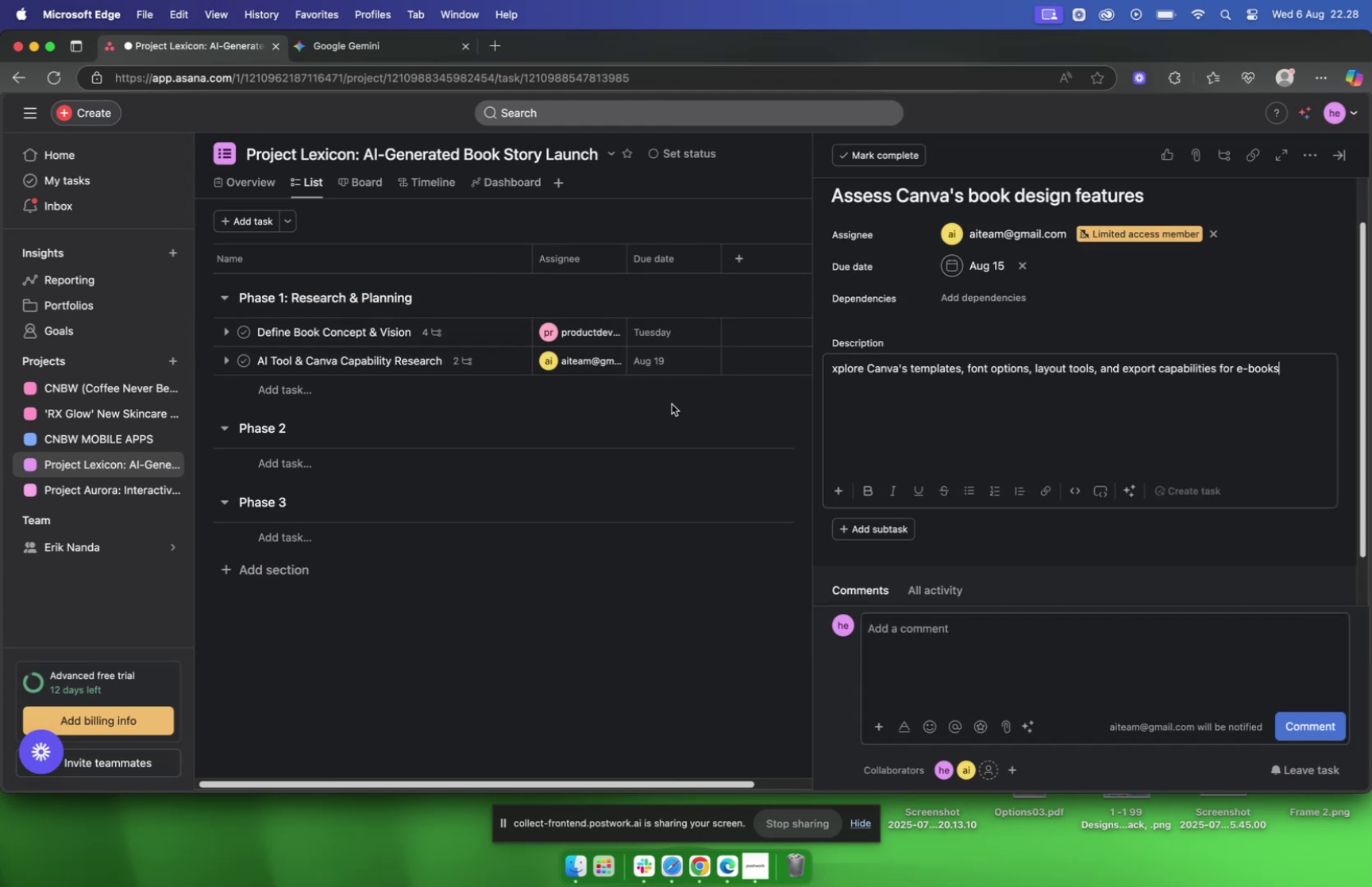 
wait(9.09)
 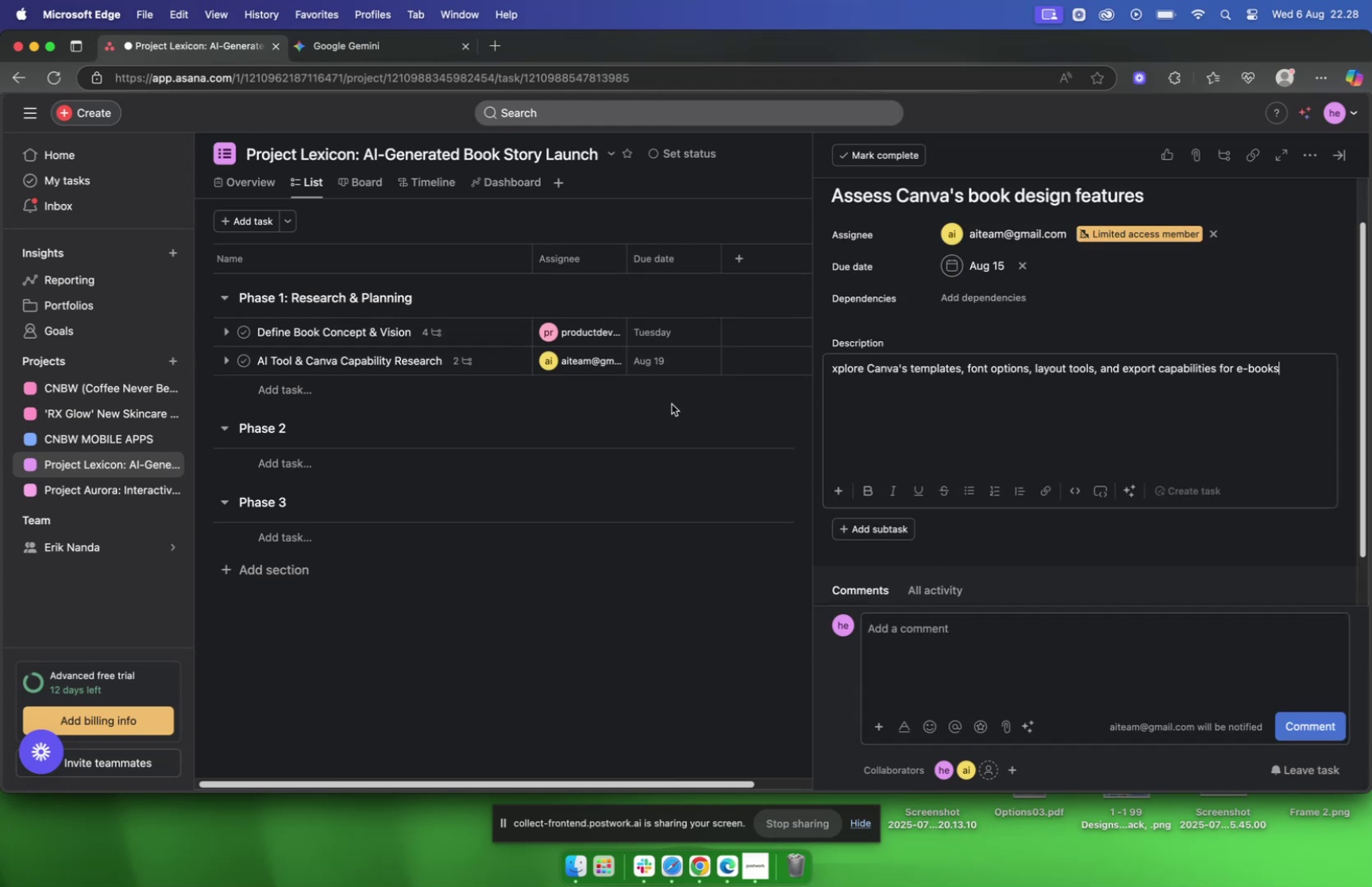 
scroll: coordinate [936, 341], scroll_direction: up, amount: 17.0
 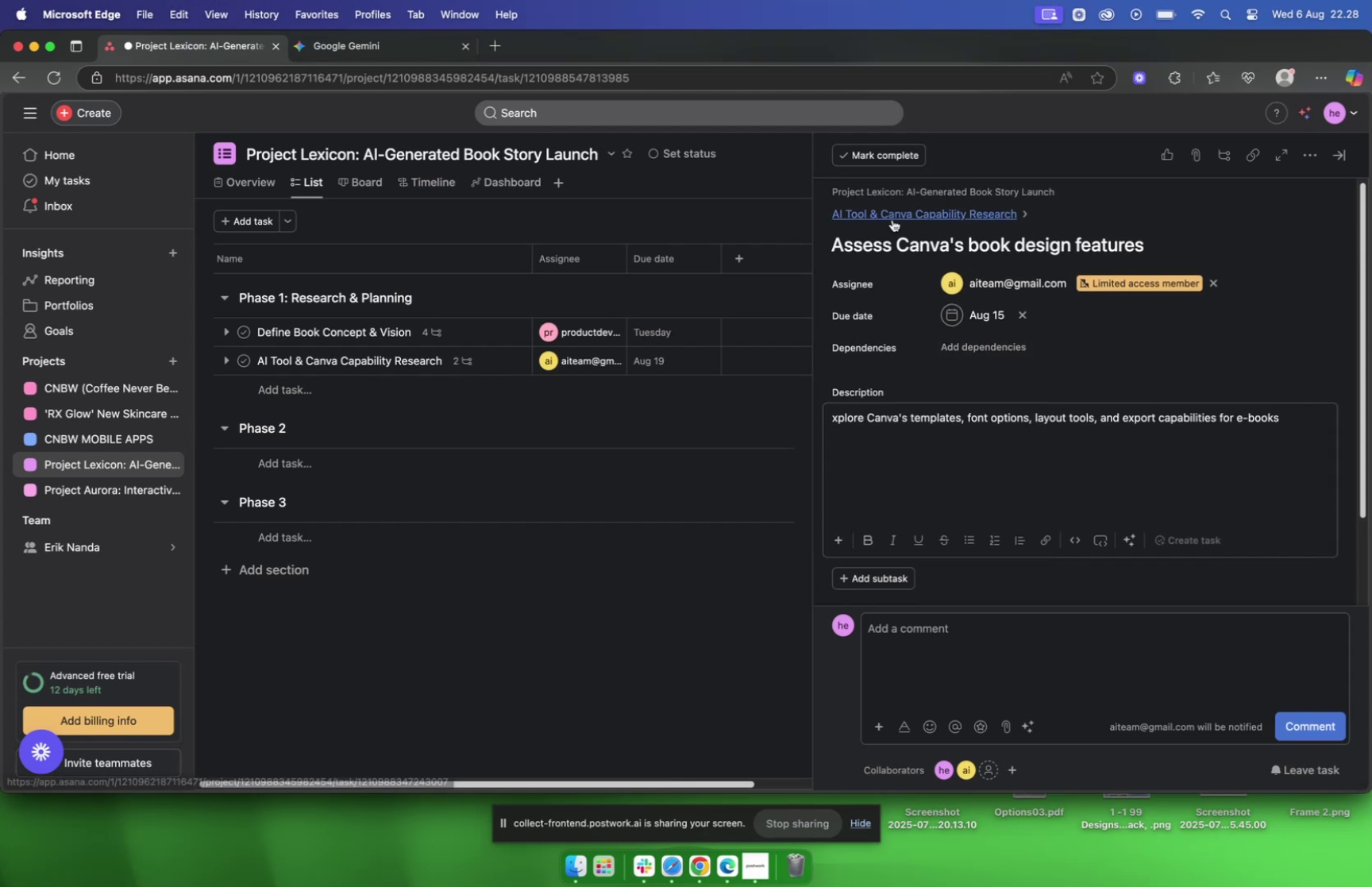 
left_click([892, 219])
 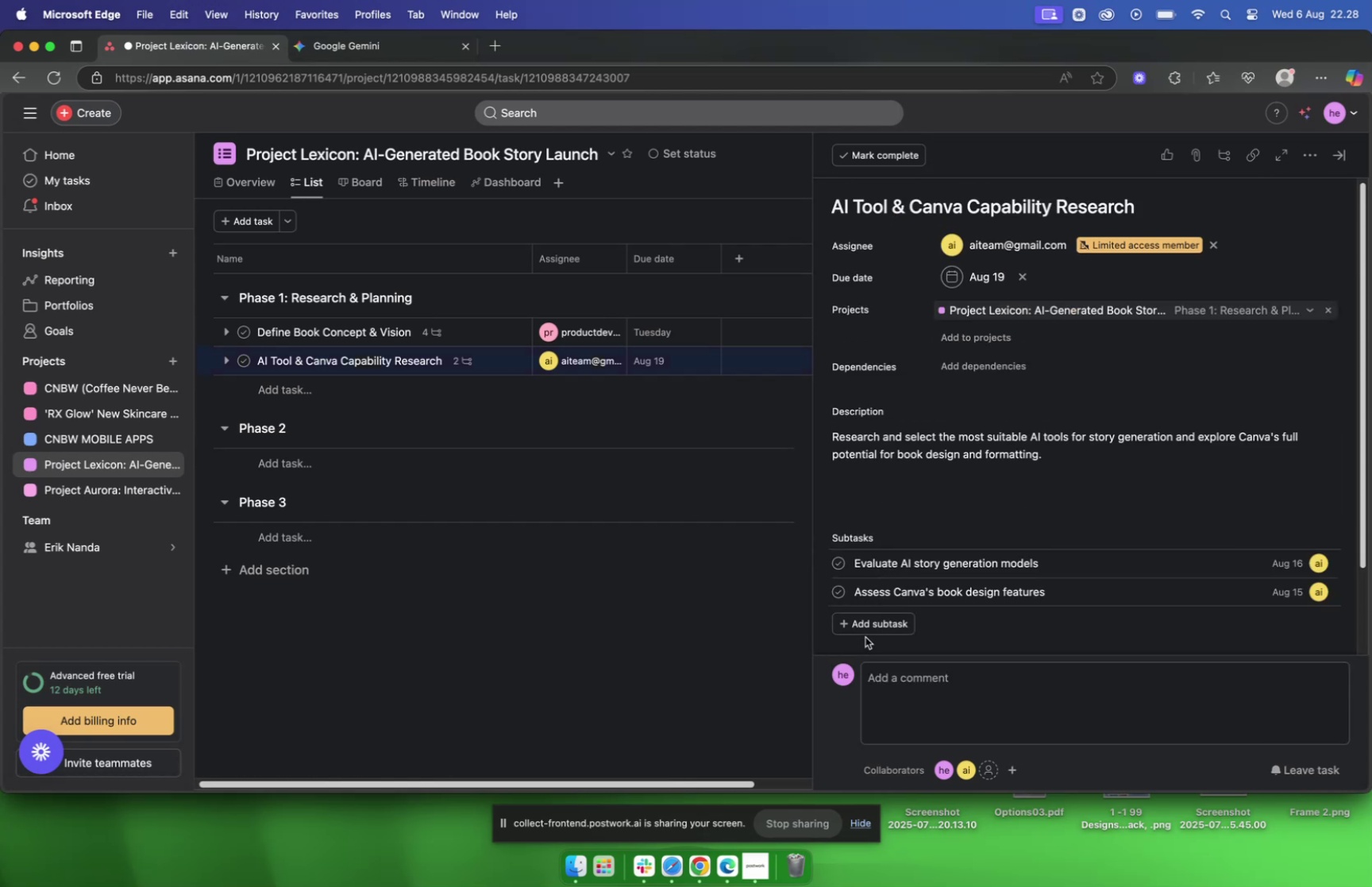 
left_click([869, 628])
 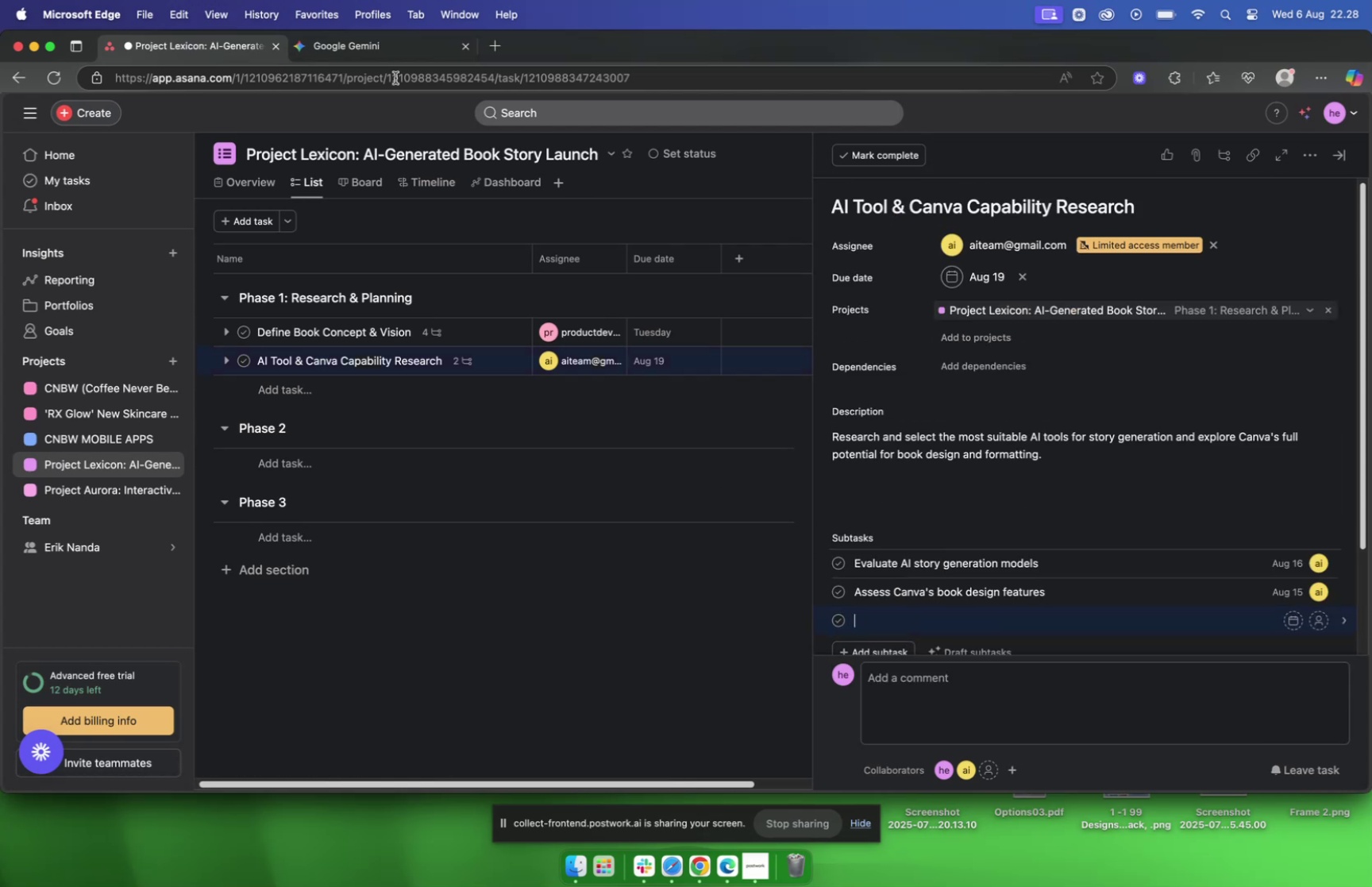 
left_click([375, 53])
 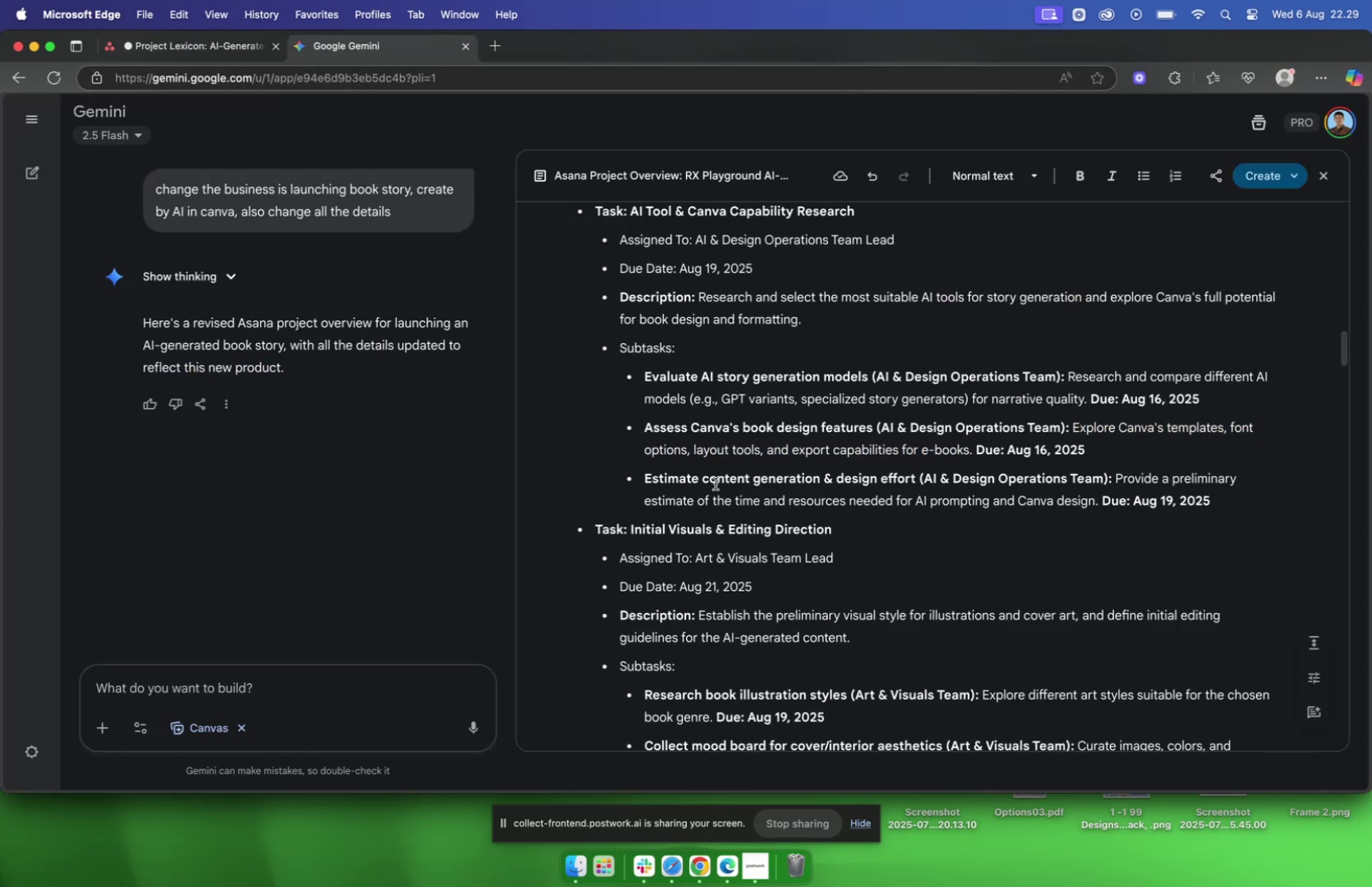 
left_click_drag(start_coordinate=[646, 477], to_coordinate=[915, 480])
 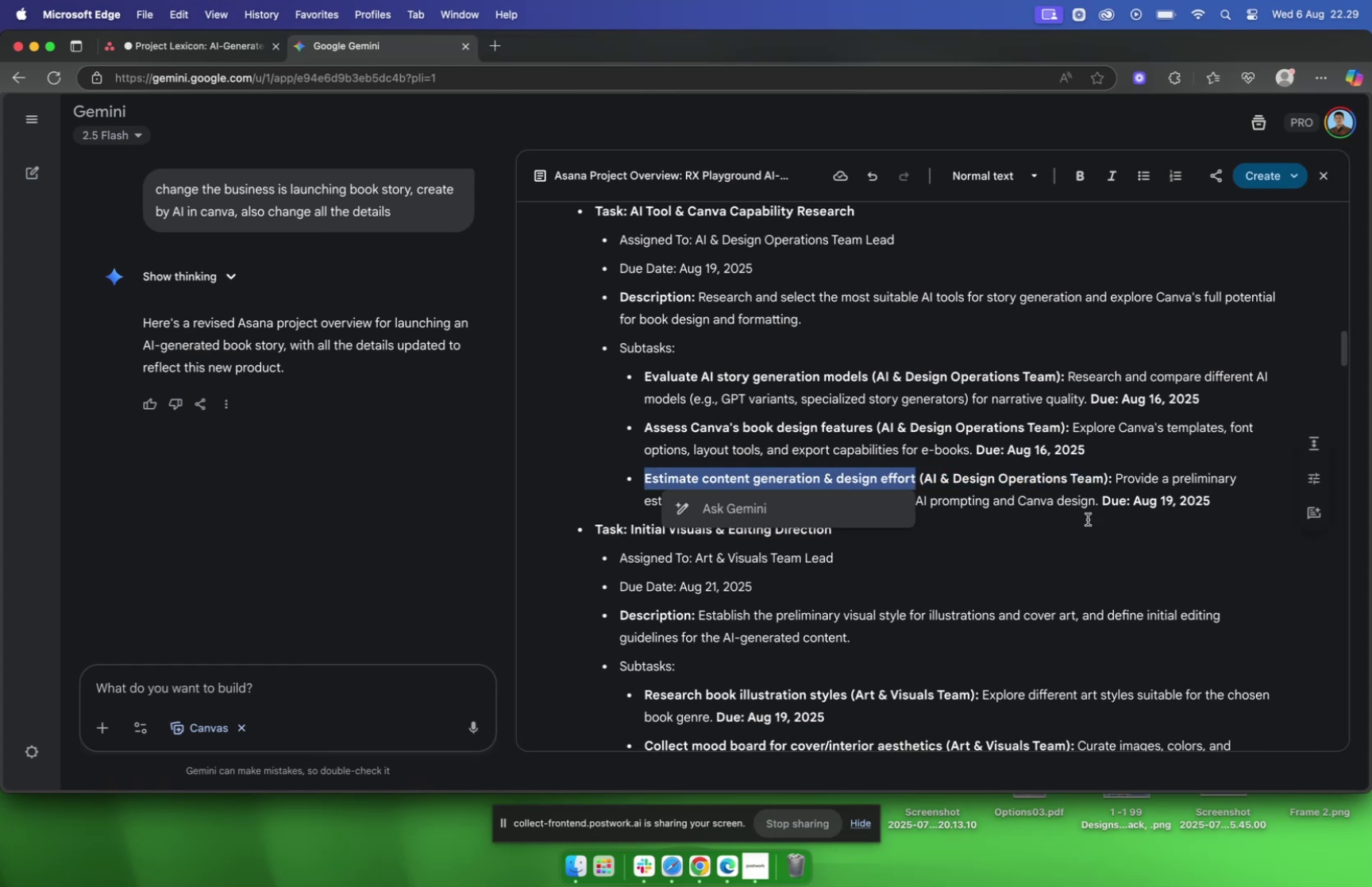 
key(Meta+C)
 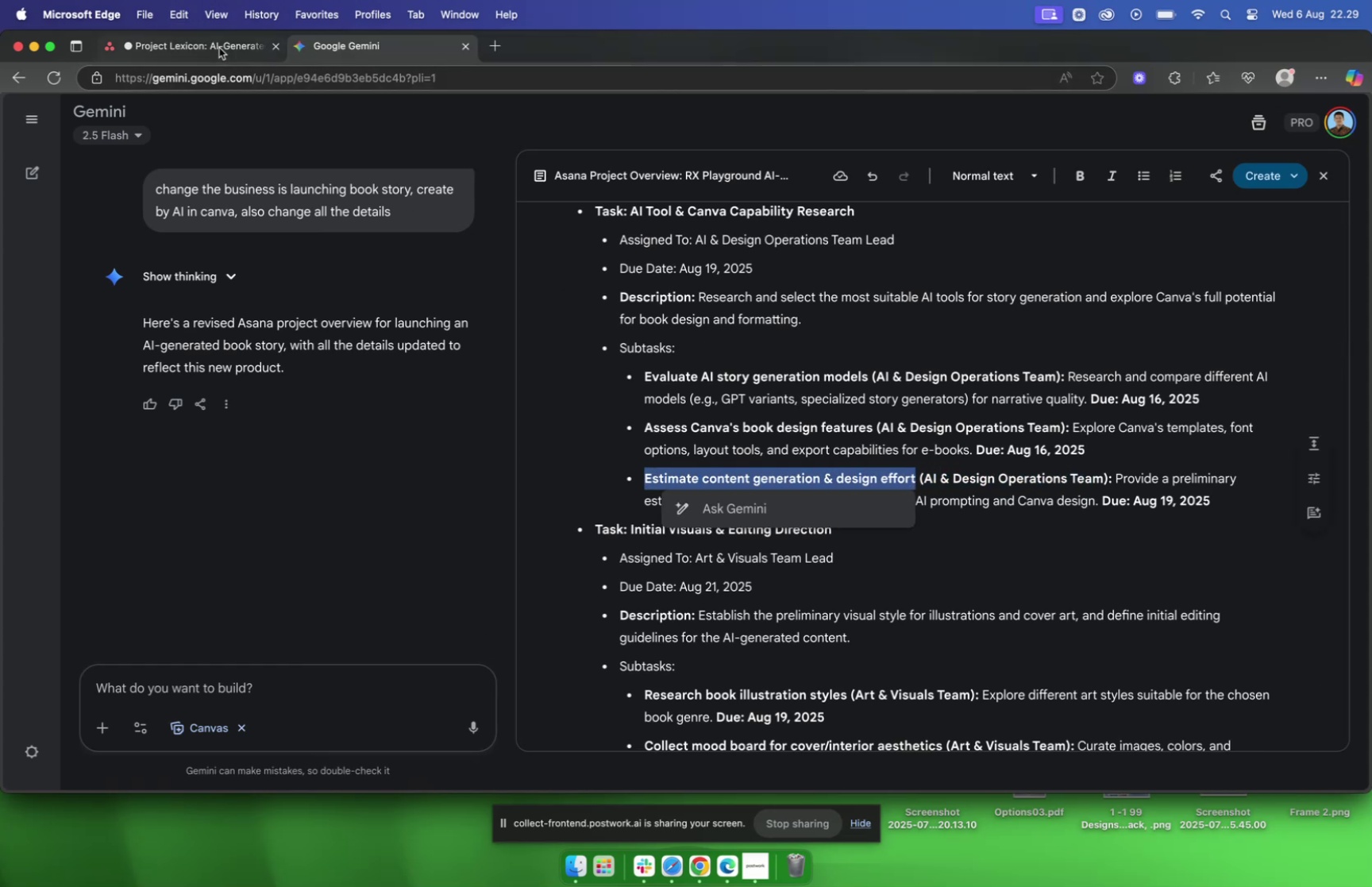 
left_click([218, 45])
 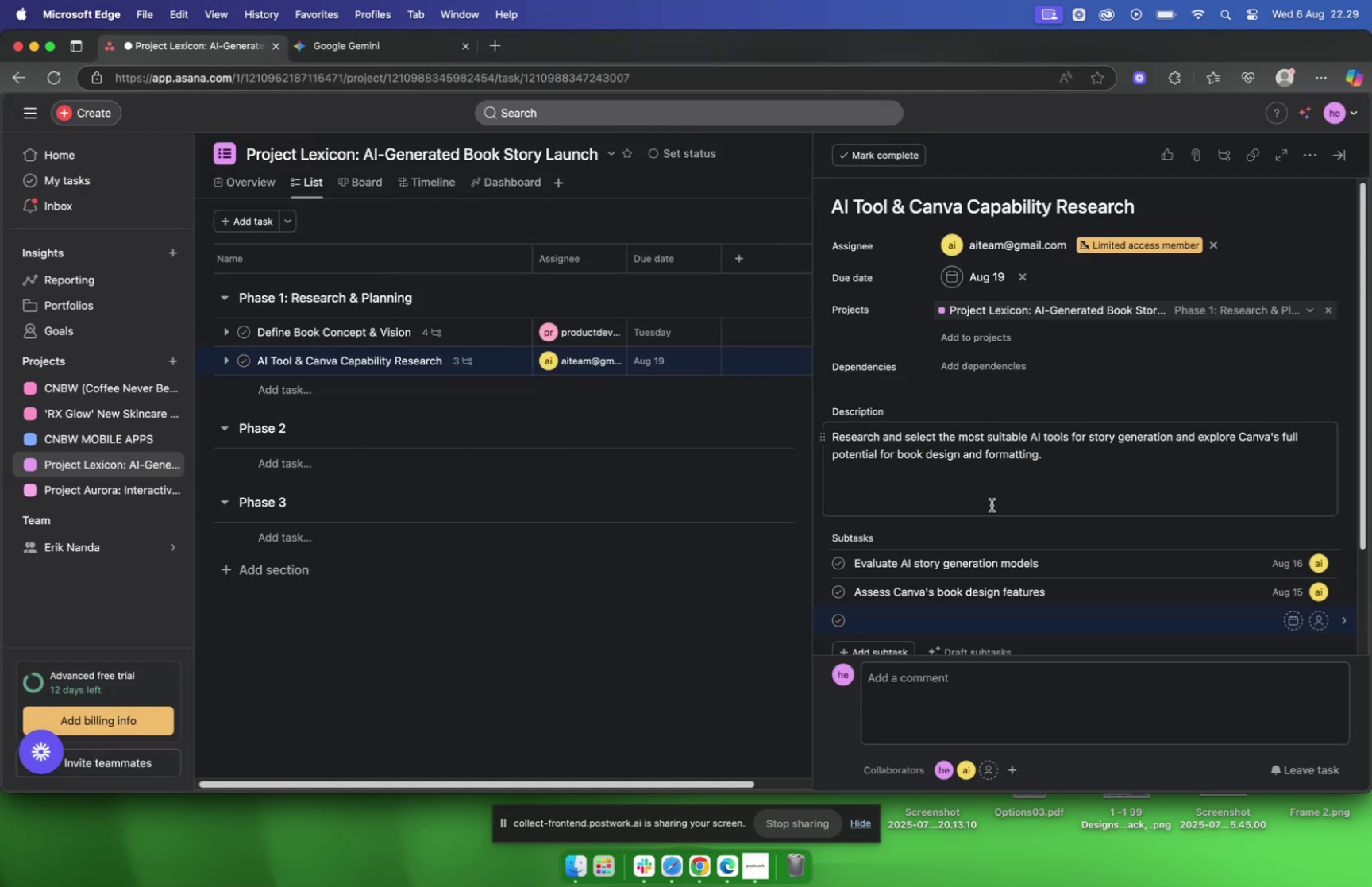 
key(Meta+V)
 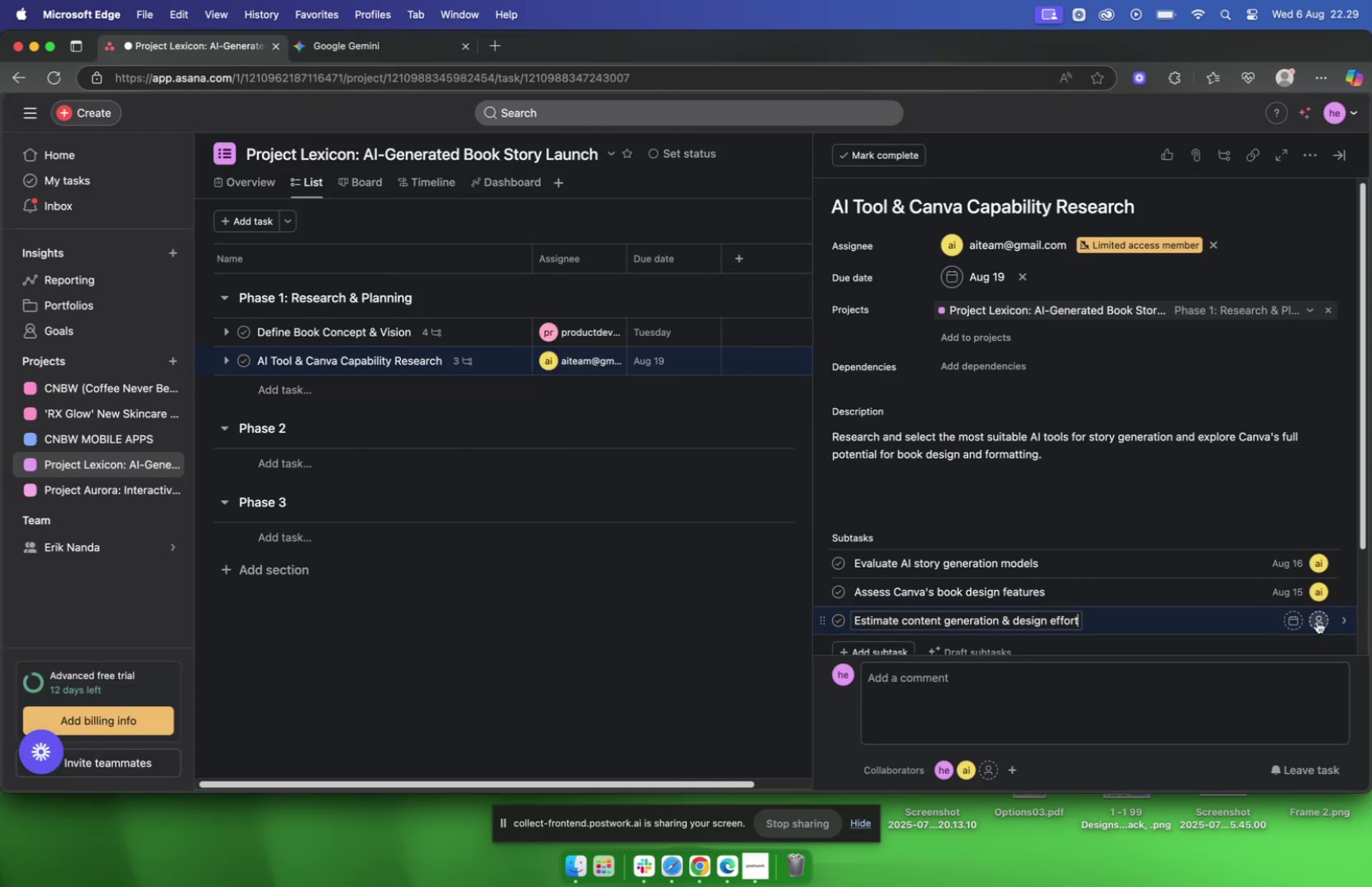 
left_click([1317, 619])
 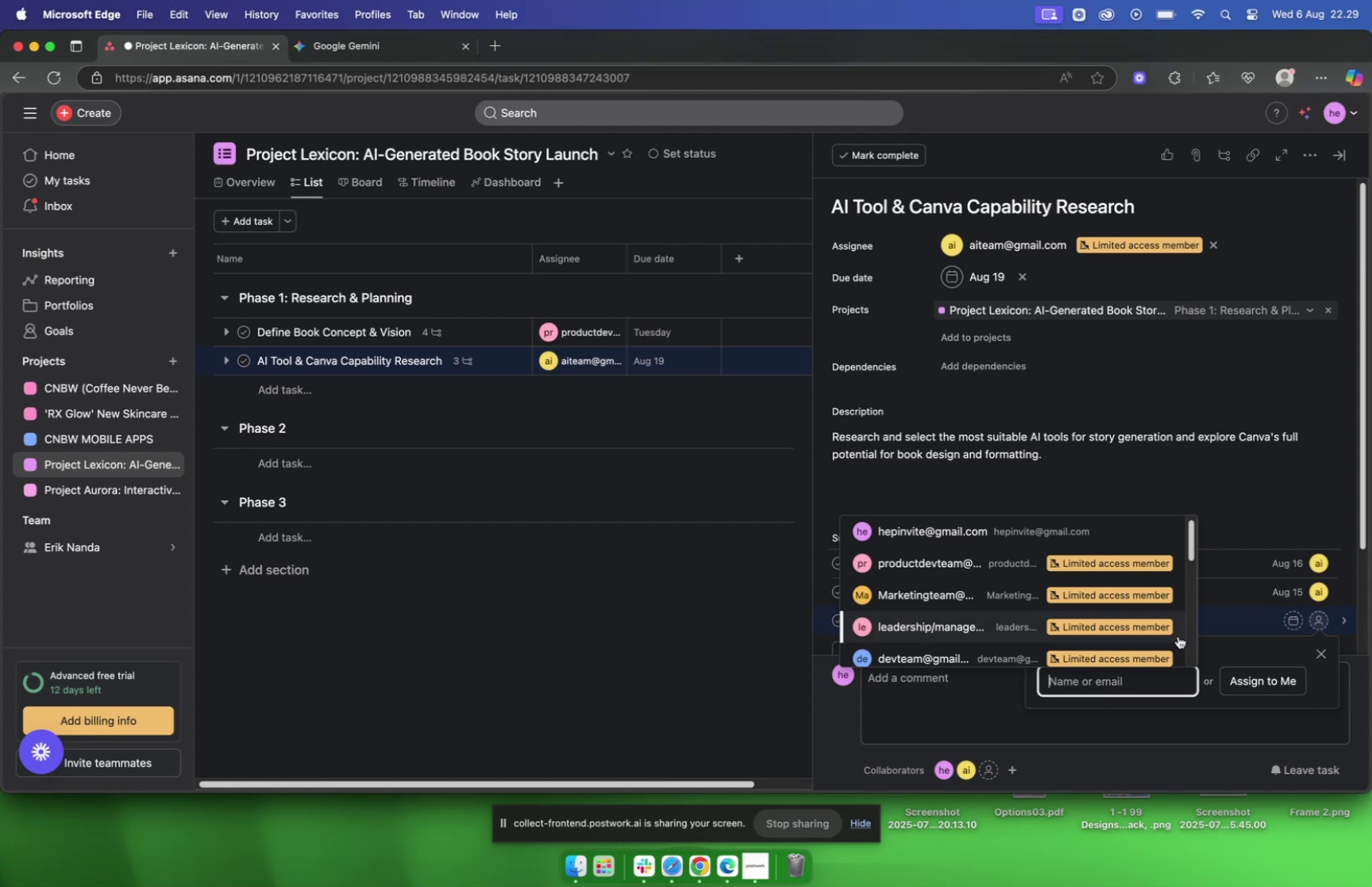 
type(ai)
 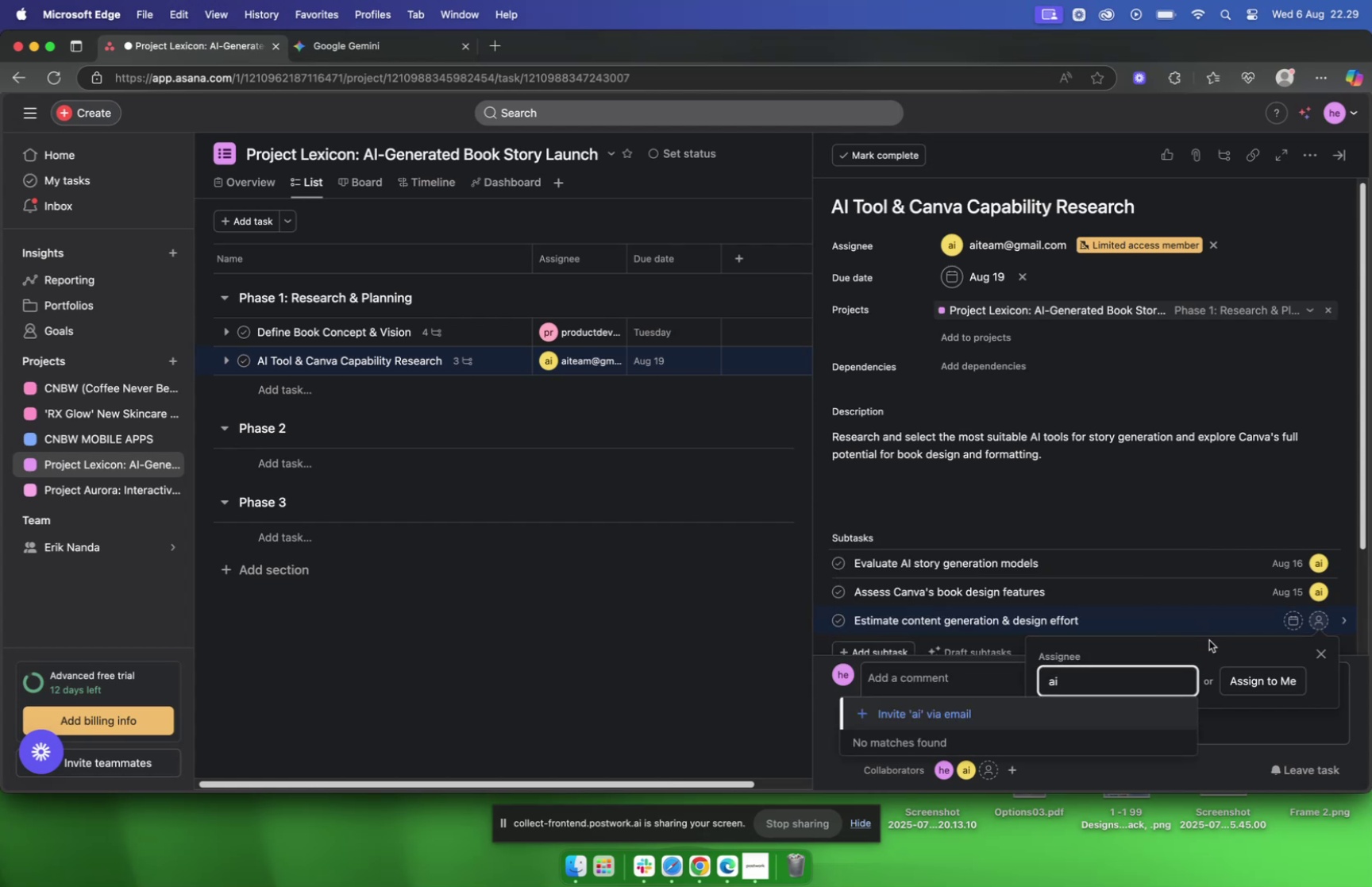 
wait(6.65)
 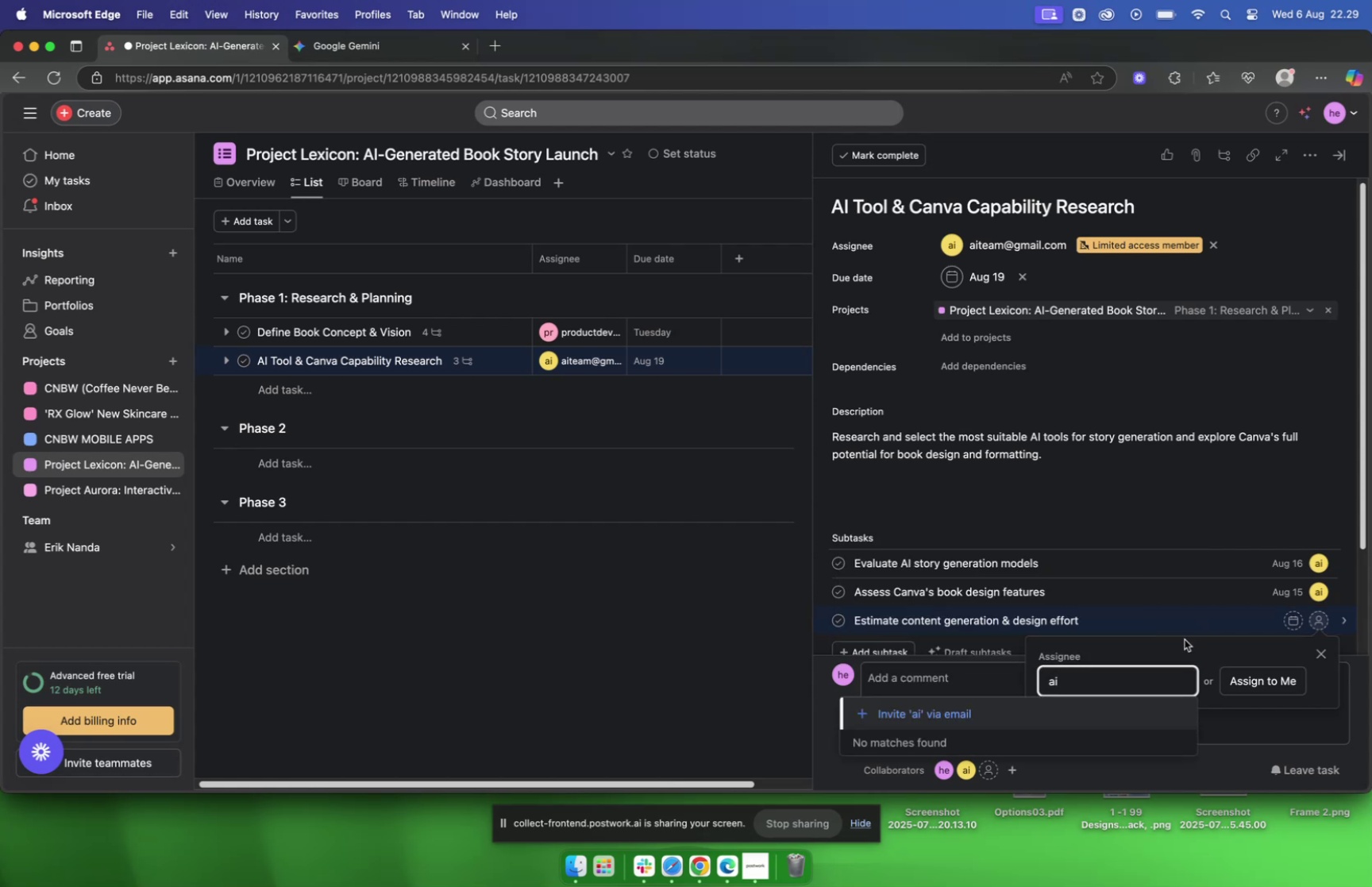 
type(team@gmail.com)
 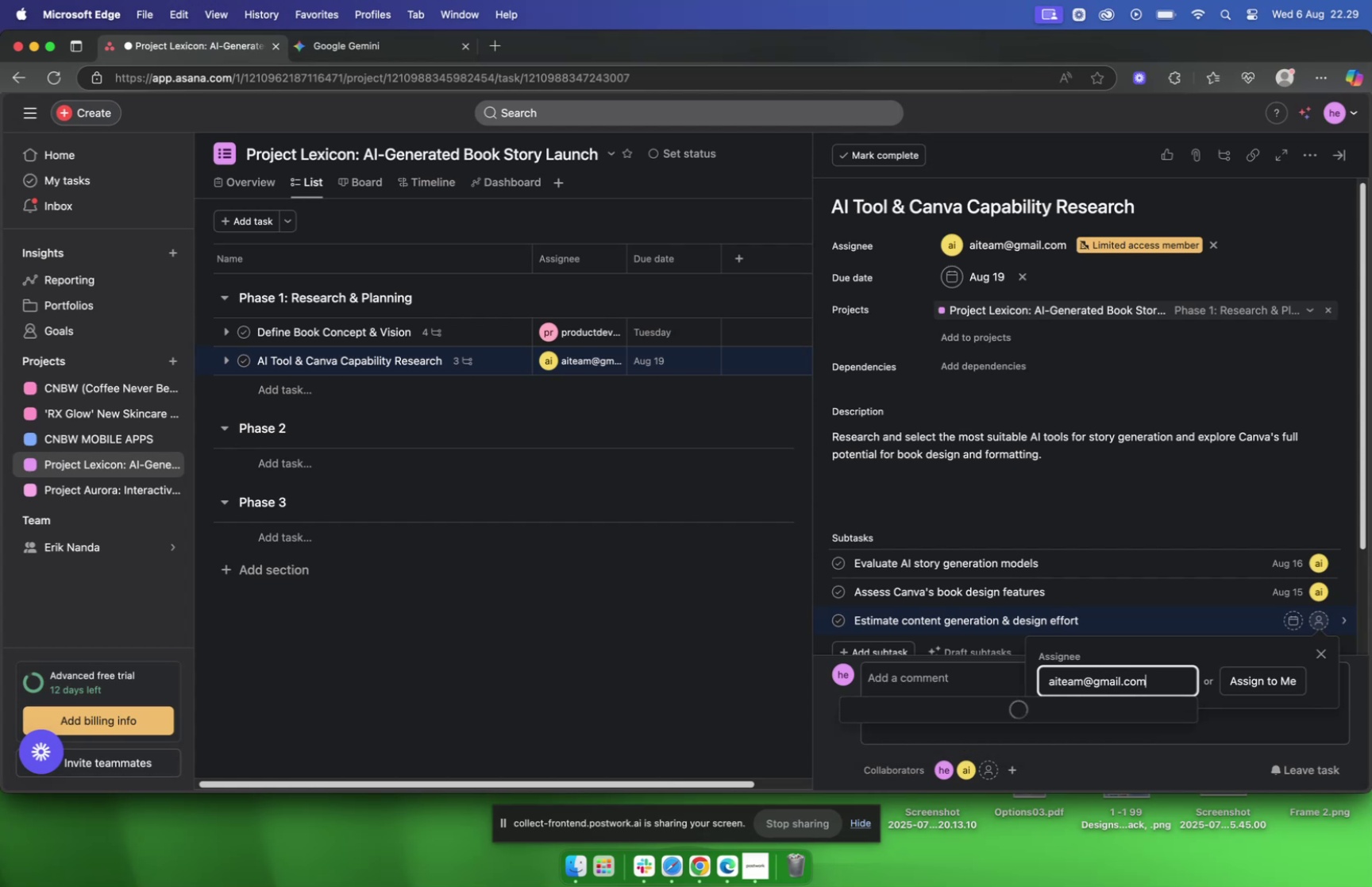 
key(Enter)
 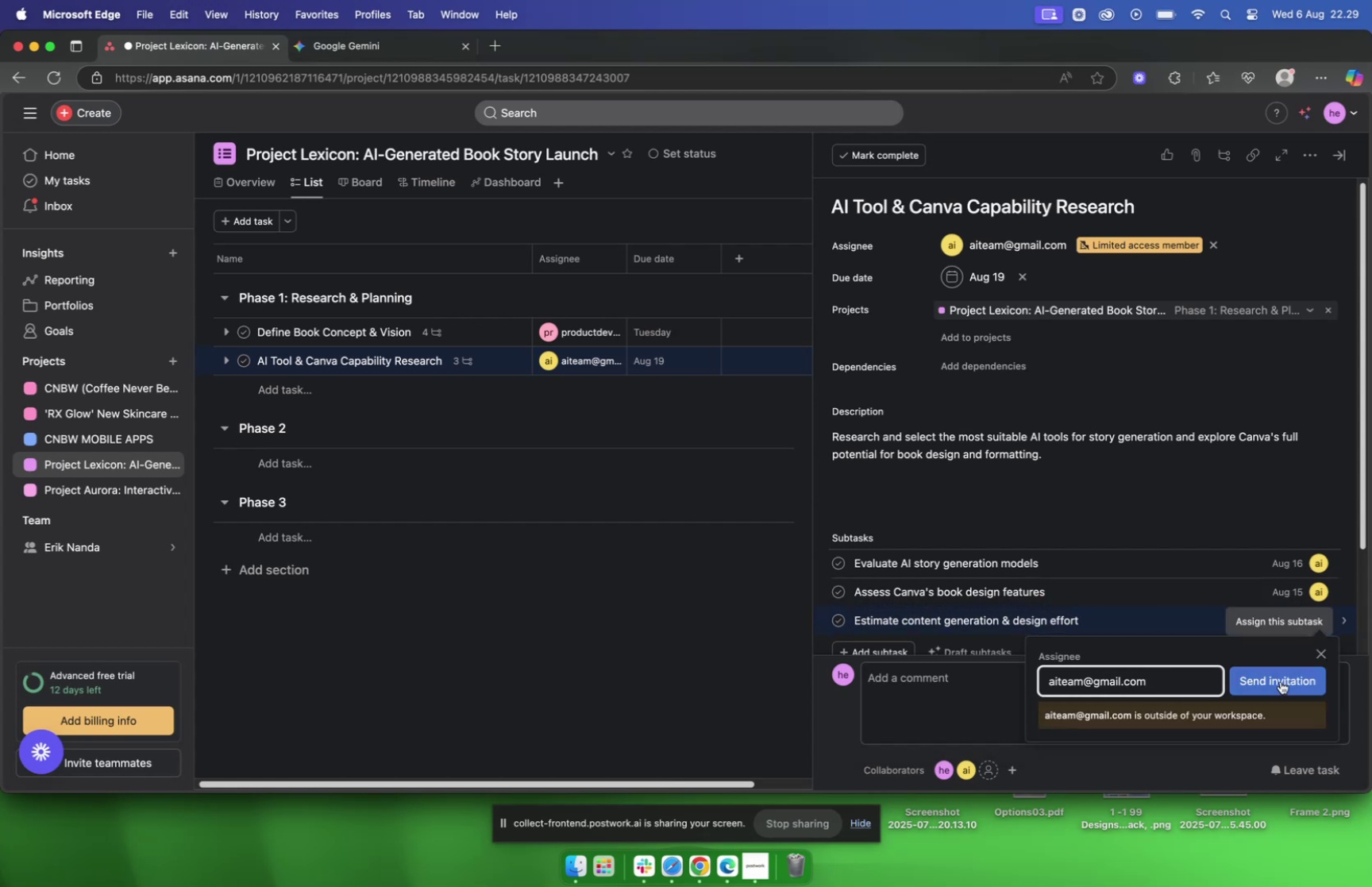 
left_click([1281, 681])
 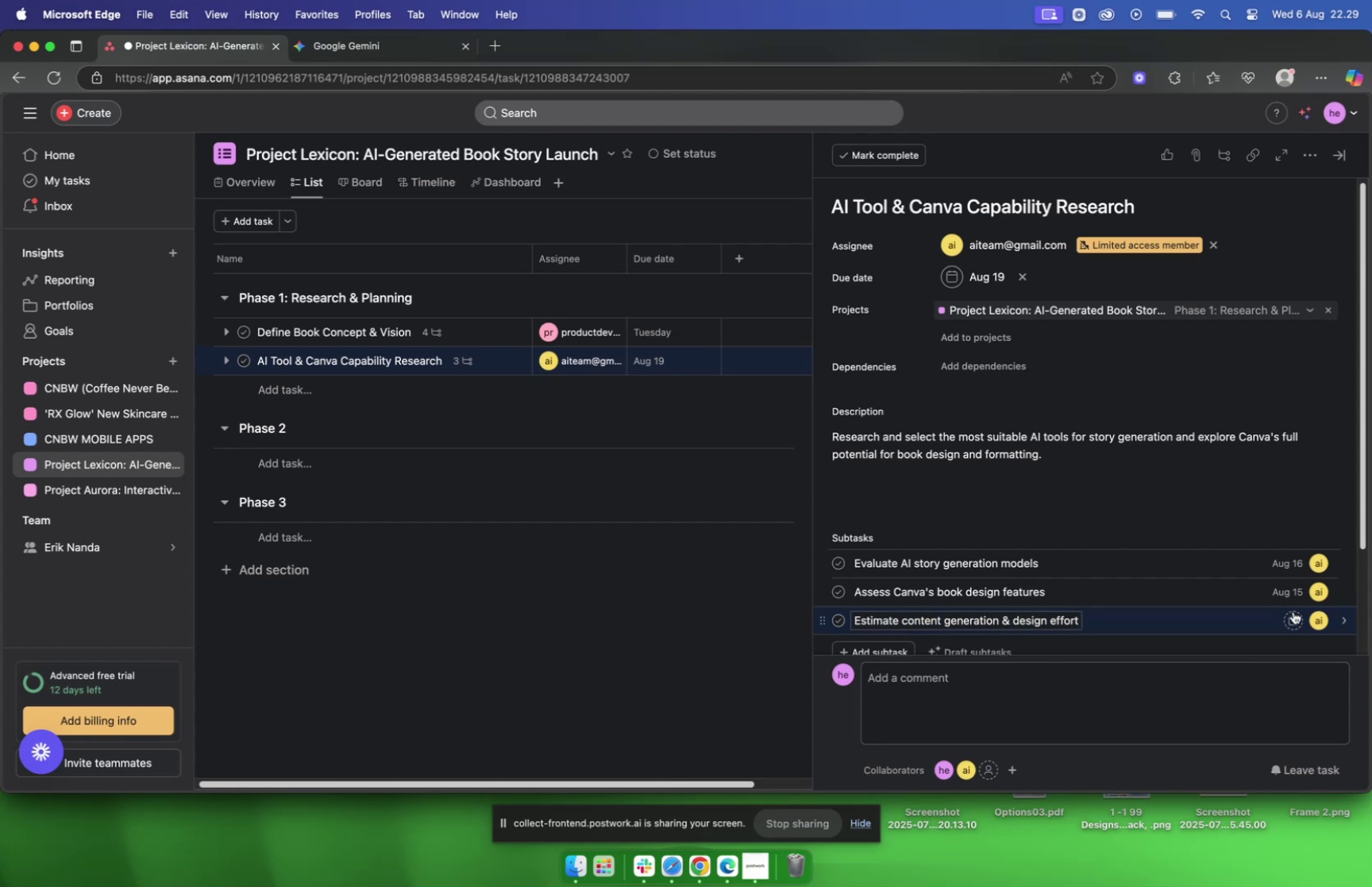 
wait(5.27)
 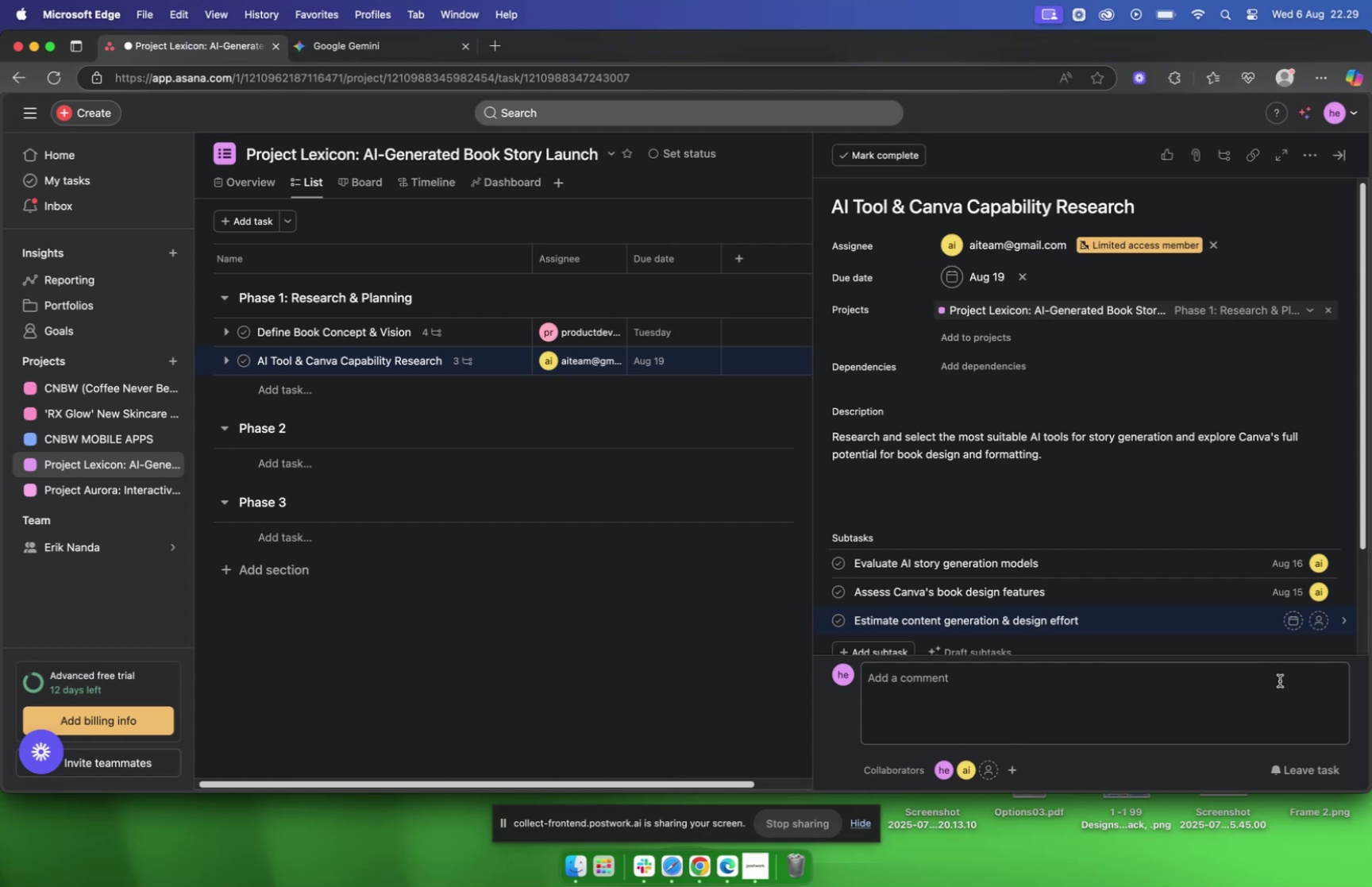 
left_click([1293, 620])
 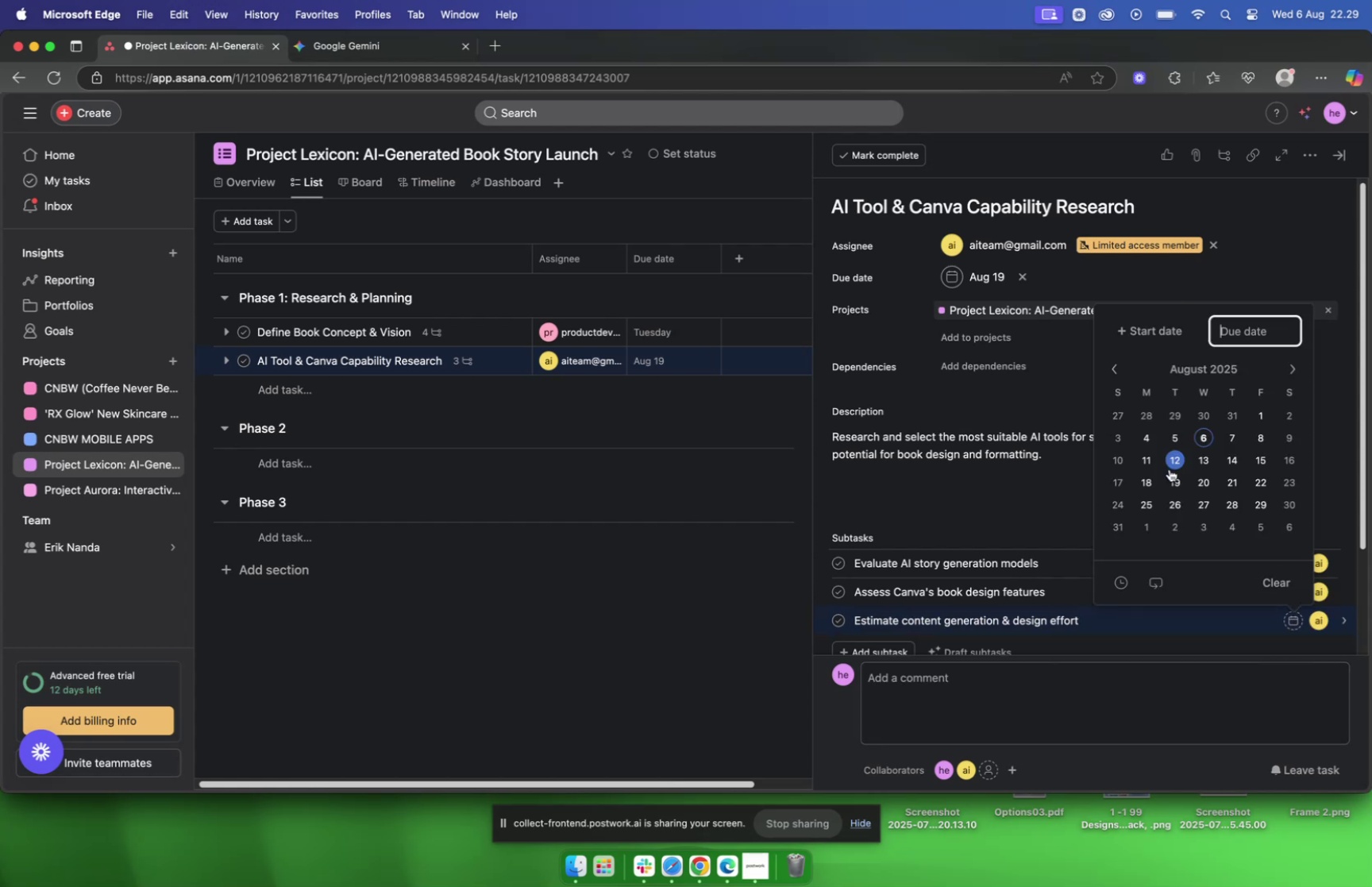 
left_click([353, 43])
 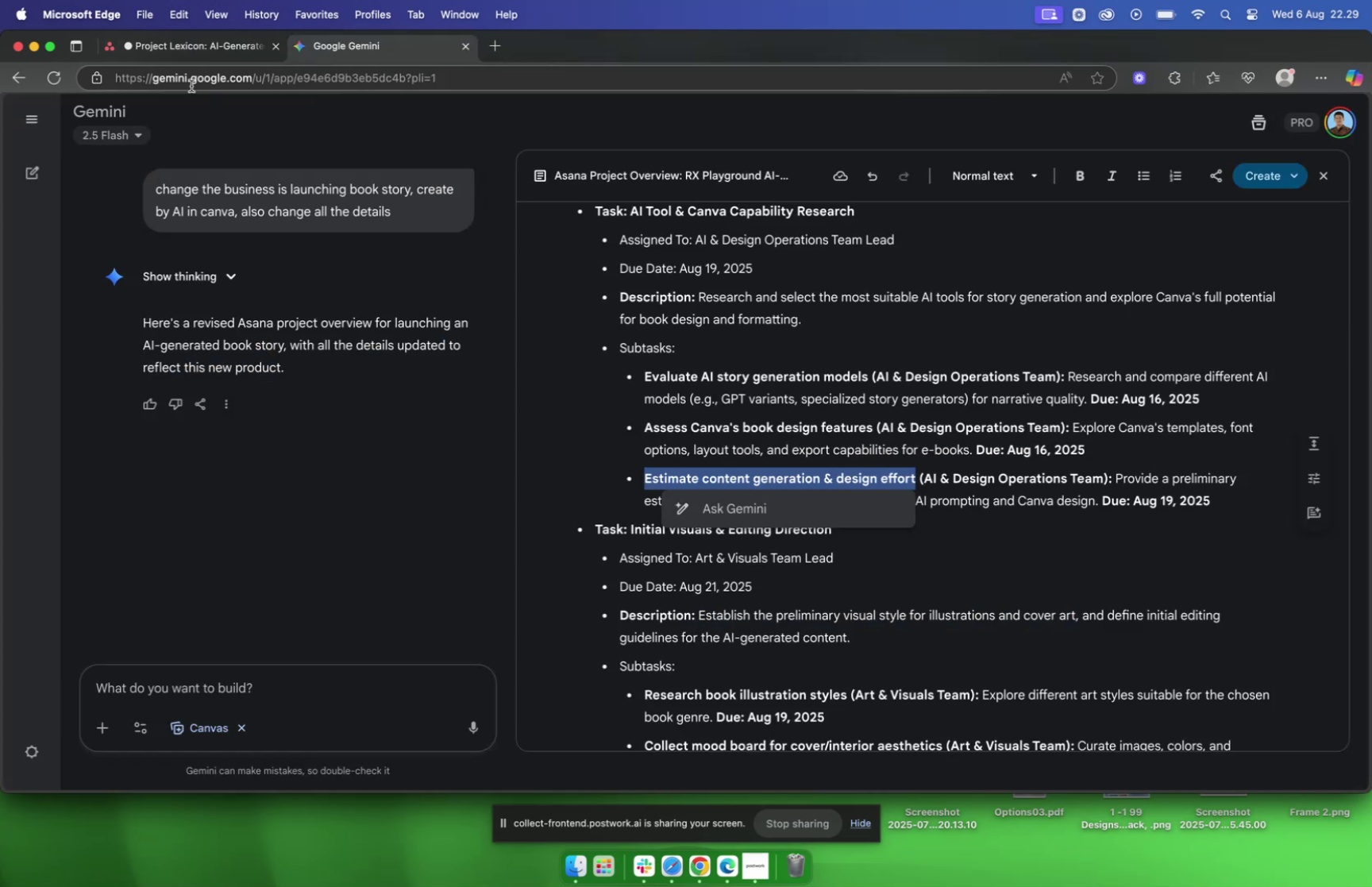 
left_click([196, 49])
 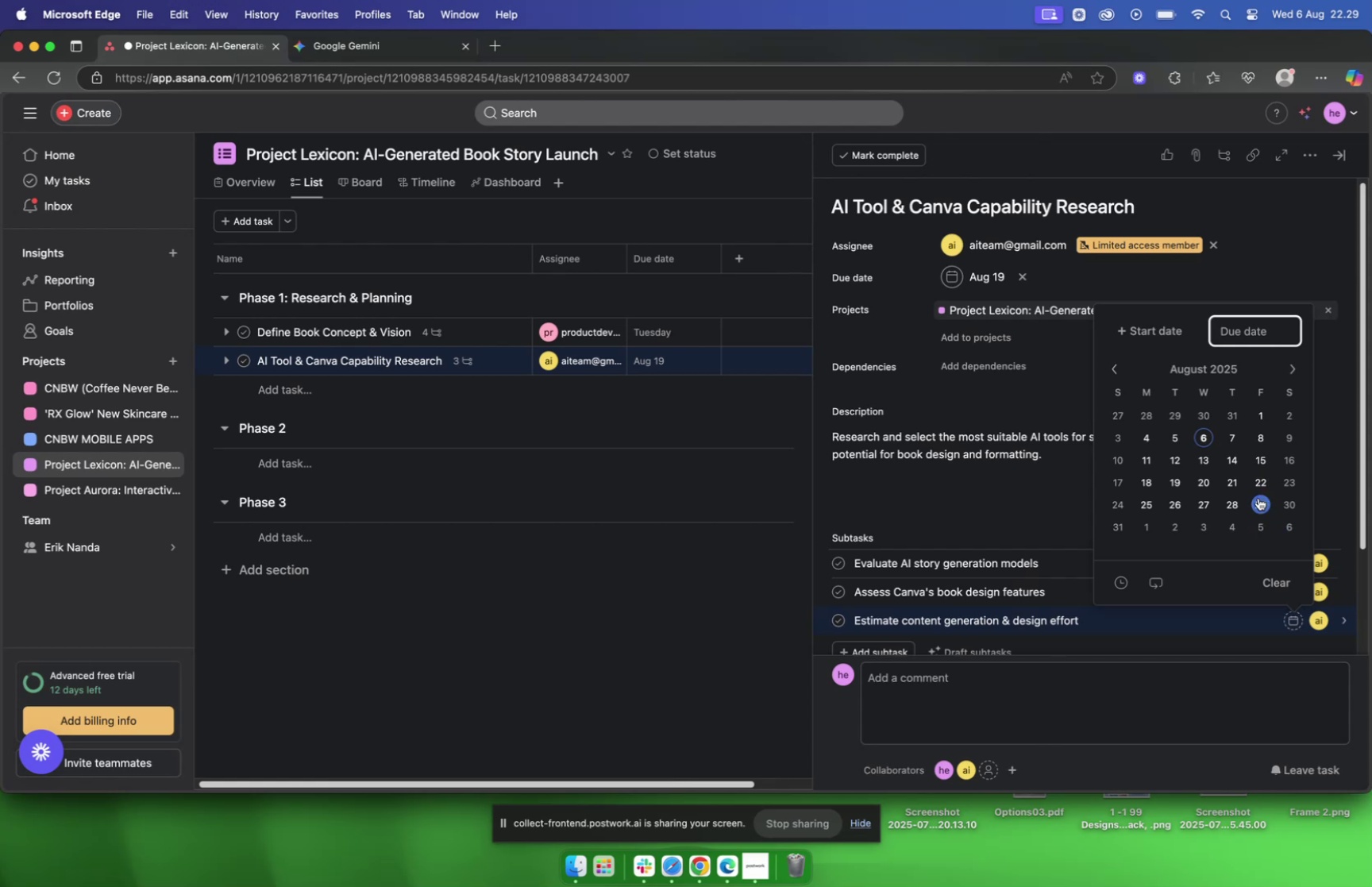 
left_click([1169, 475])
 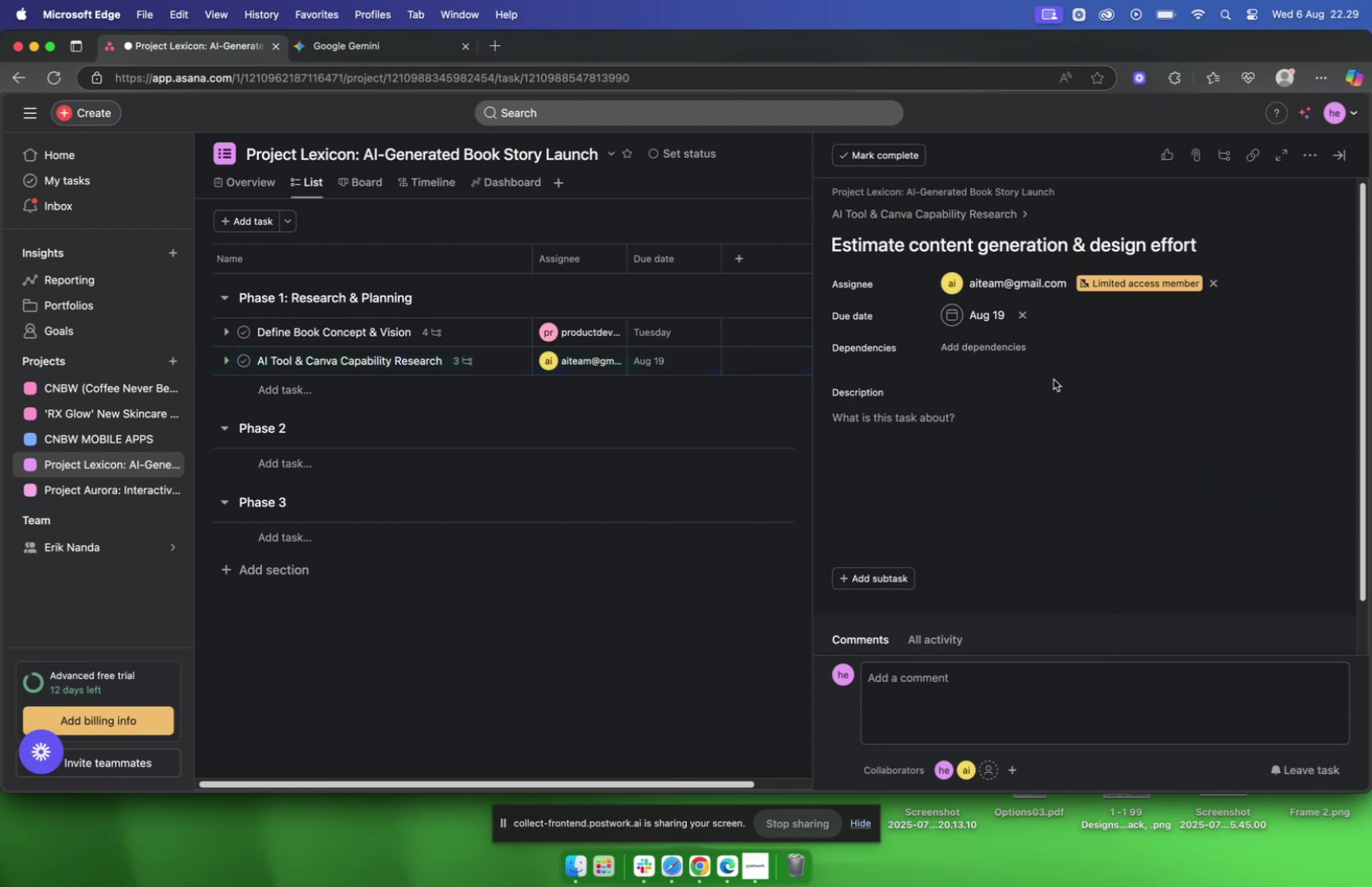 
left_click([878, 420])
 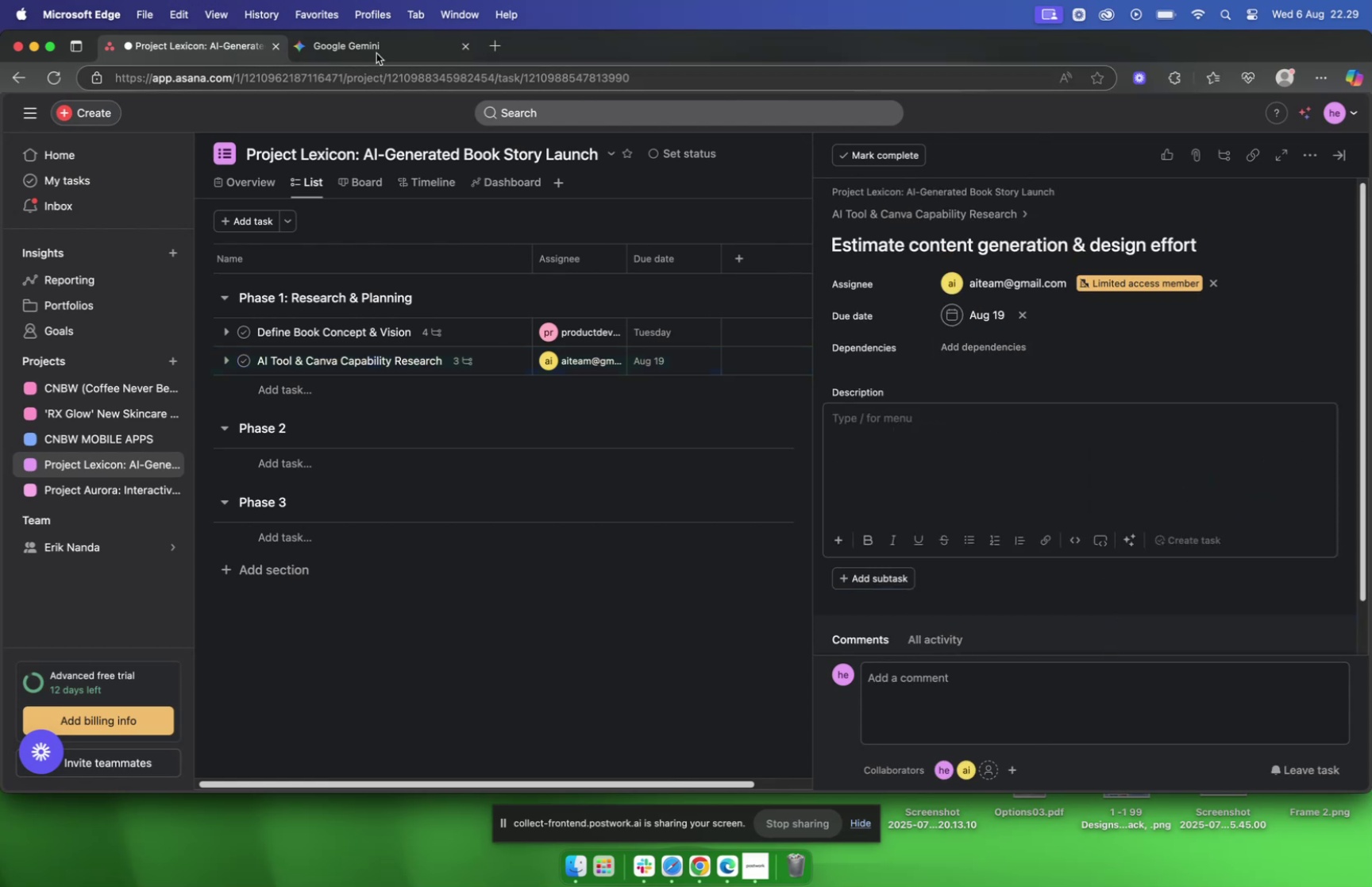 
left_click([374, 47])
 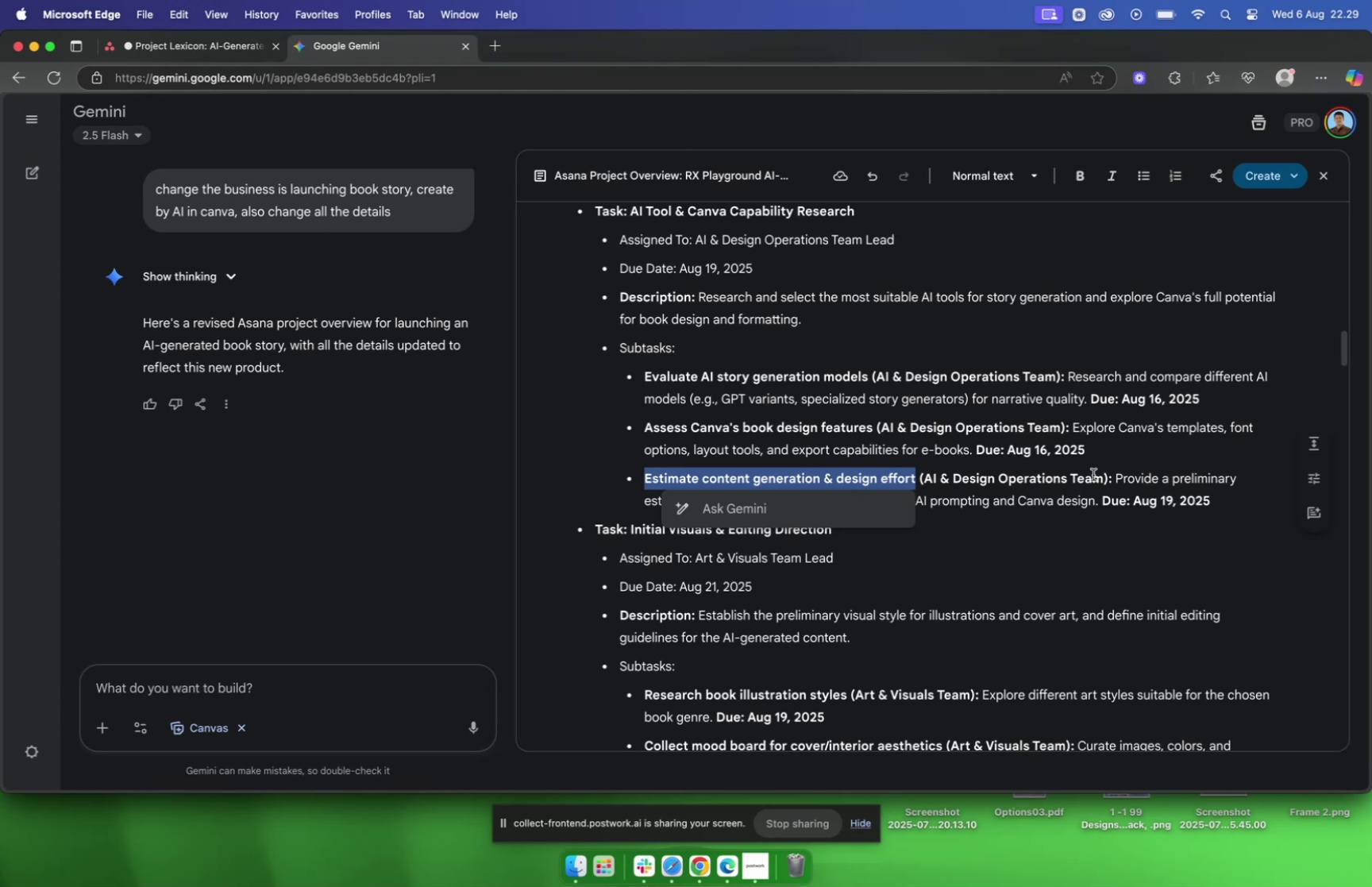 
left_click([1114, 478])
 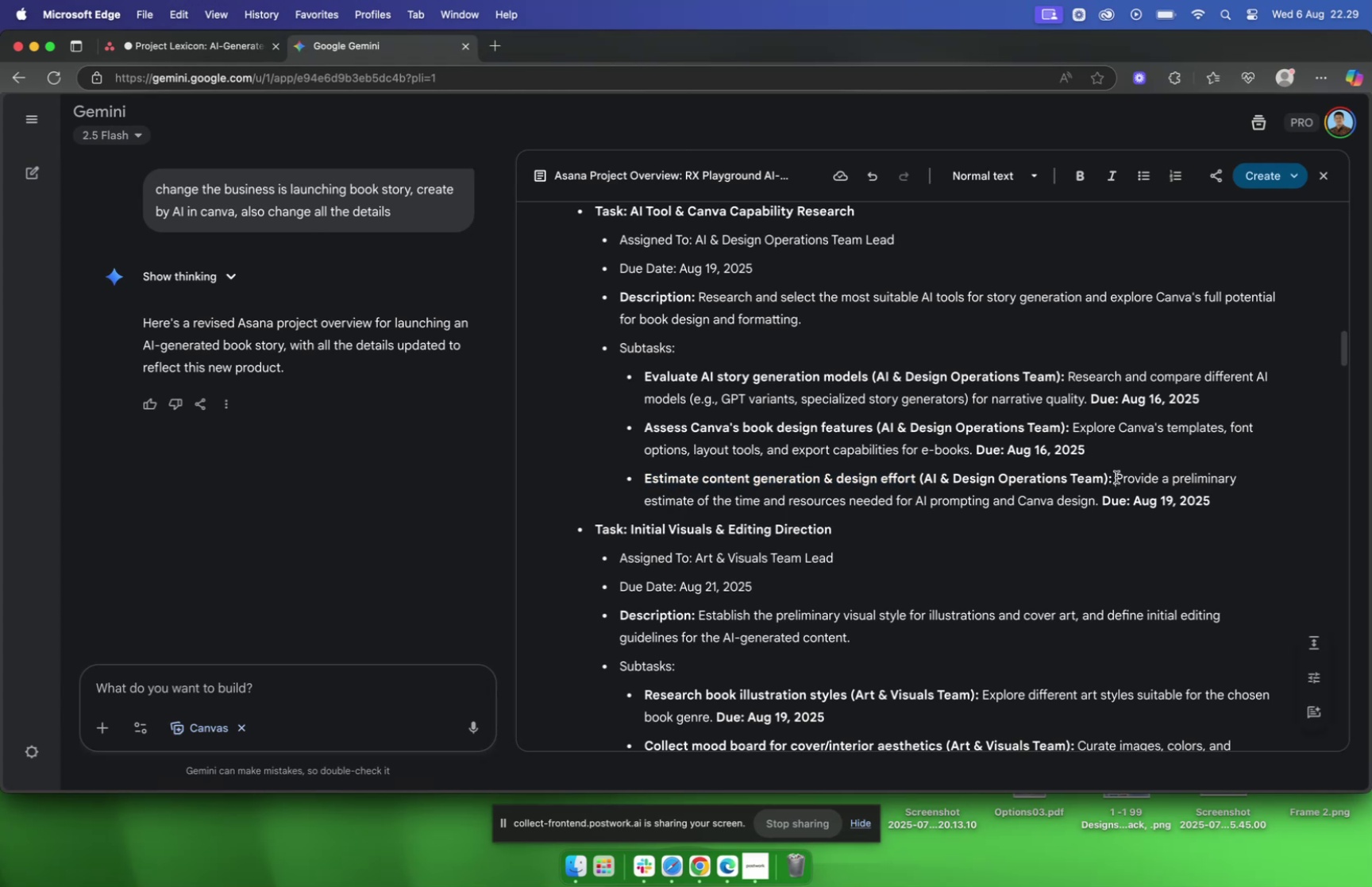 
left_click_drag(start_coordinate=[1116, 476], to_coordinate=[1096, 499])
 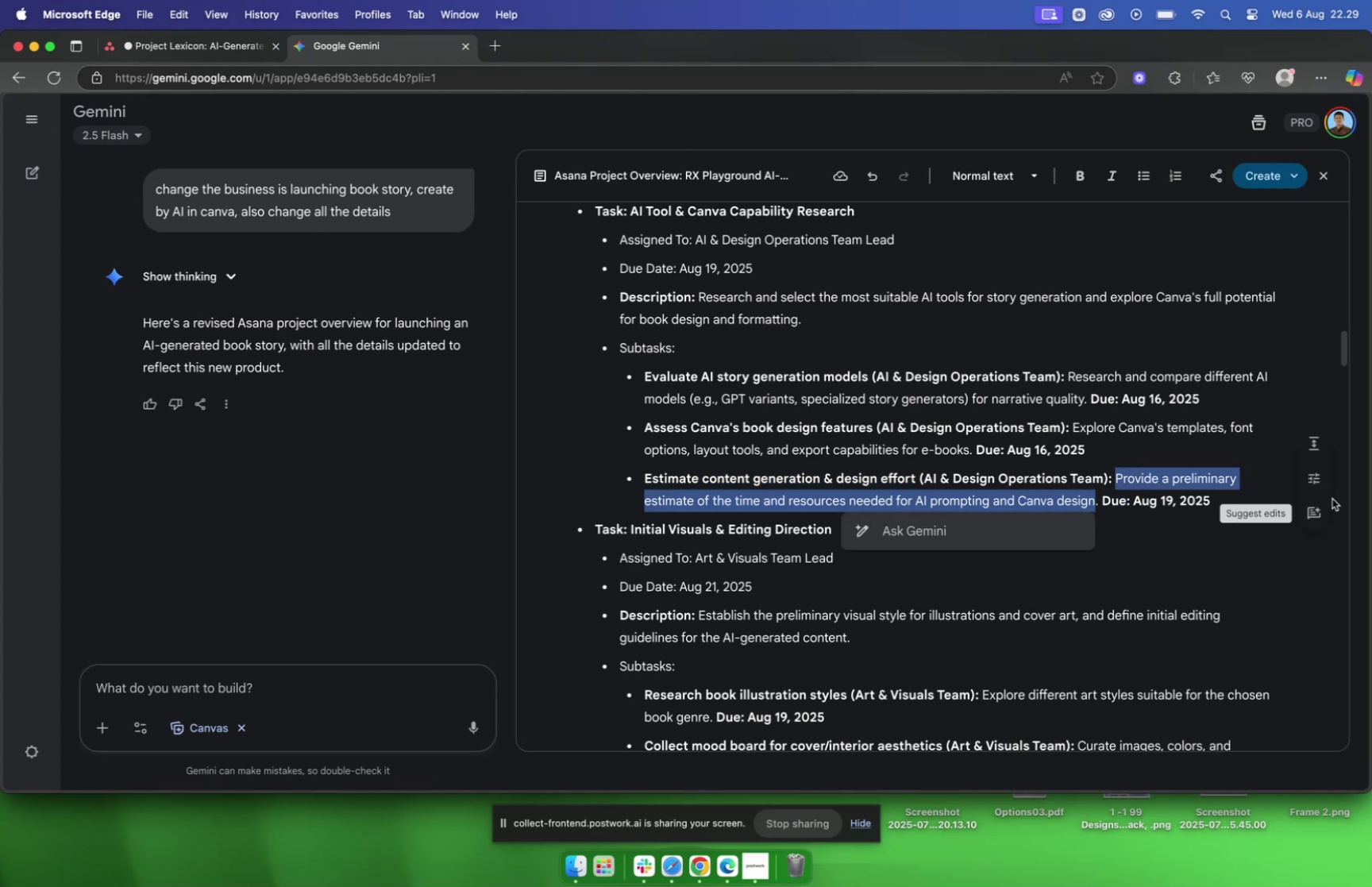 
key(Meta+C)
 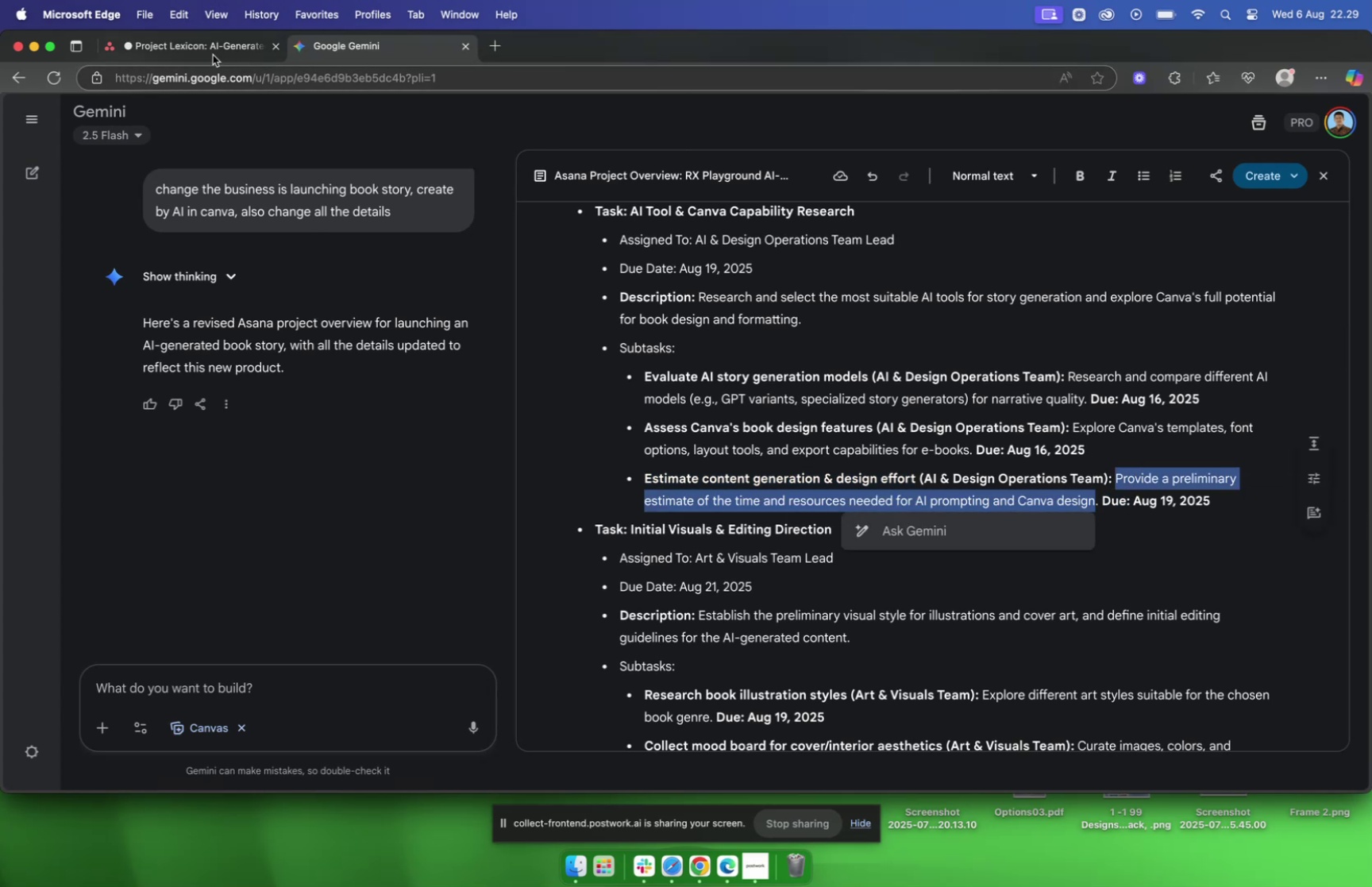 
left_click([204, 46])
 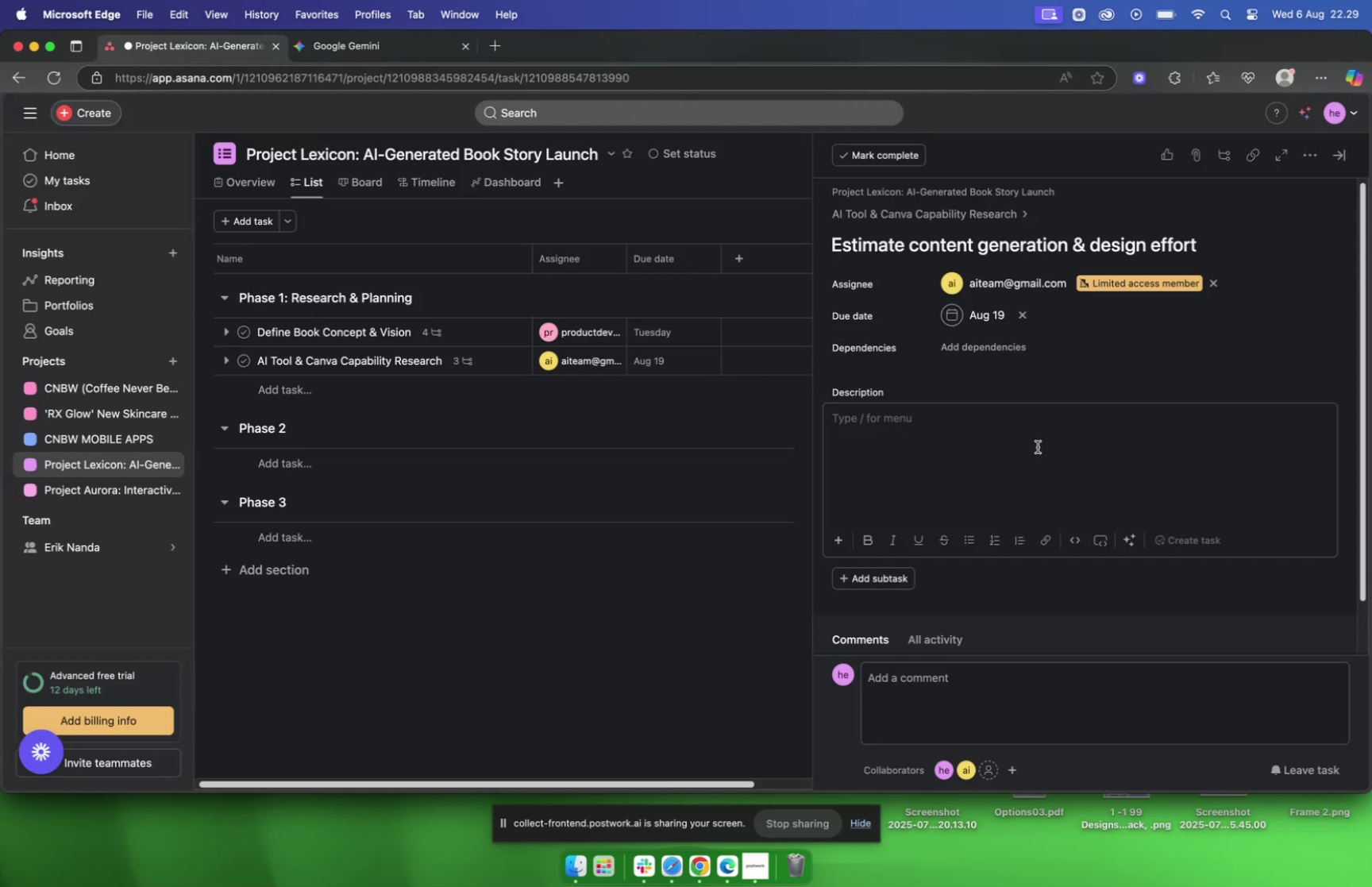 
key(Meta+V)
 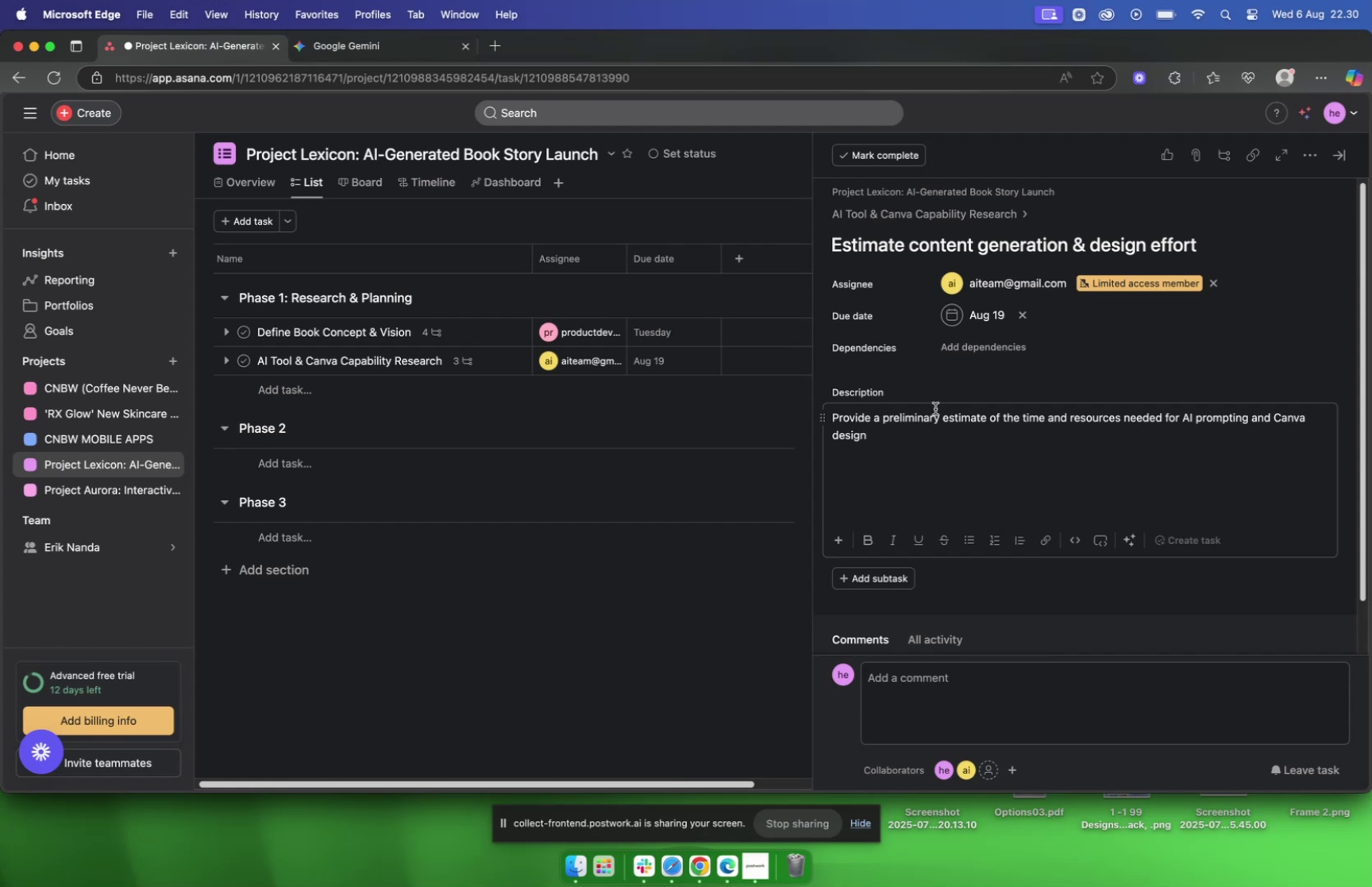 
wait(6.67)
 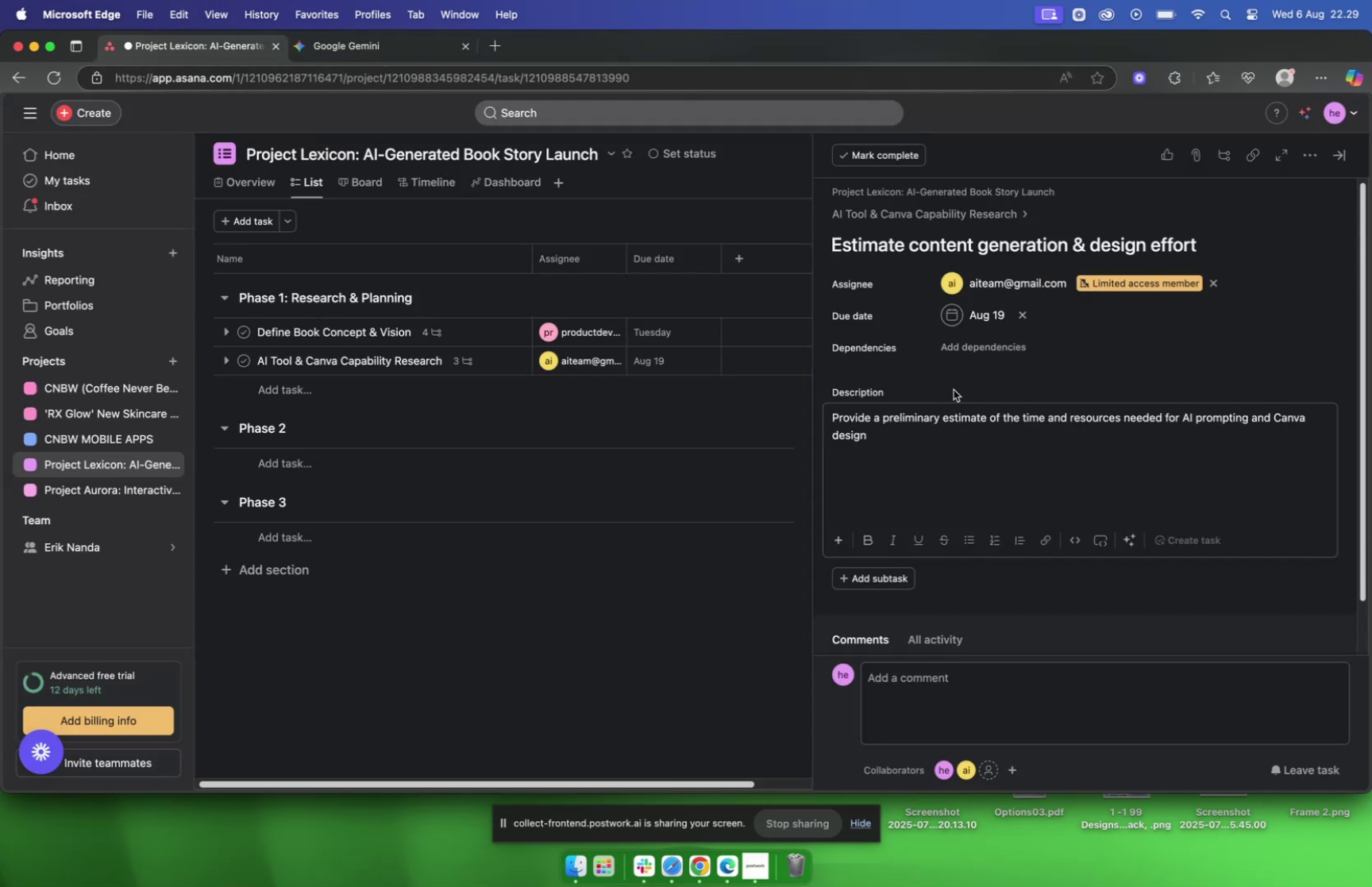 
mouse_move([867, 380])
 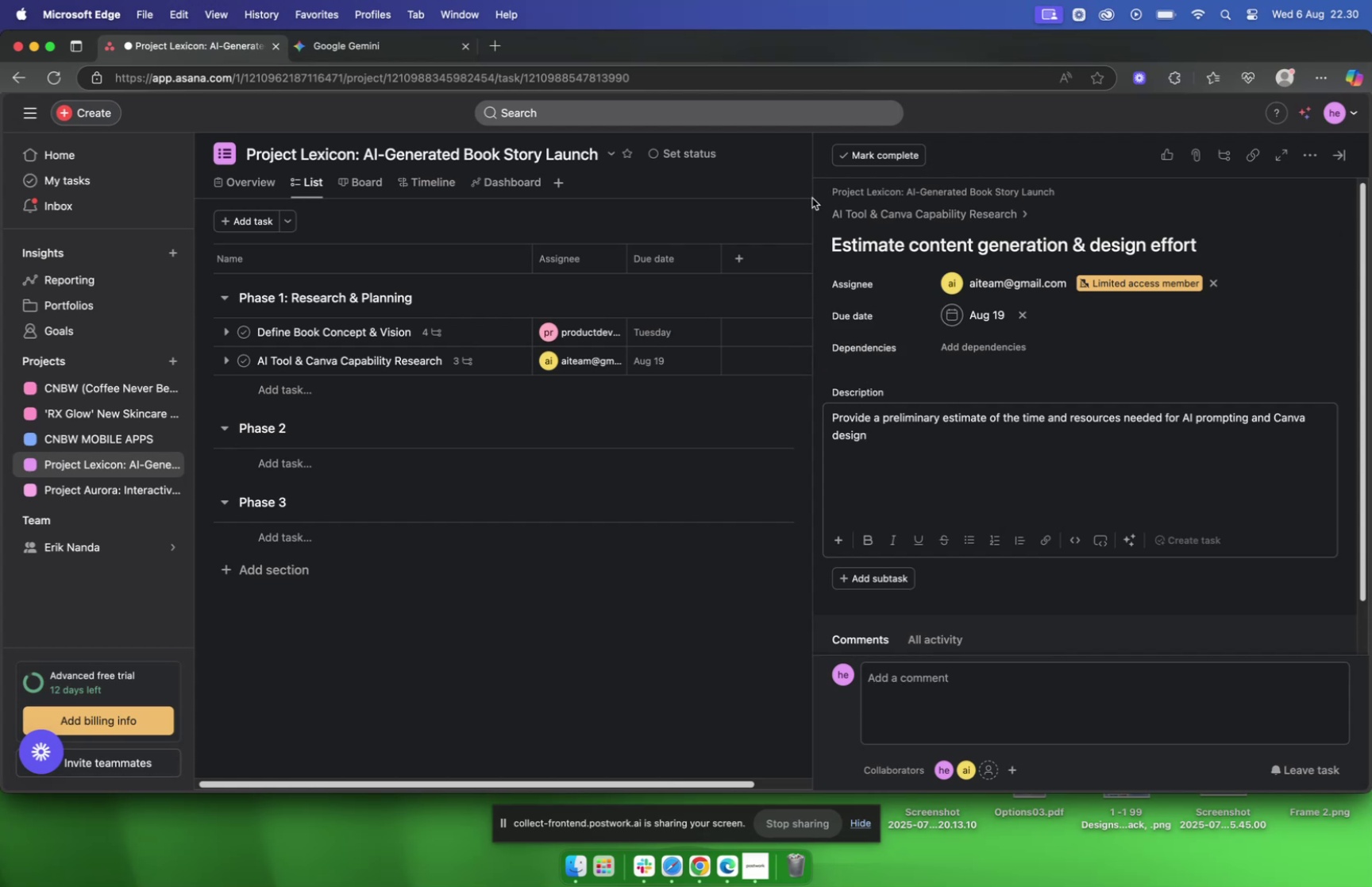 
left_click([781, 218])
 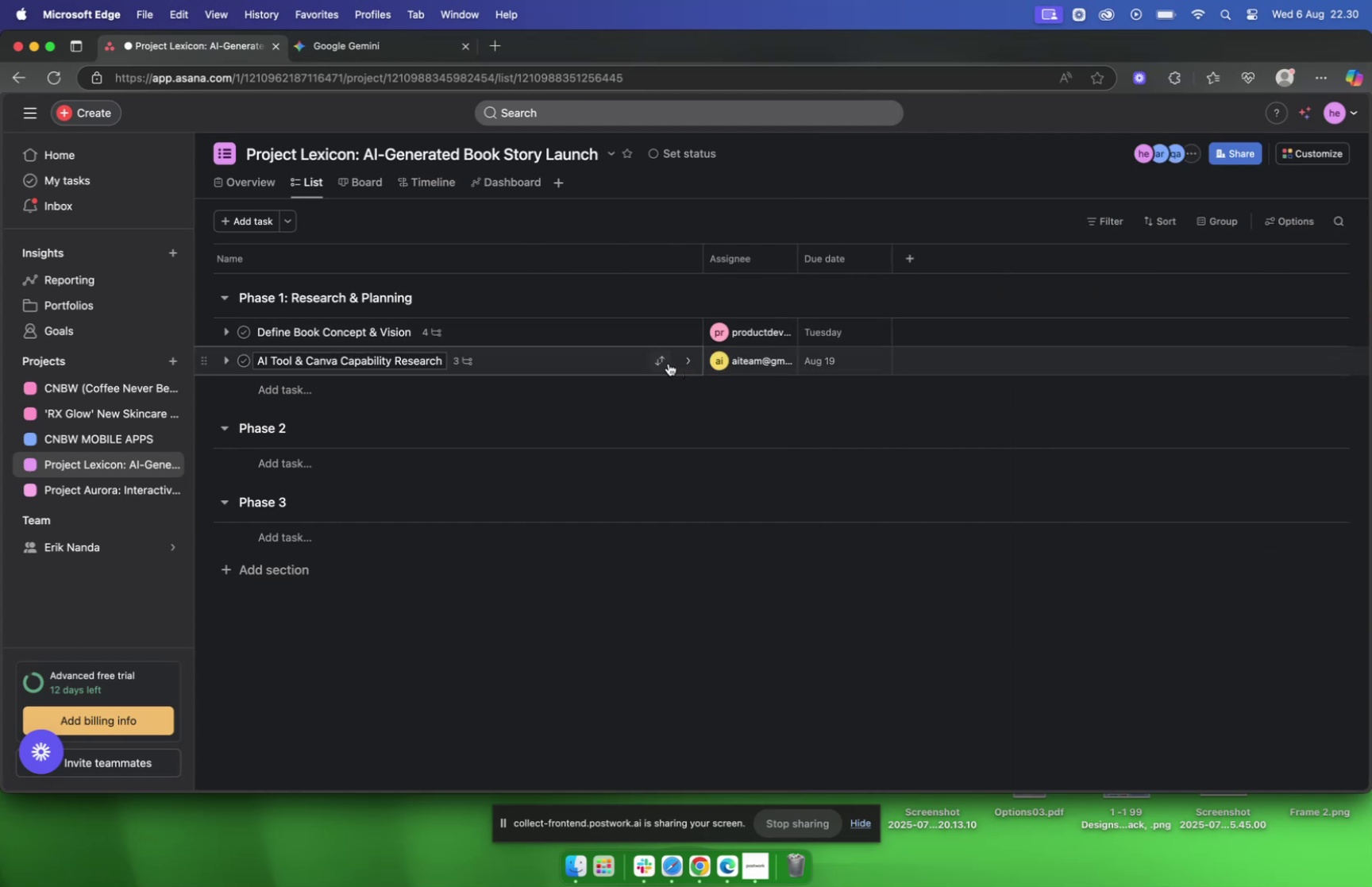 
left_click([588, 357])
 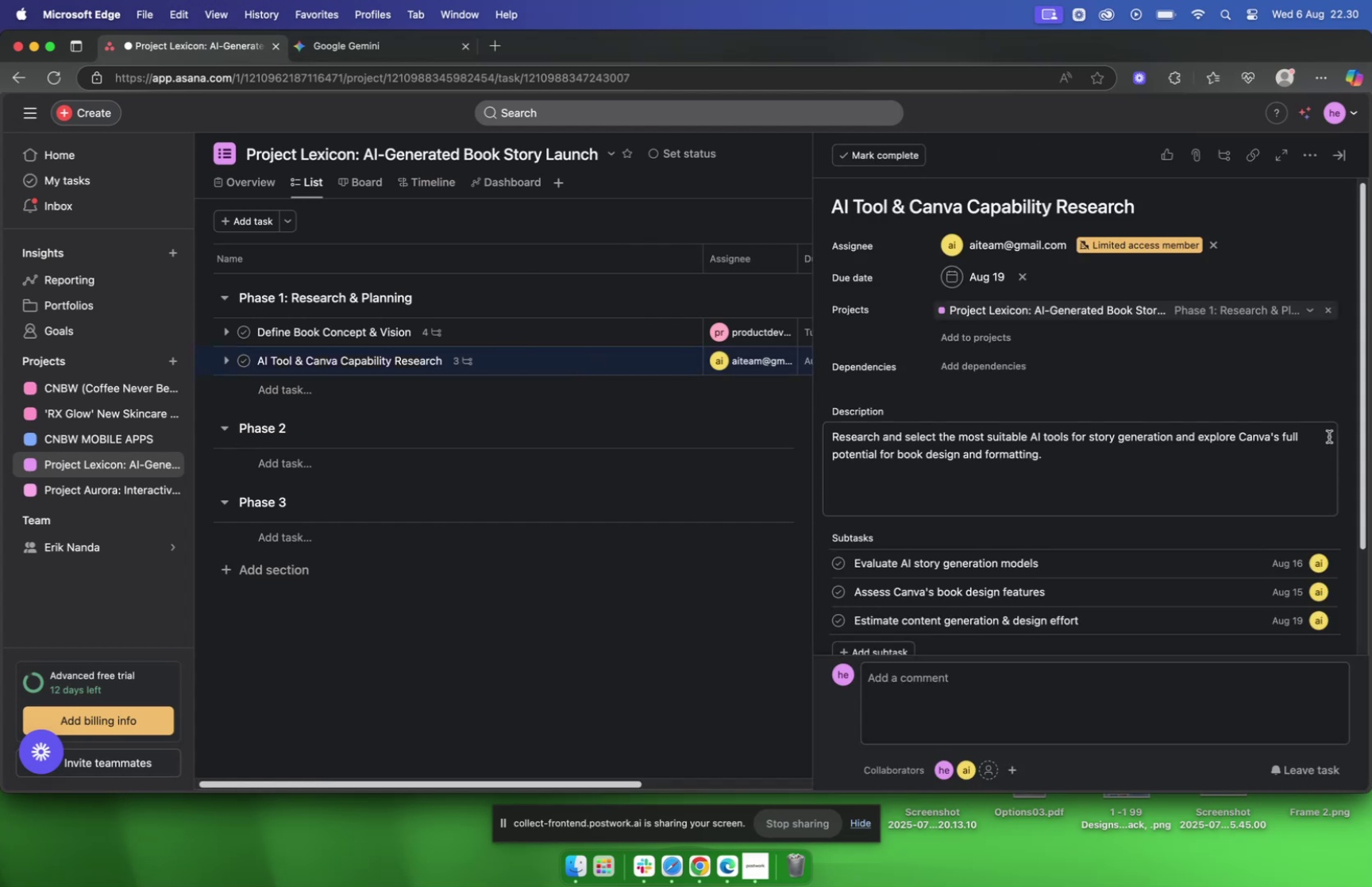 
scroll: coordinate [992, 349], scroll_direction: down, amount: 11.0
 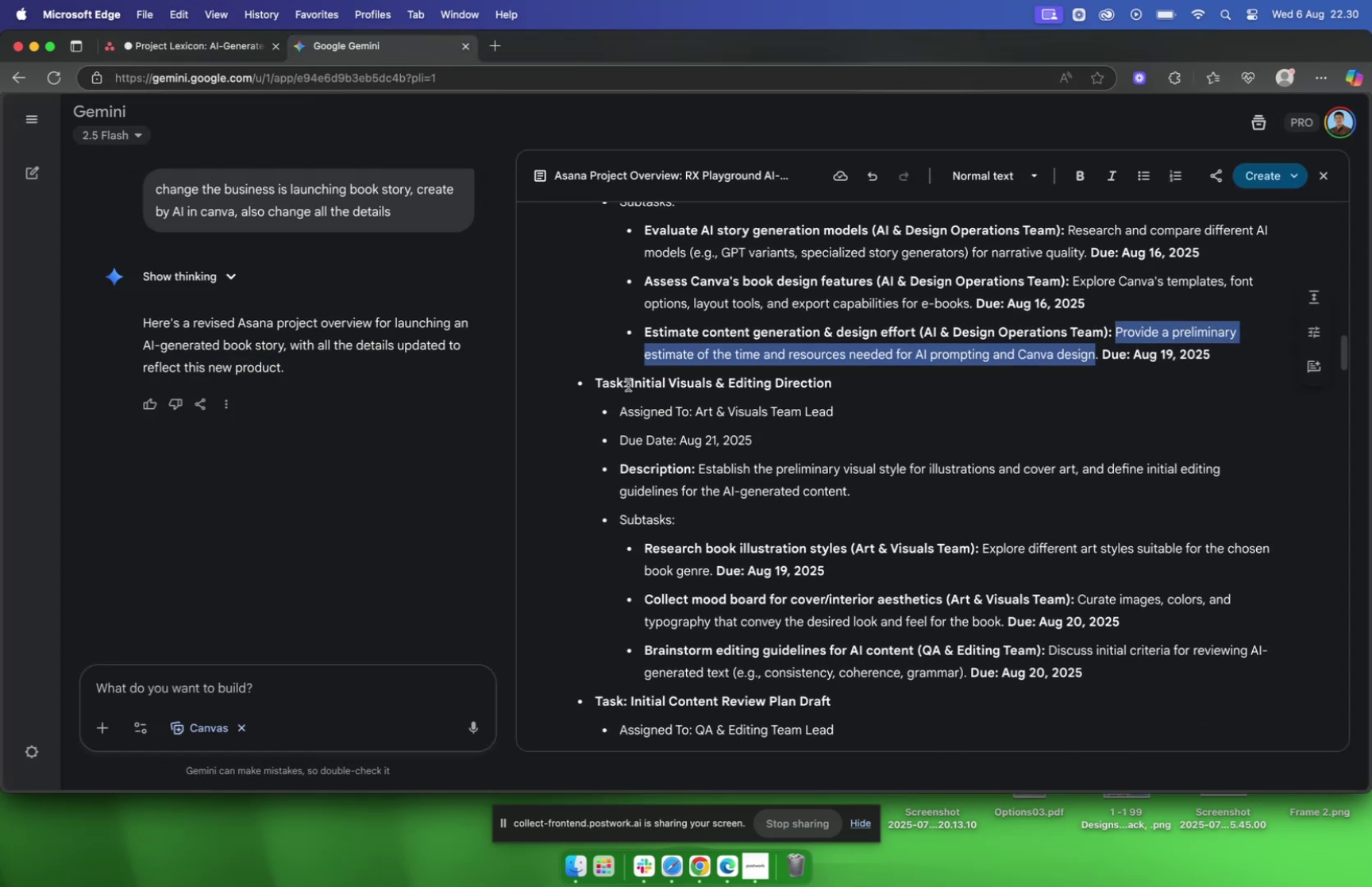 
left_click_drag(start_coordinate=[630, 381], to_coordinate=[840, 389])
 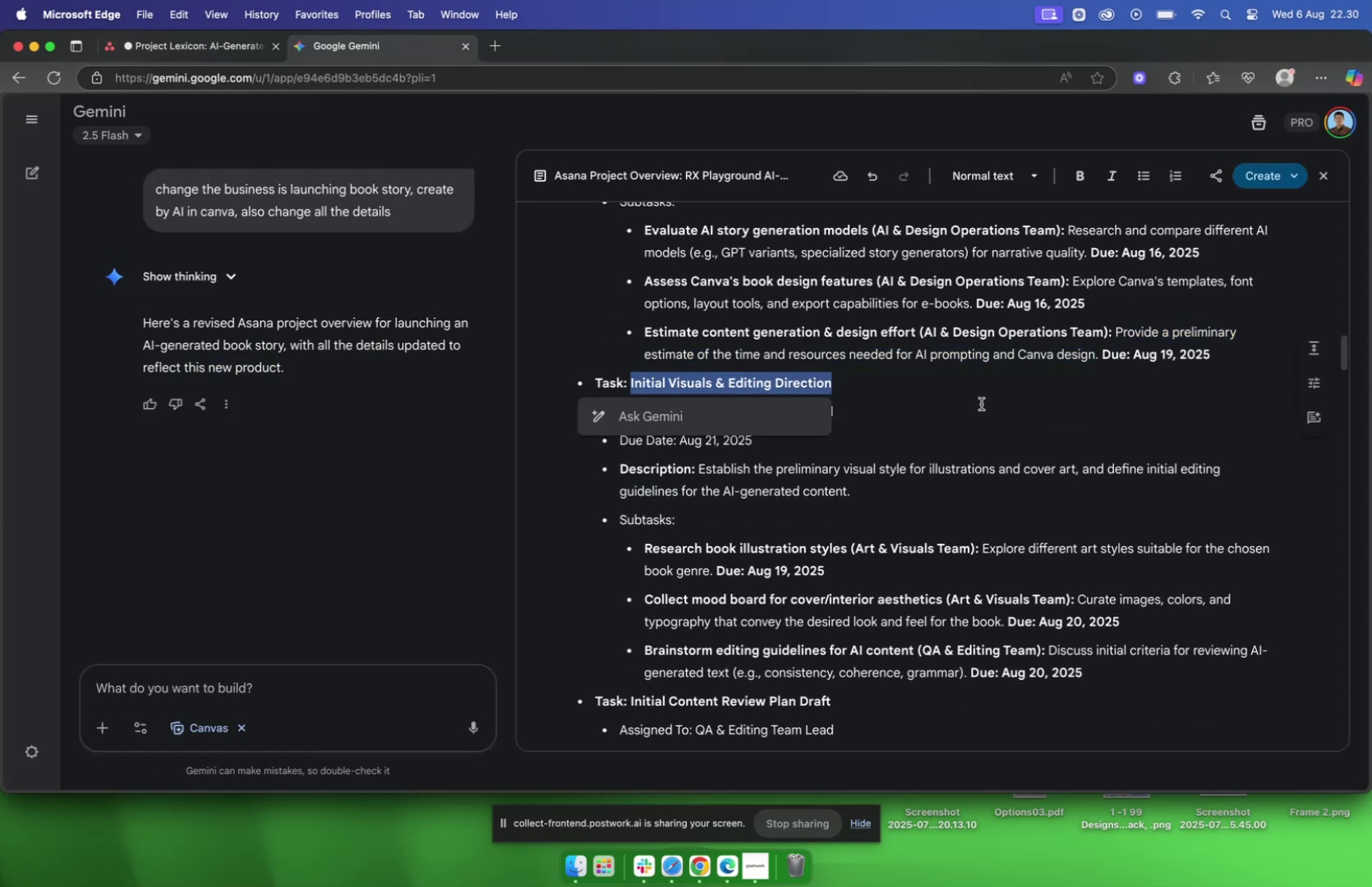 
key(Meta+C)
 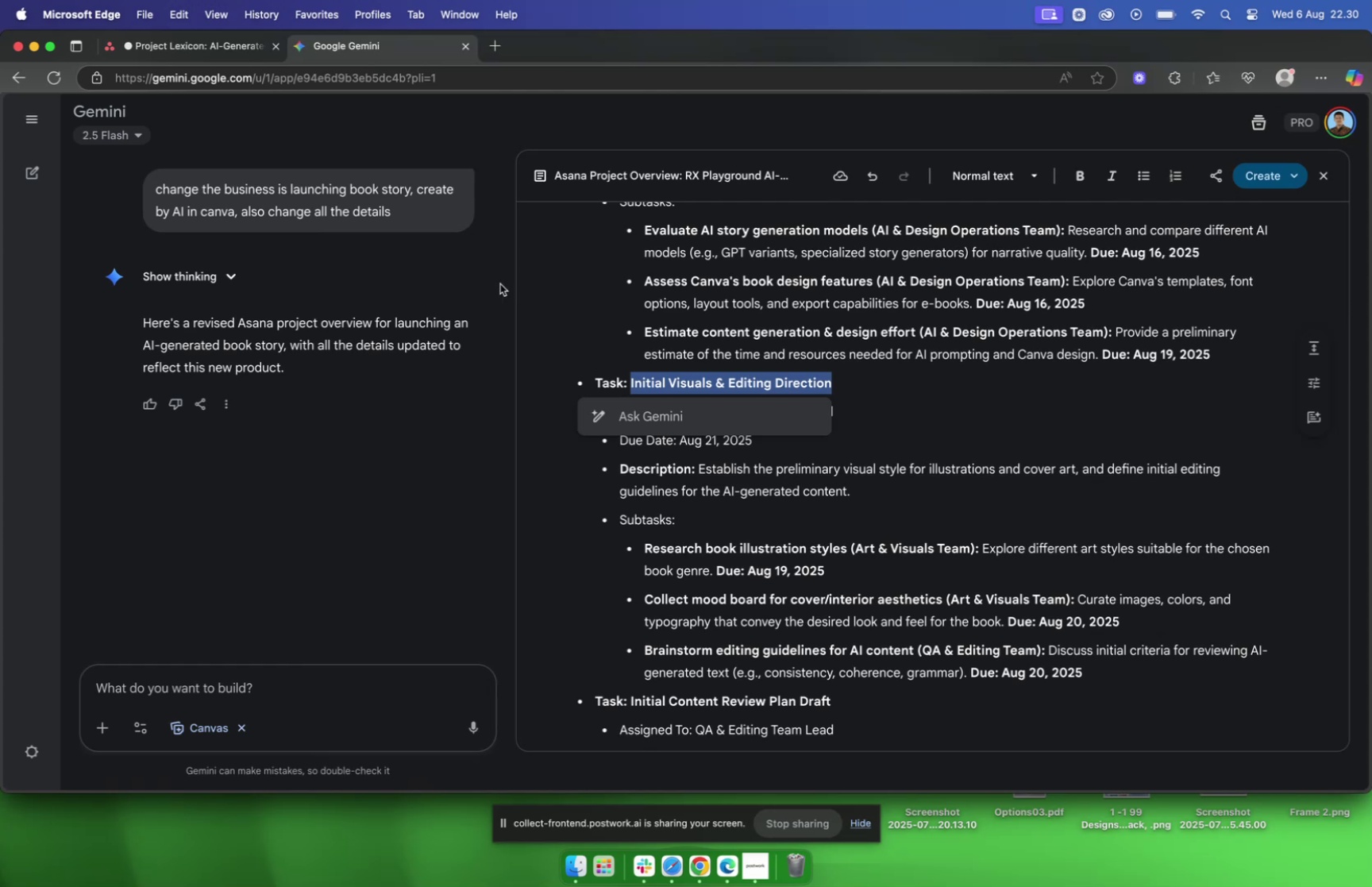 
left_click([182, 48])
 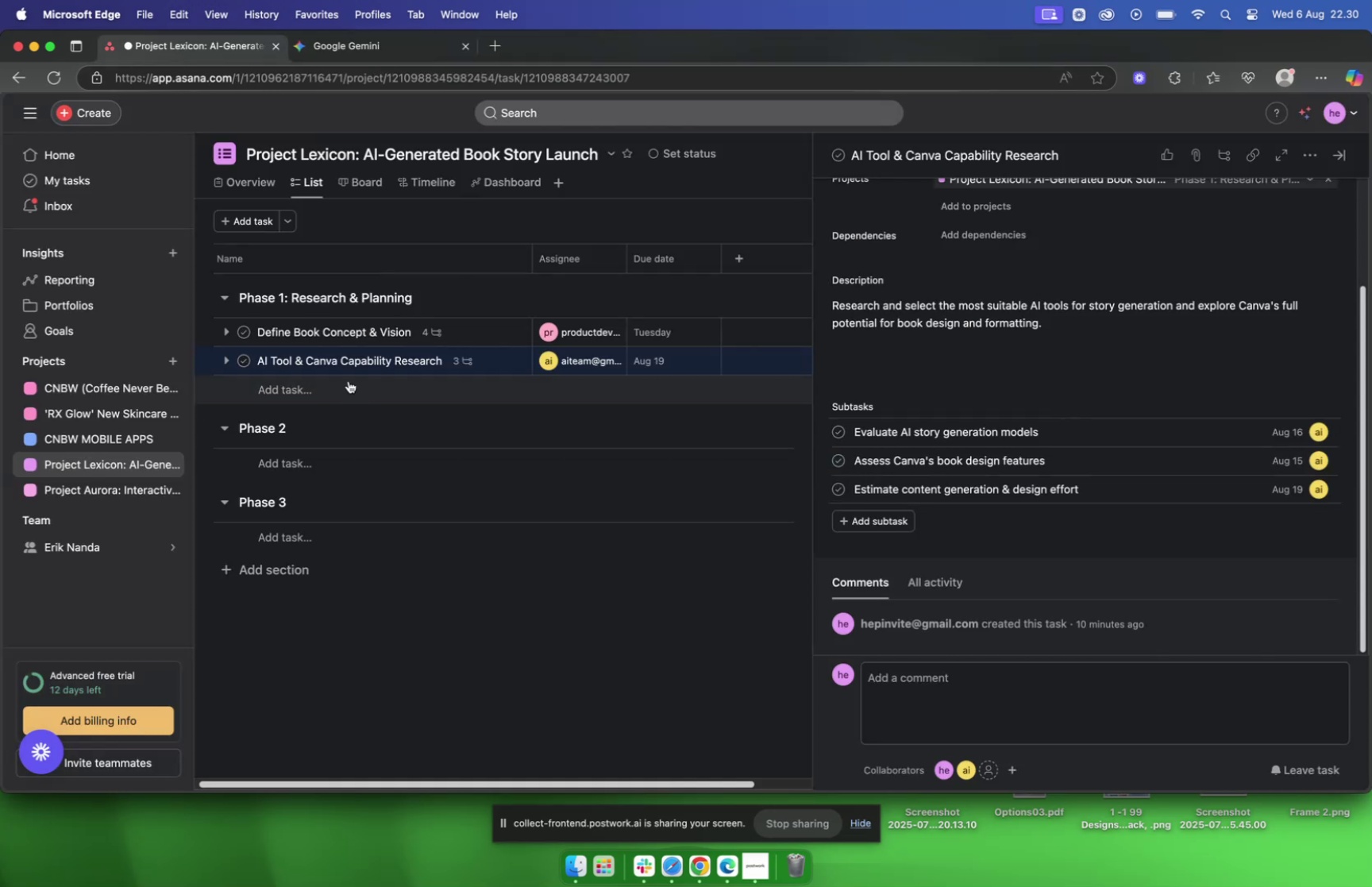 
left_click([347, 381])
 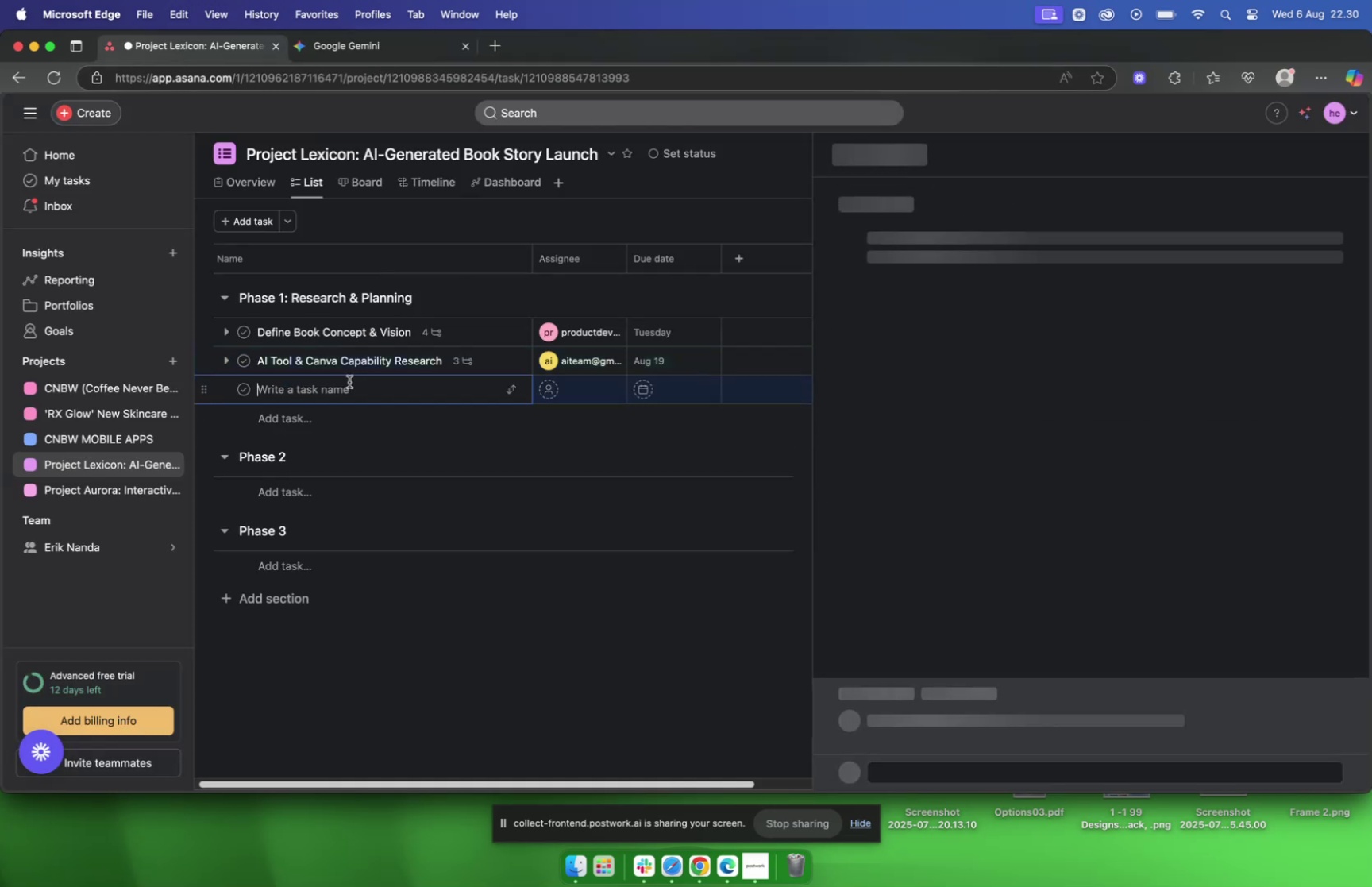 
key(Meta+V)
 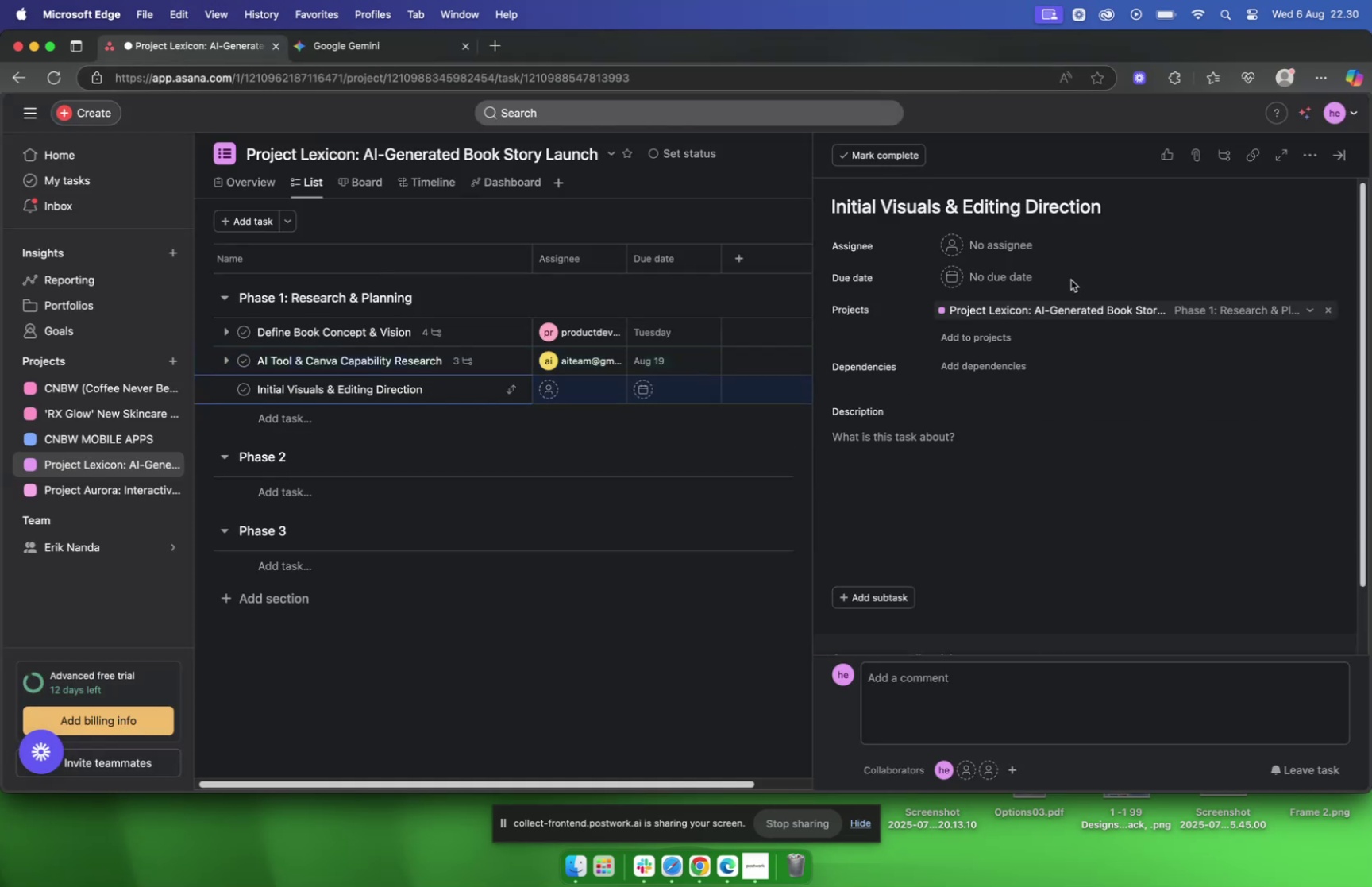 
left_click([996, 242])
 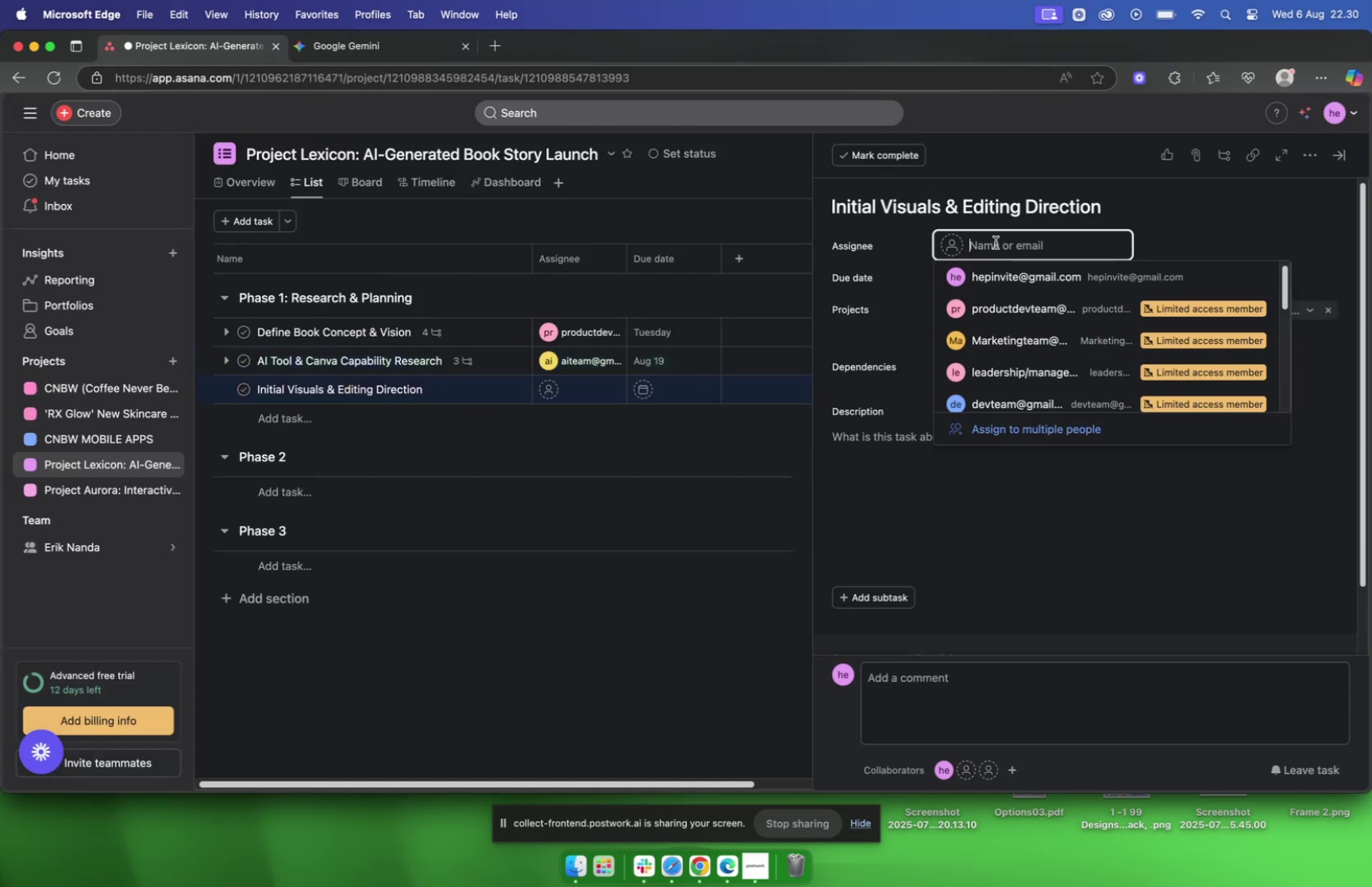 
scroll: coordinate [1024, 327], scroll_direction: down, amount: 17.0
 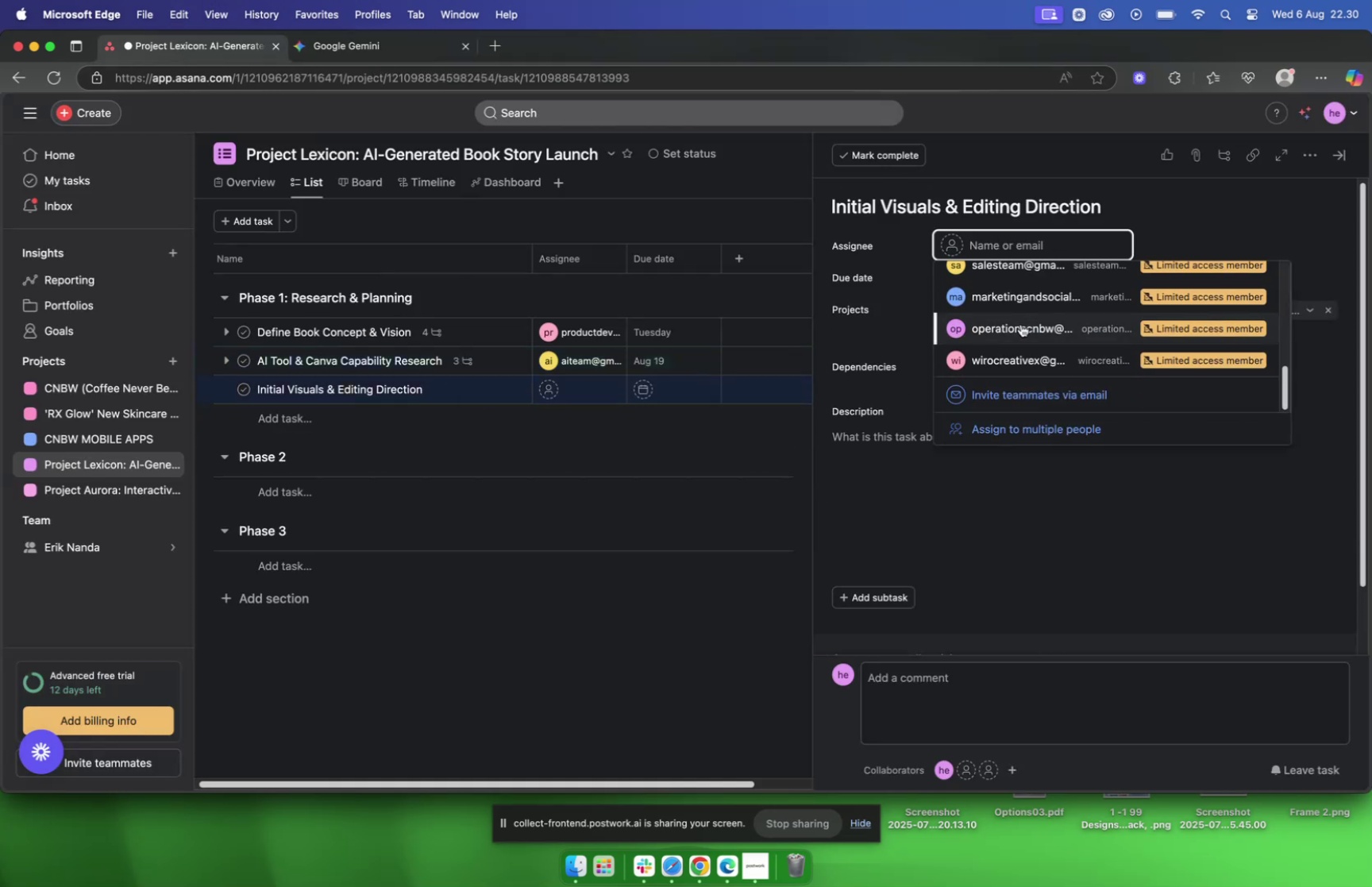 
scroll: coordinate [1019, 322], scroll_direction: up, amount: 17.0
 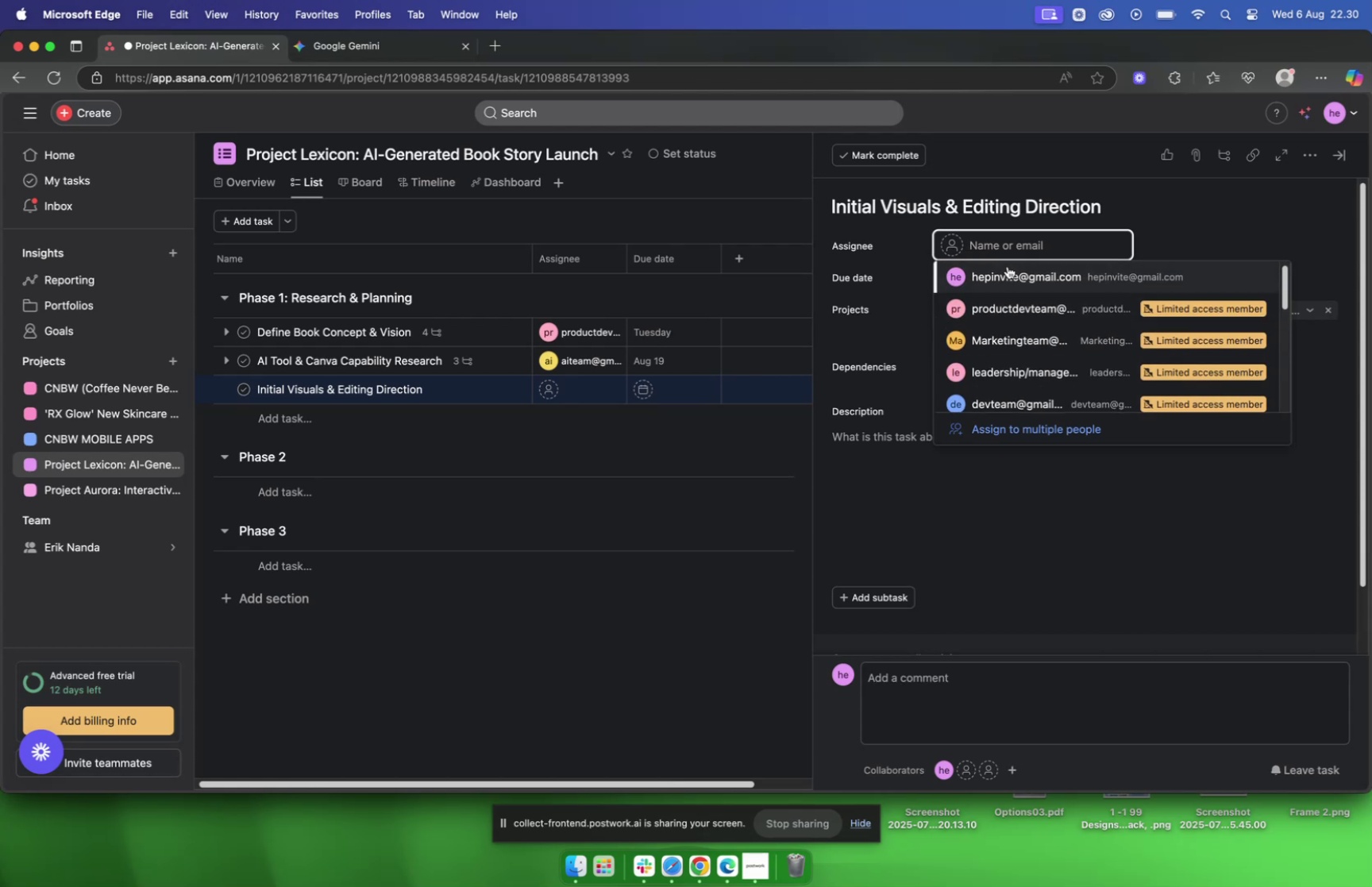 
type(aiteam)
 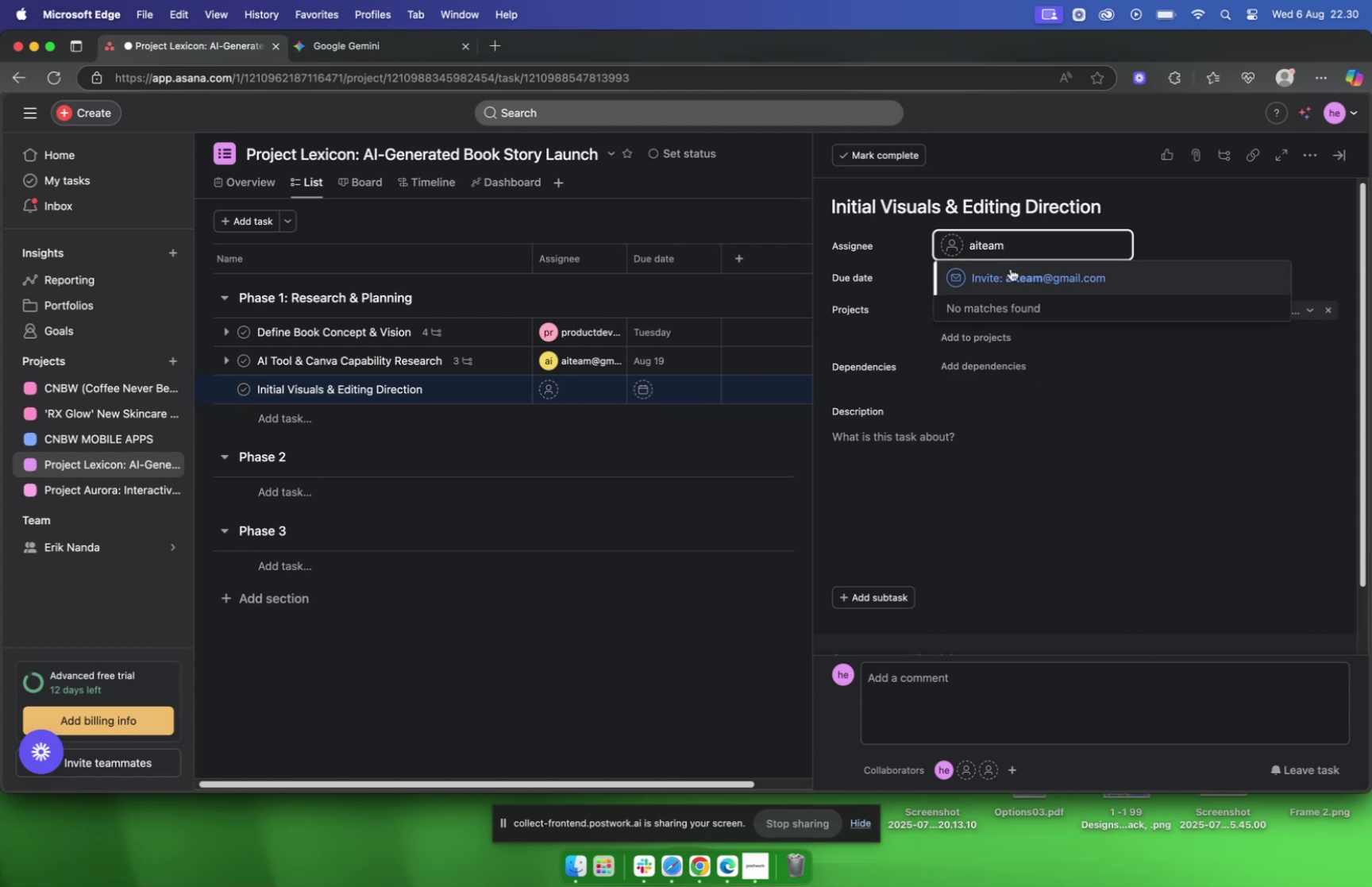 
left_click([1035, 276])
 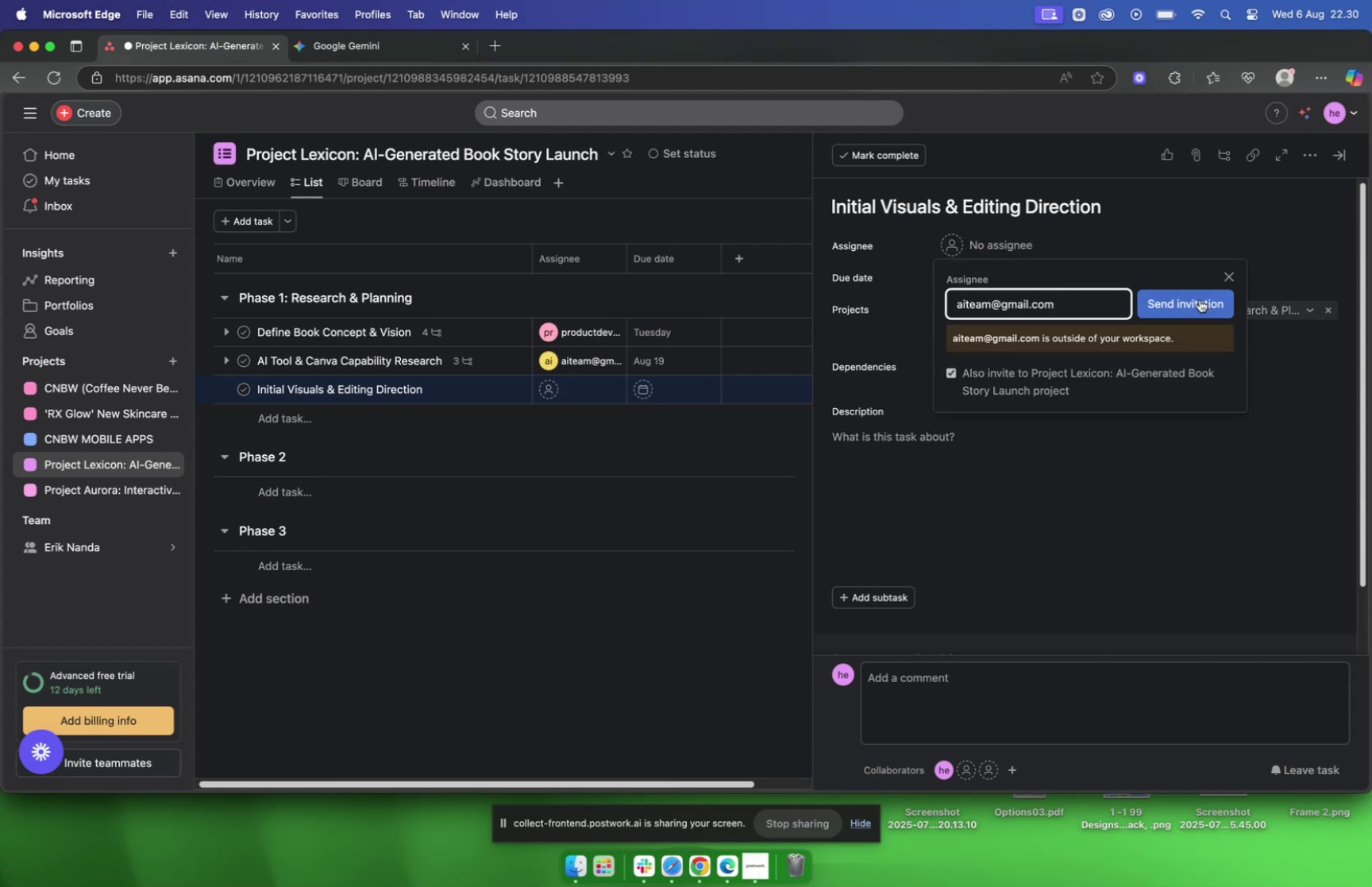 
left_click([1200, 299])
 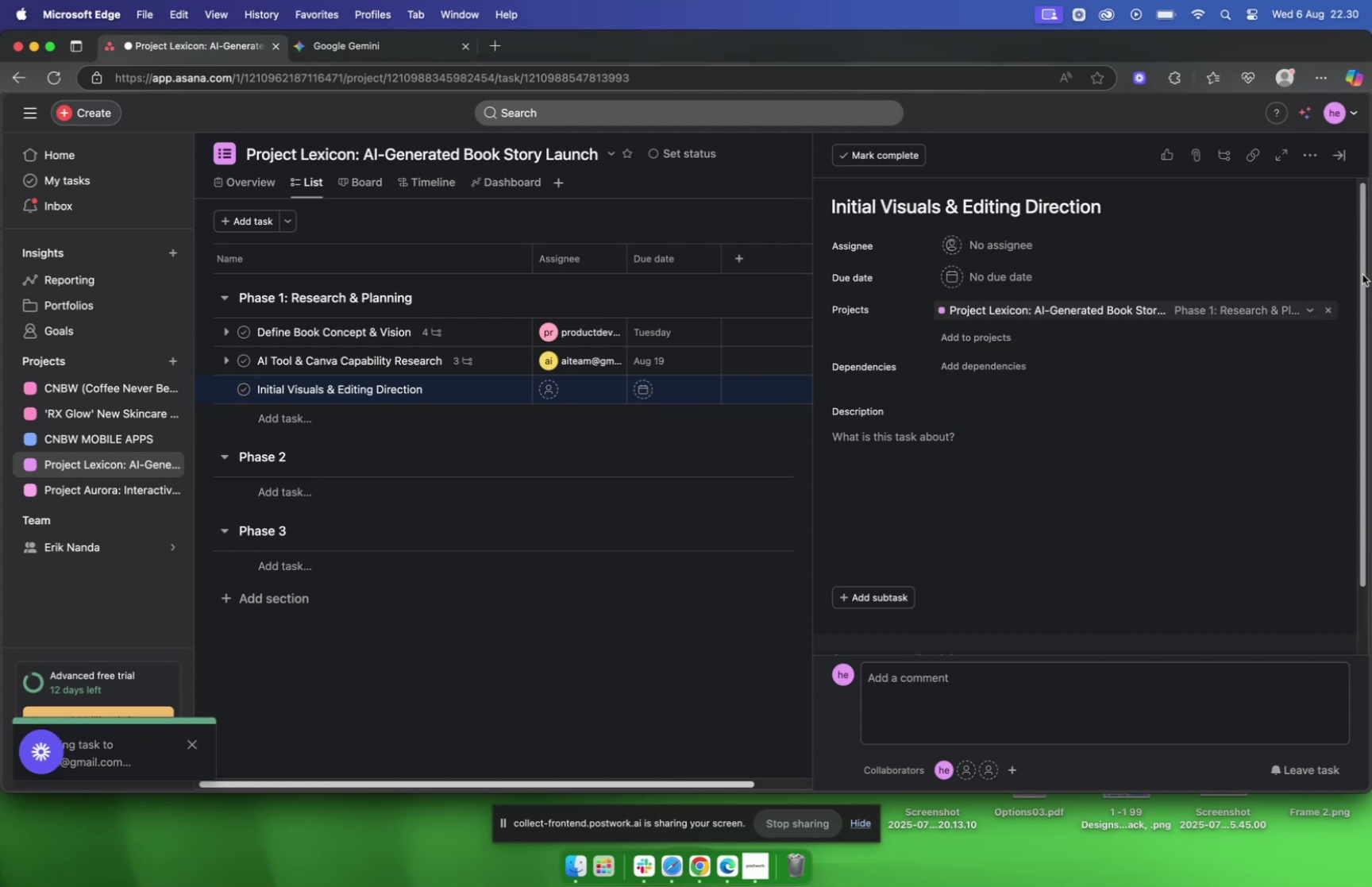 
mouse_move([1109, 310])
 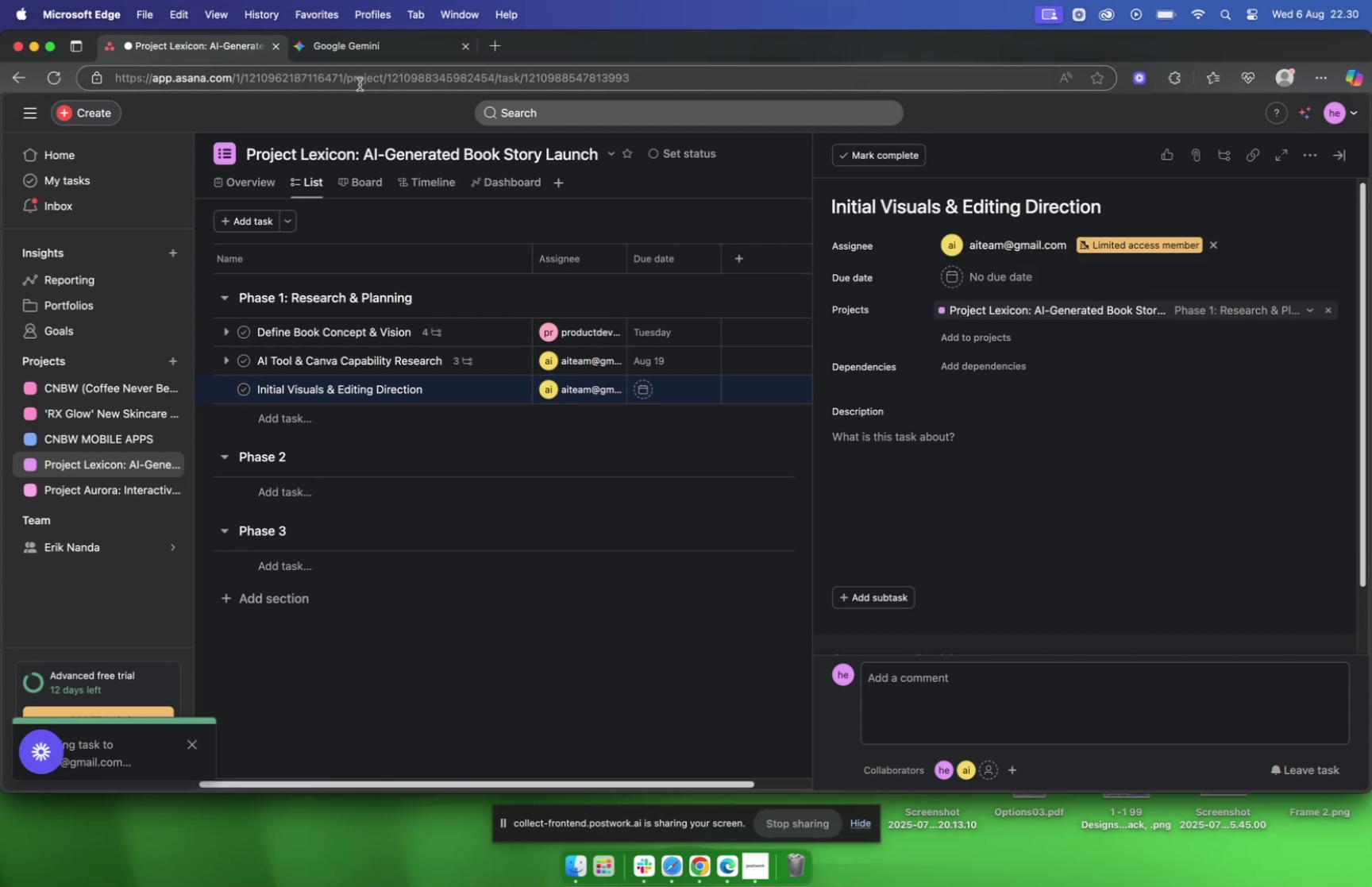 
left_click([346, 47])
 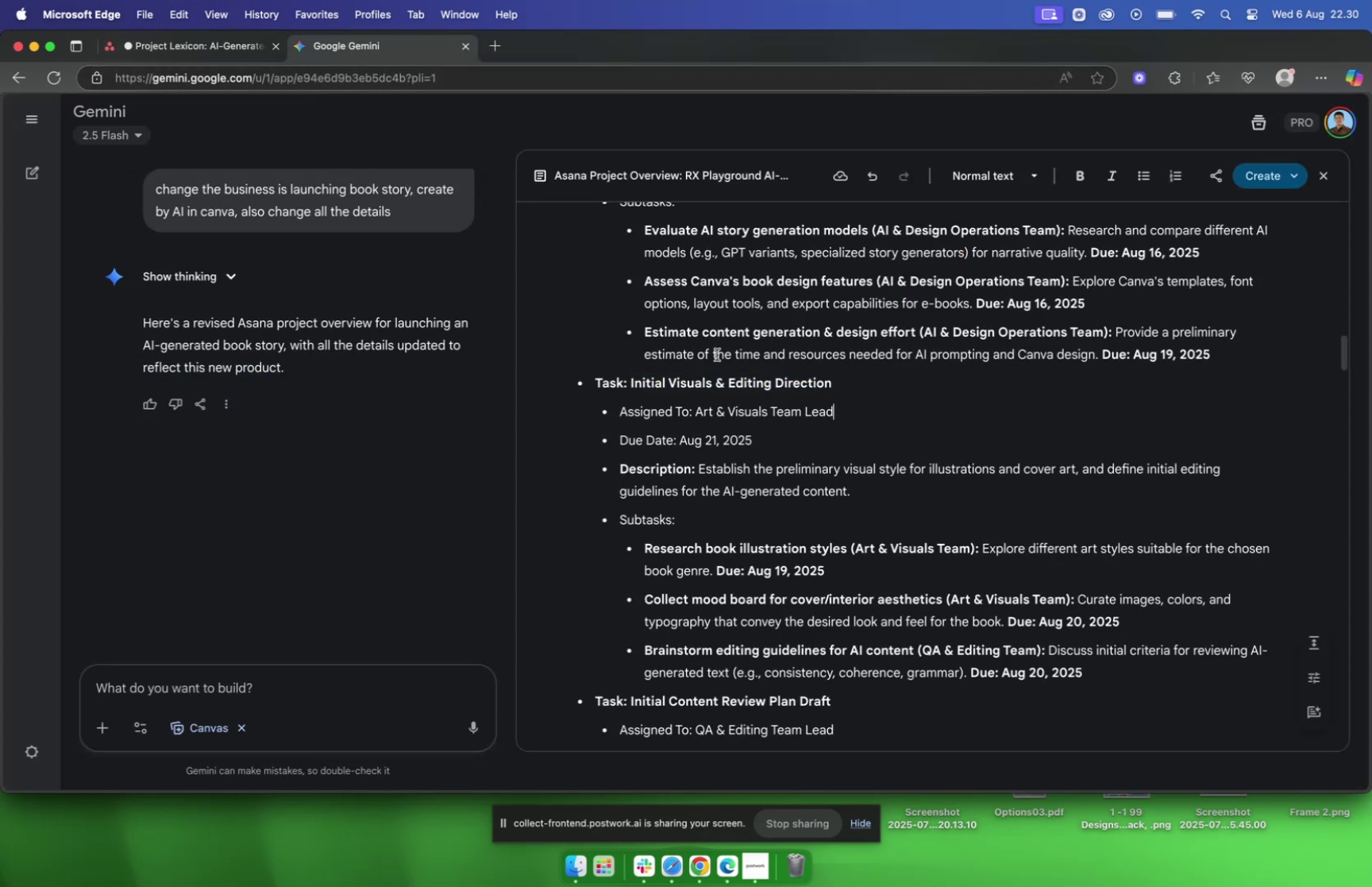 
left_click([225, 52])
 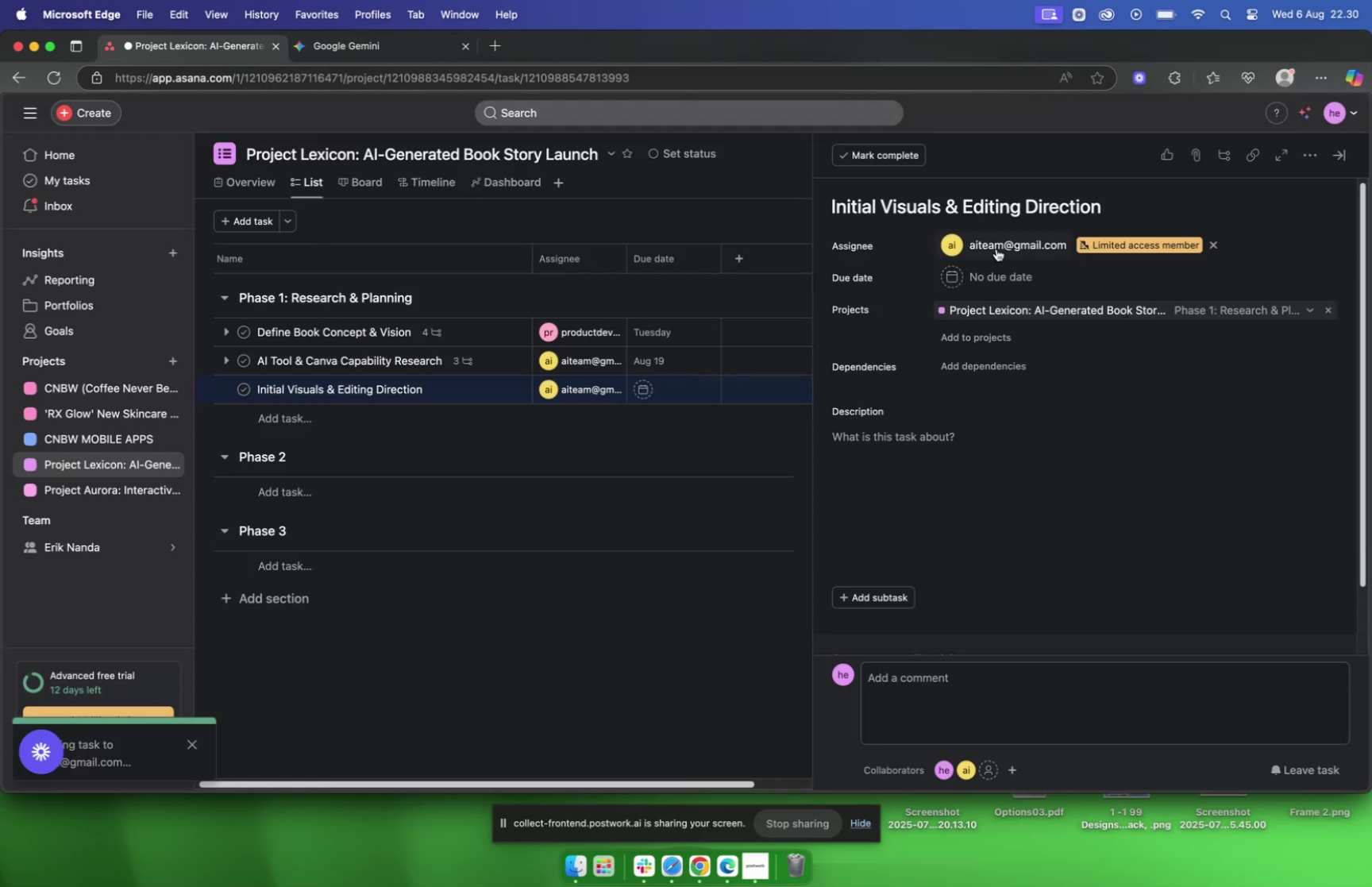 
left_click([985, 247])
 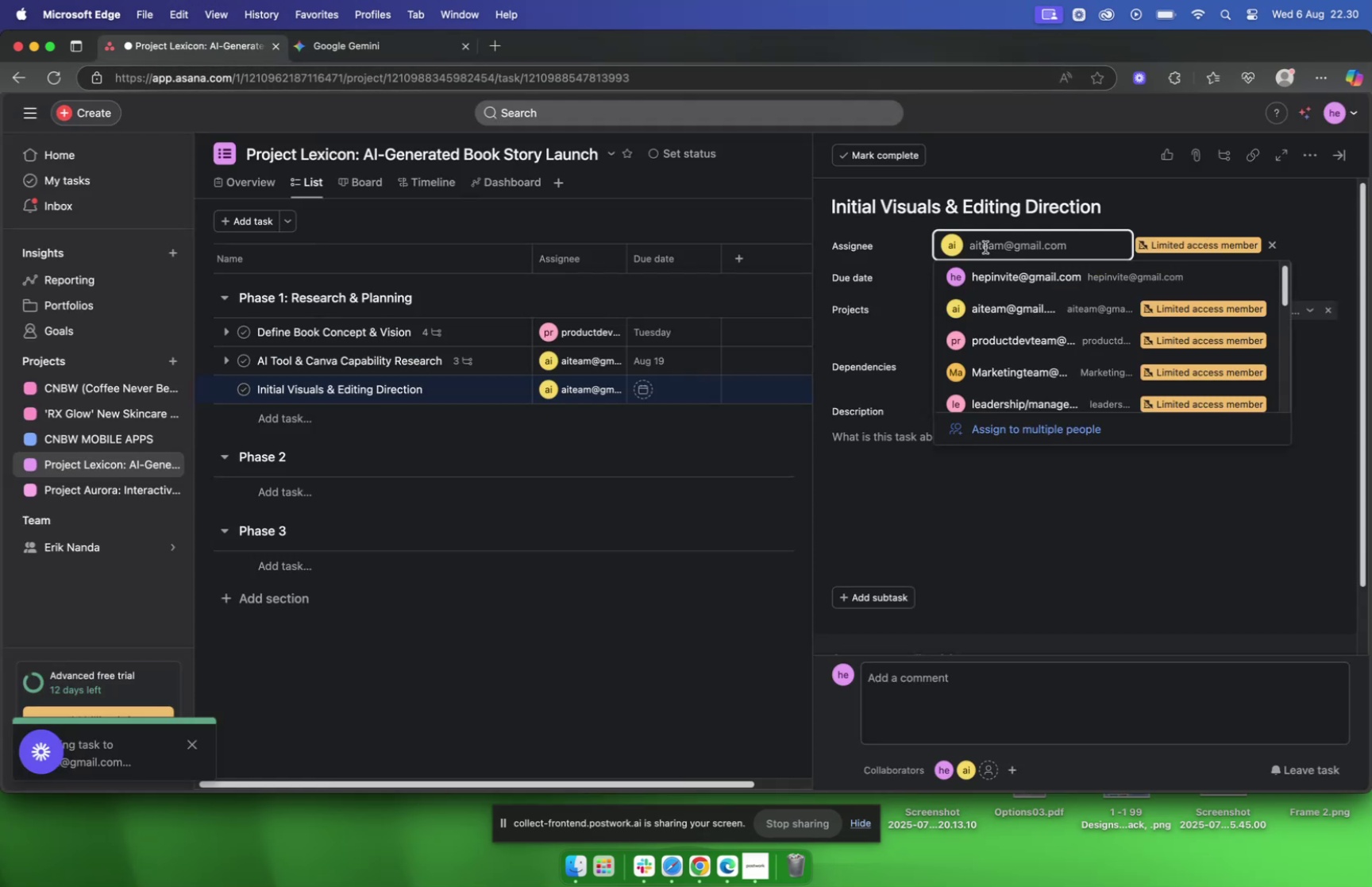 
type(art)
 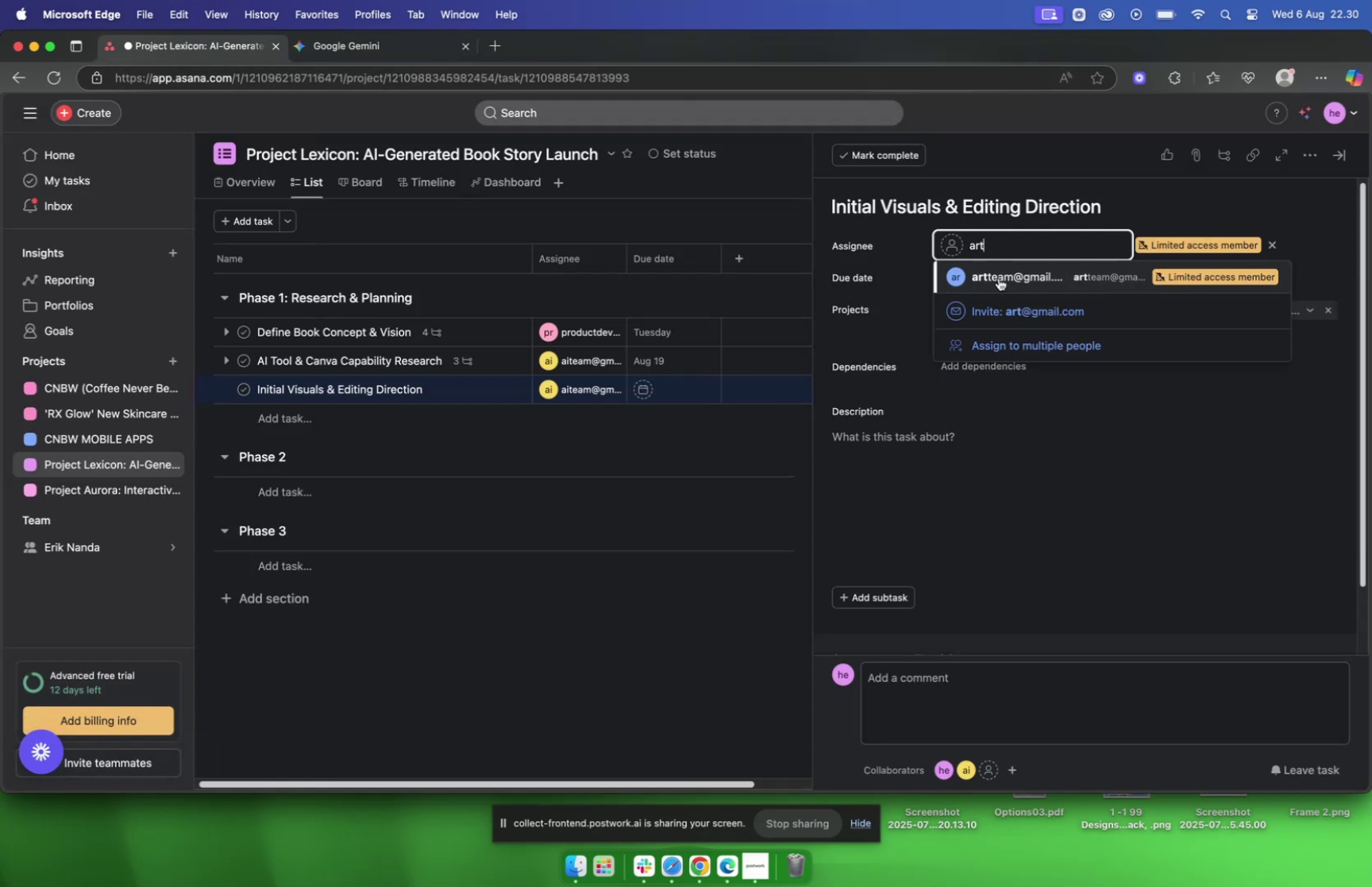 
left_click([1000, 278])
 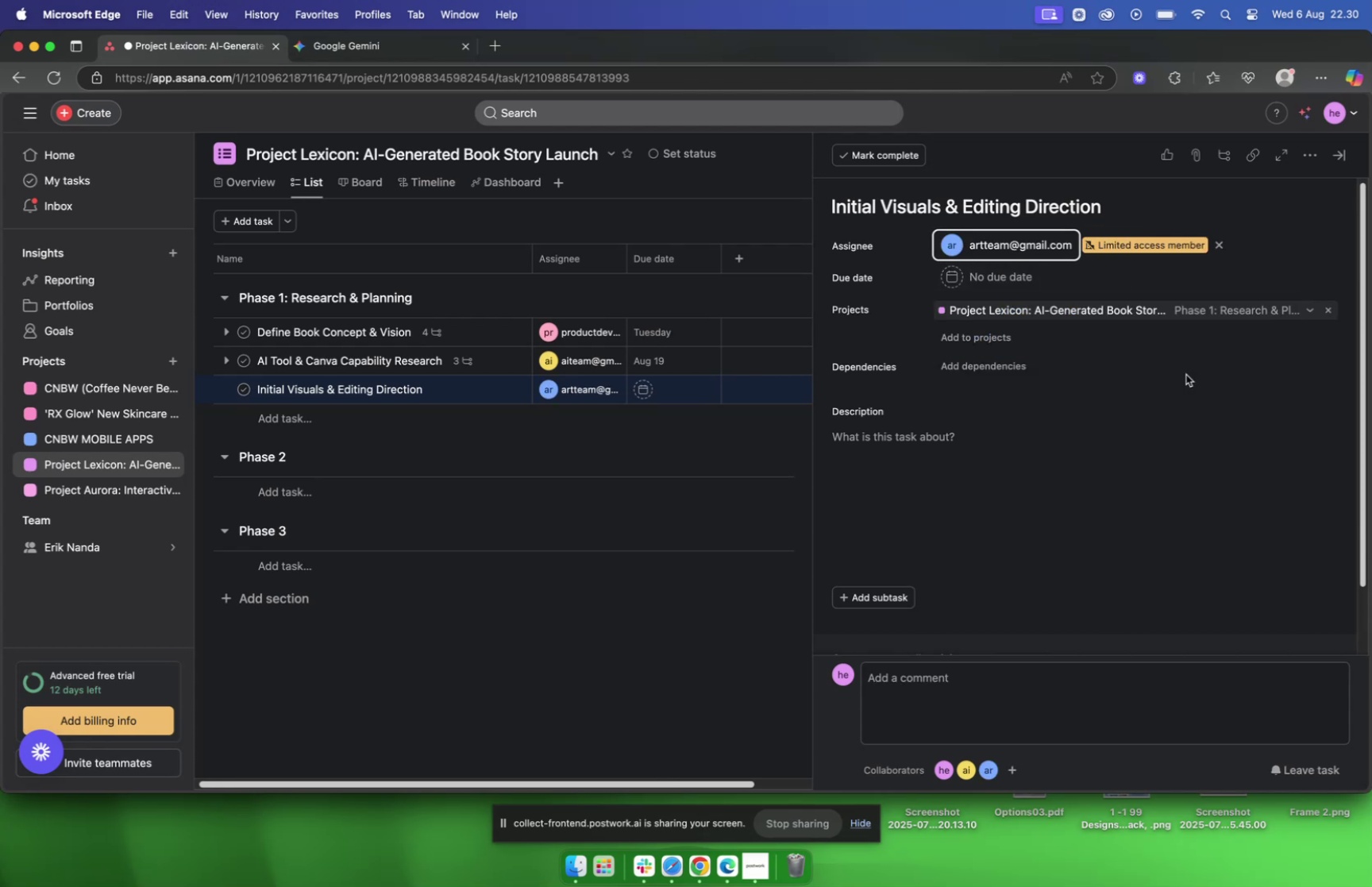 
wait(10.34)
 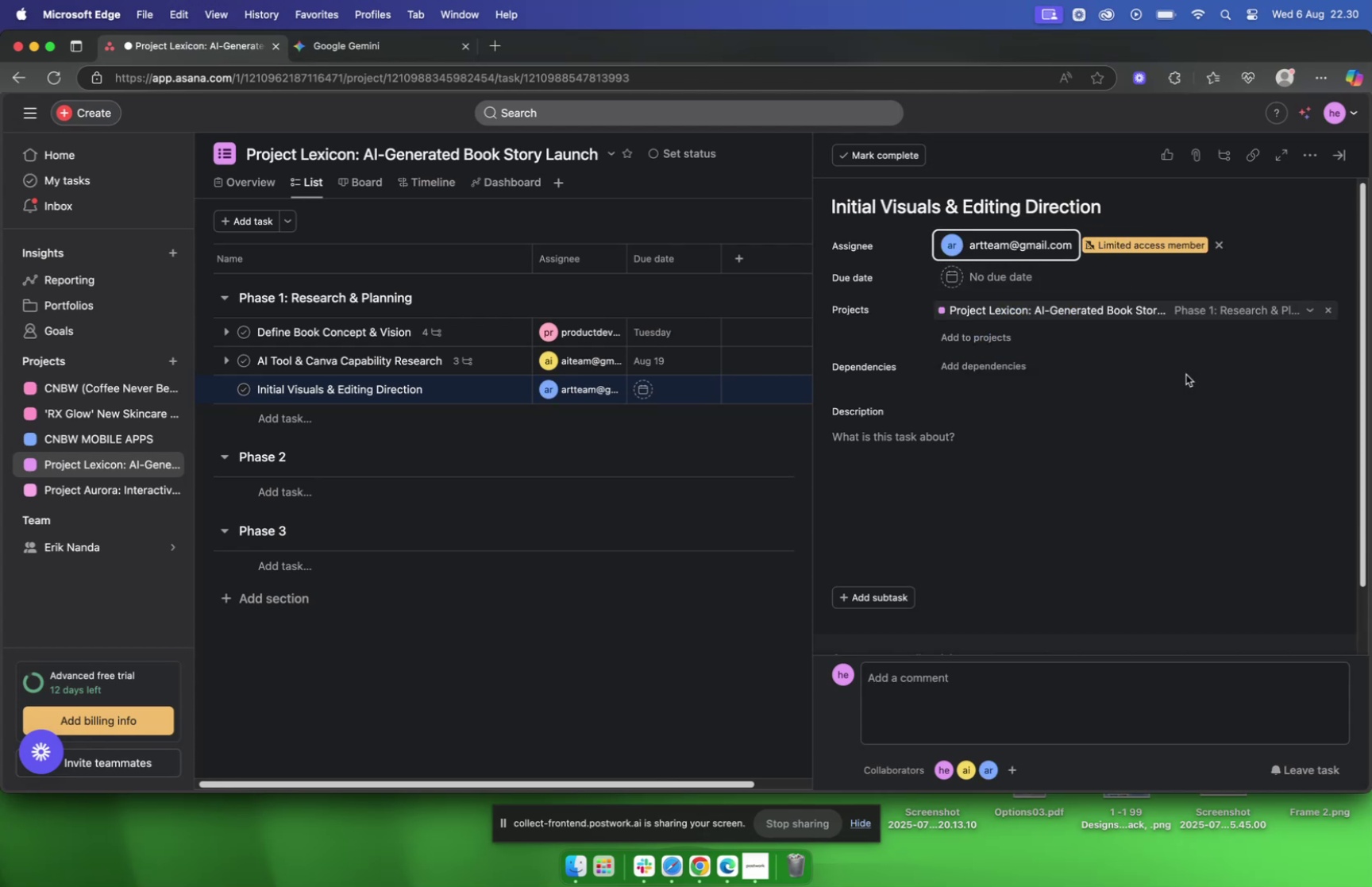 
mouse_move([970, 750])
 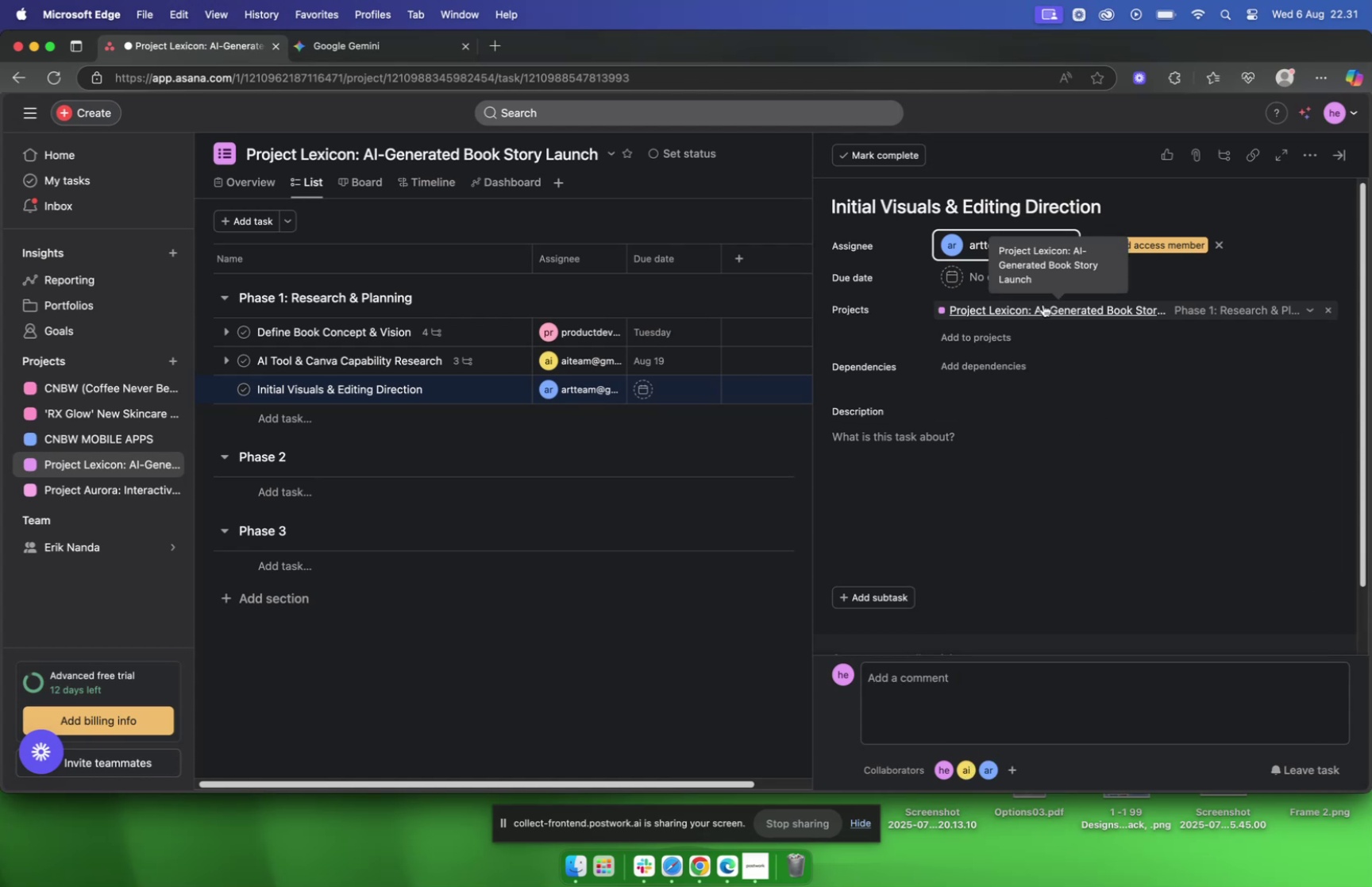 
mouse_move([1020, 298])
 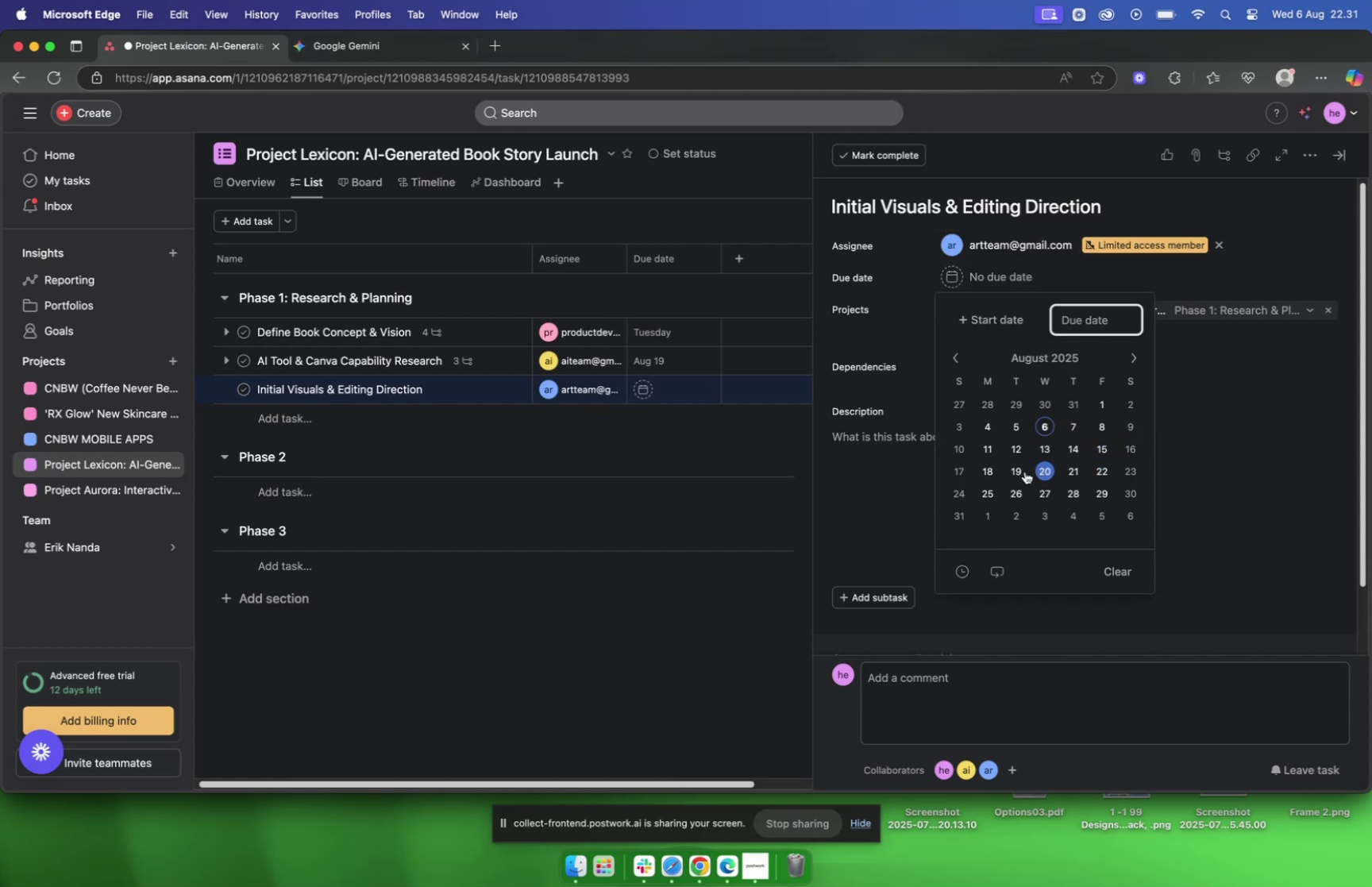 
left_click([1009, 469])
 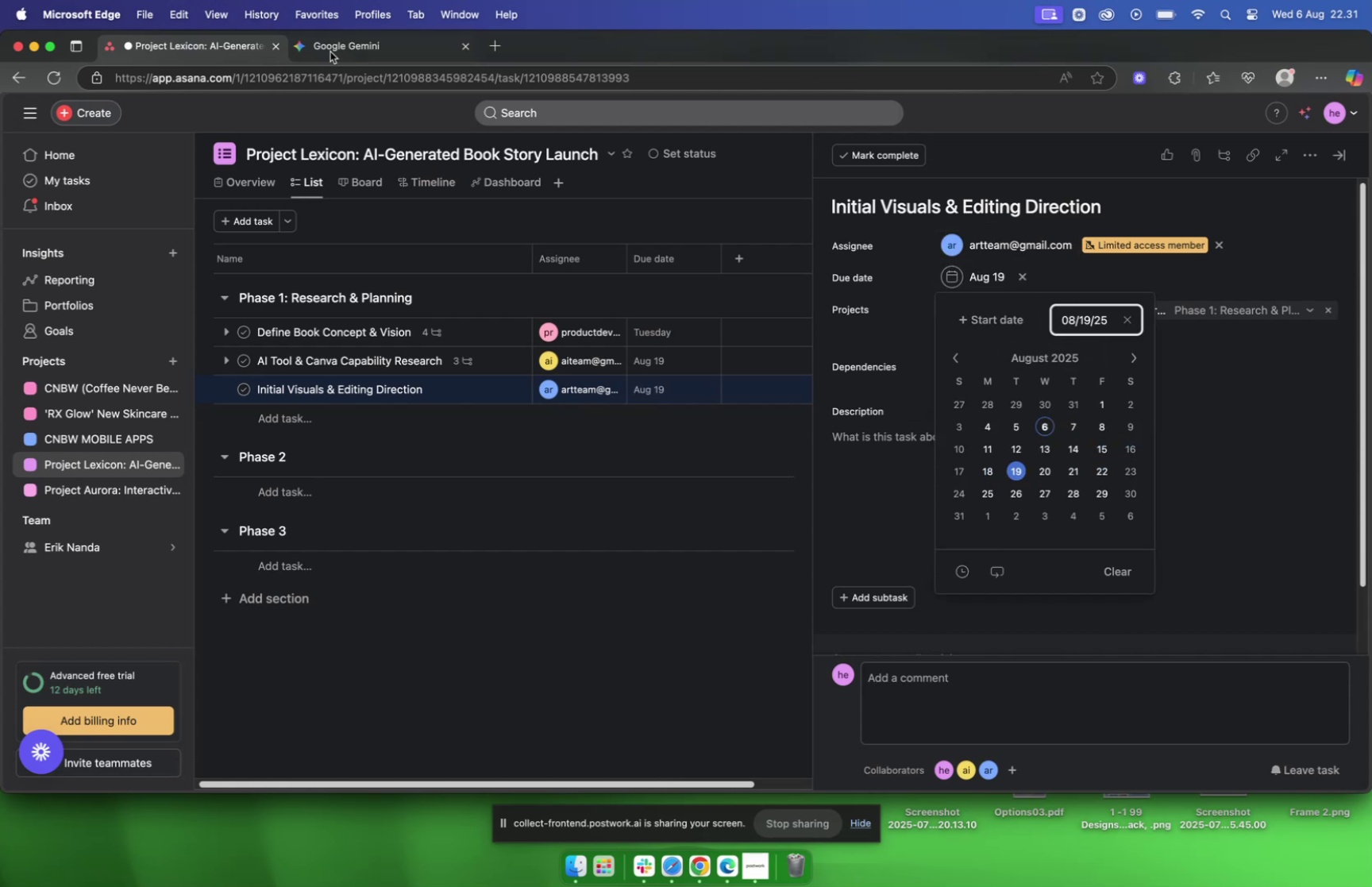 
left_click([344, 49])
 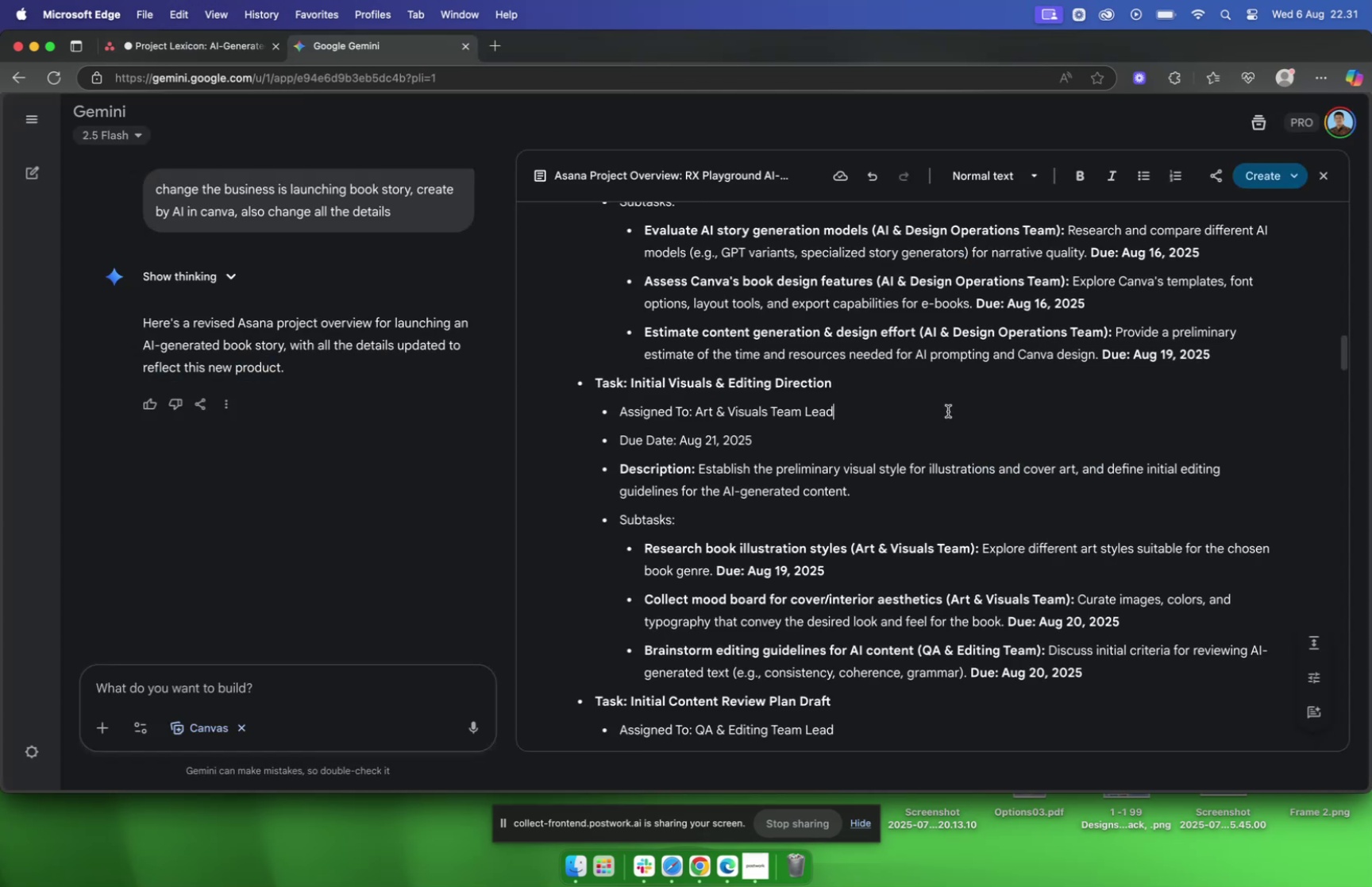 
scroll: coordinate [948, 411], scroll_direction: down, amount: 3.0
 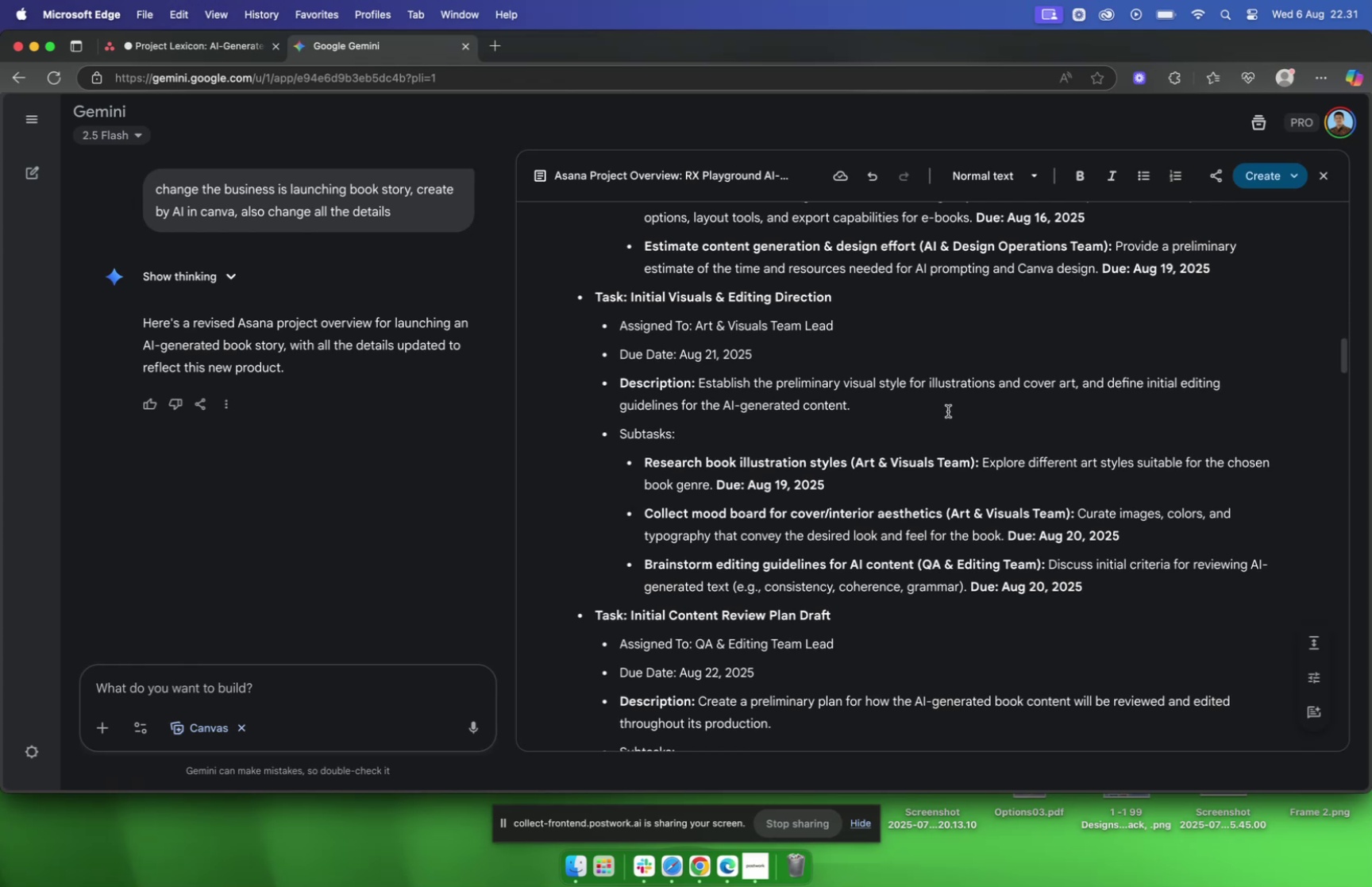 
wait(6.96)
 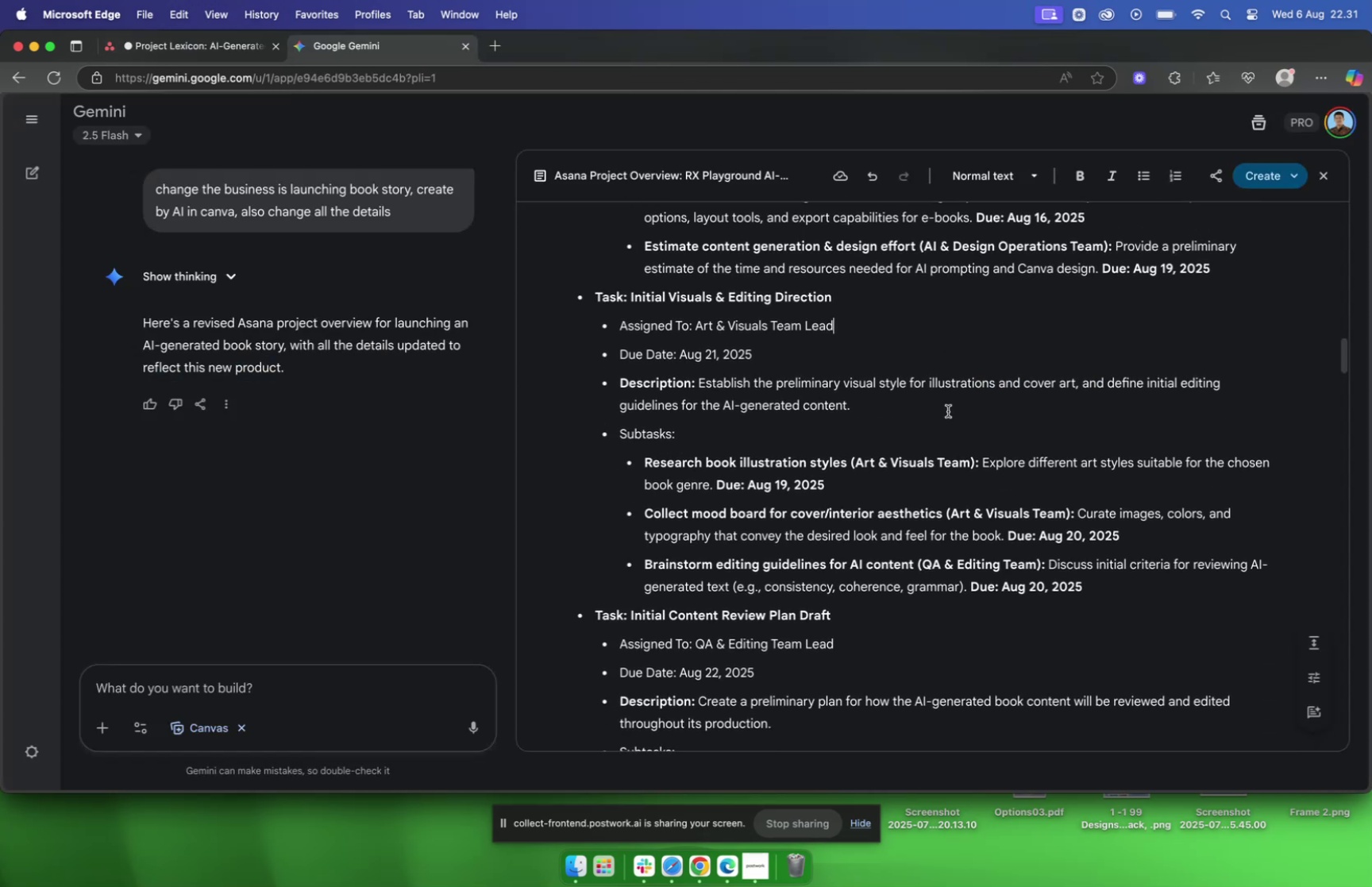 
left_click([180, 47])
 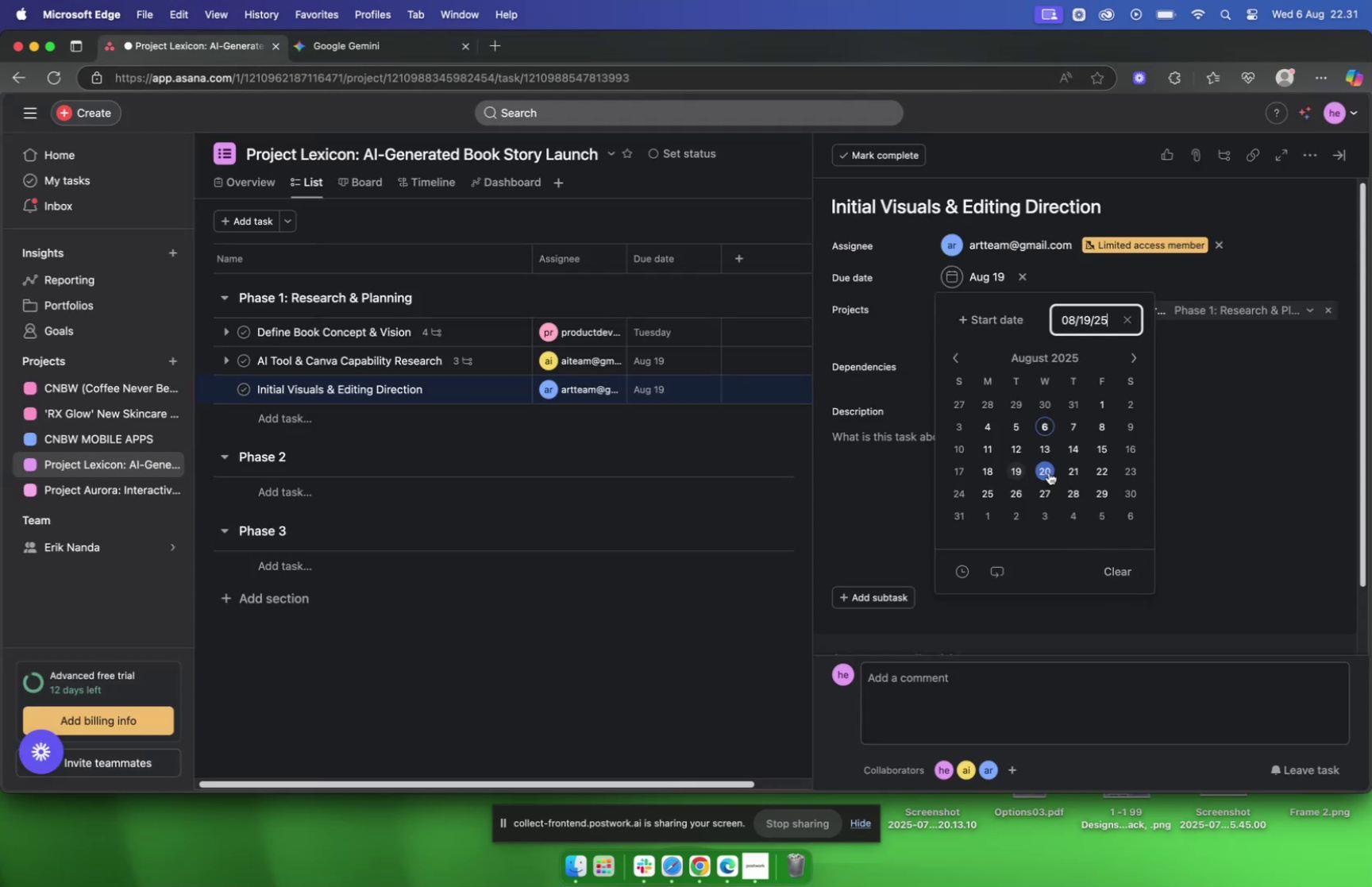 
left_click([1072, 470])
 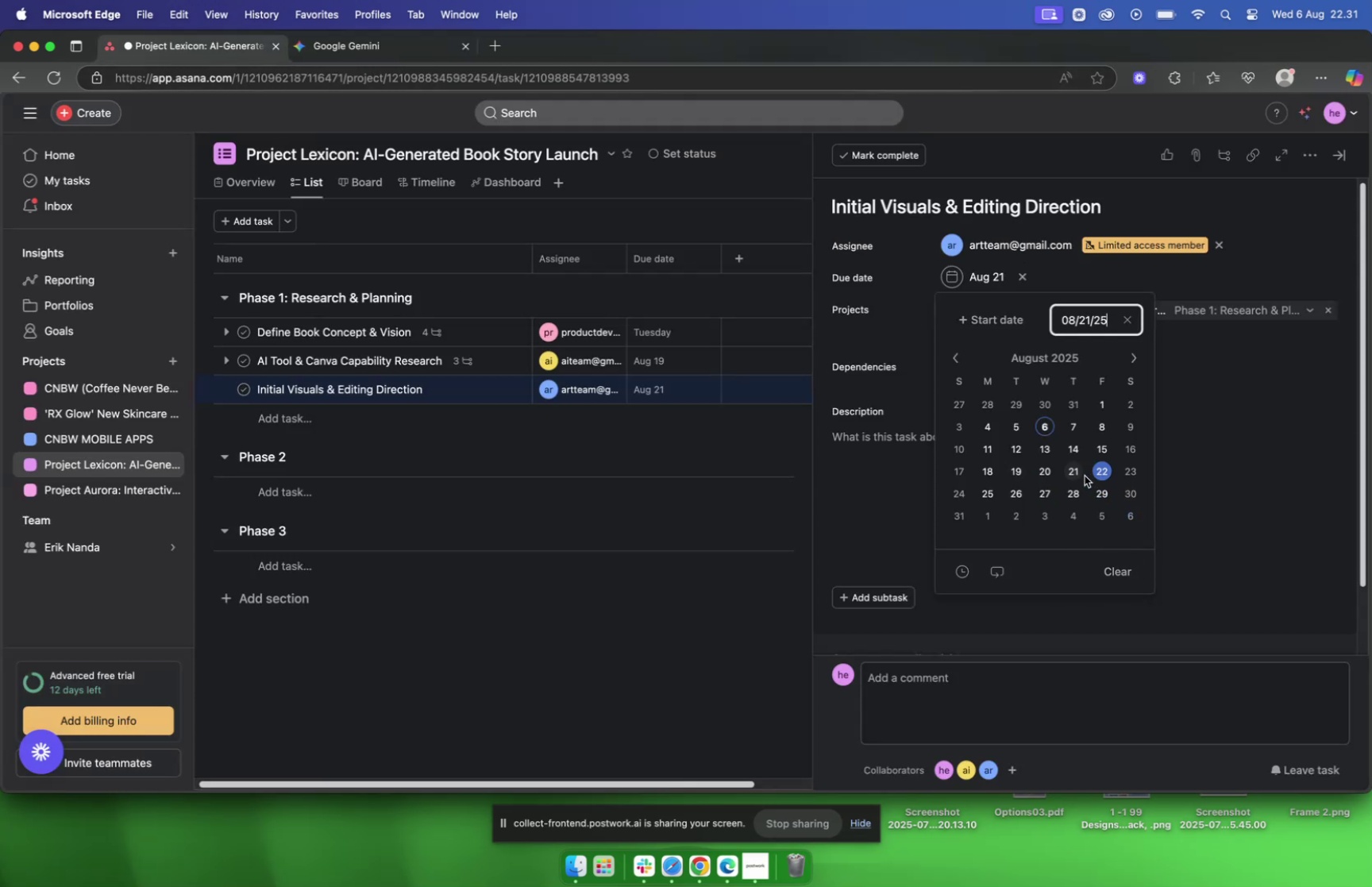 
left_click([1077, 472])
 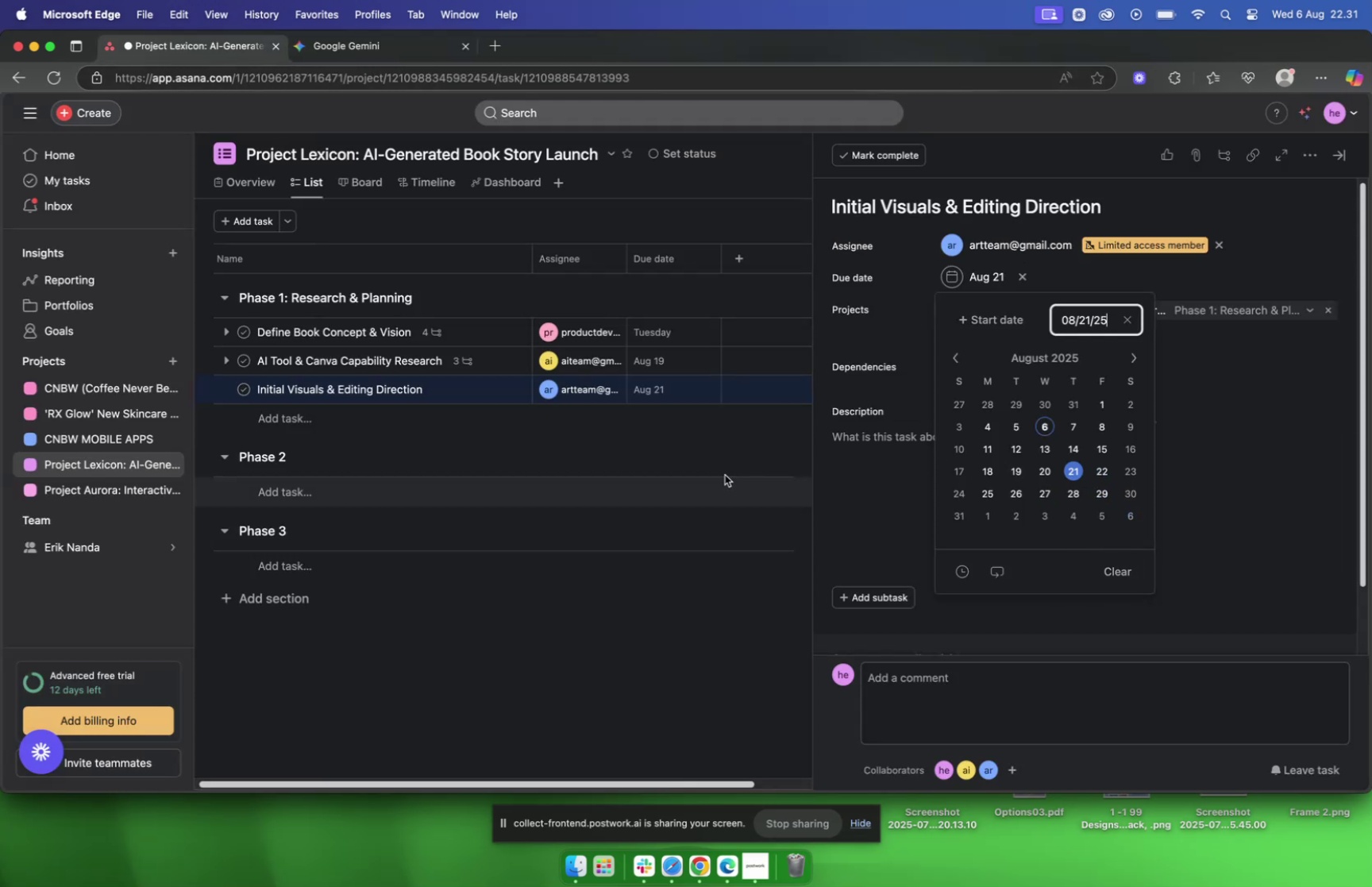 
left_click([717, 441])
 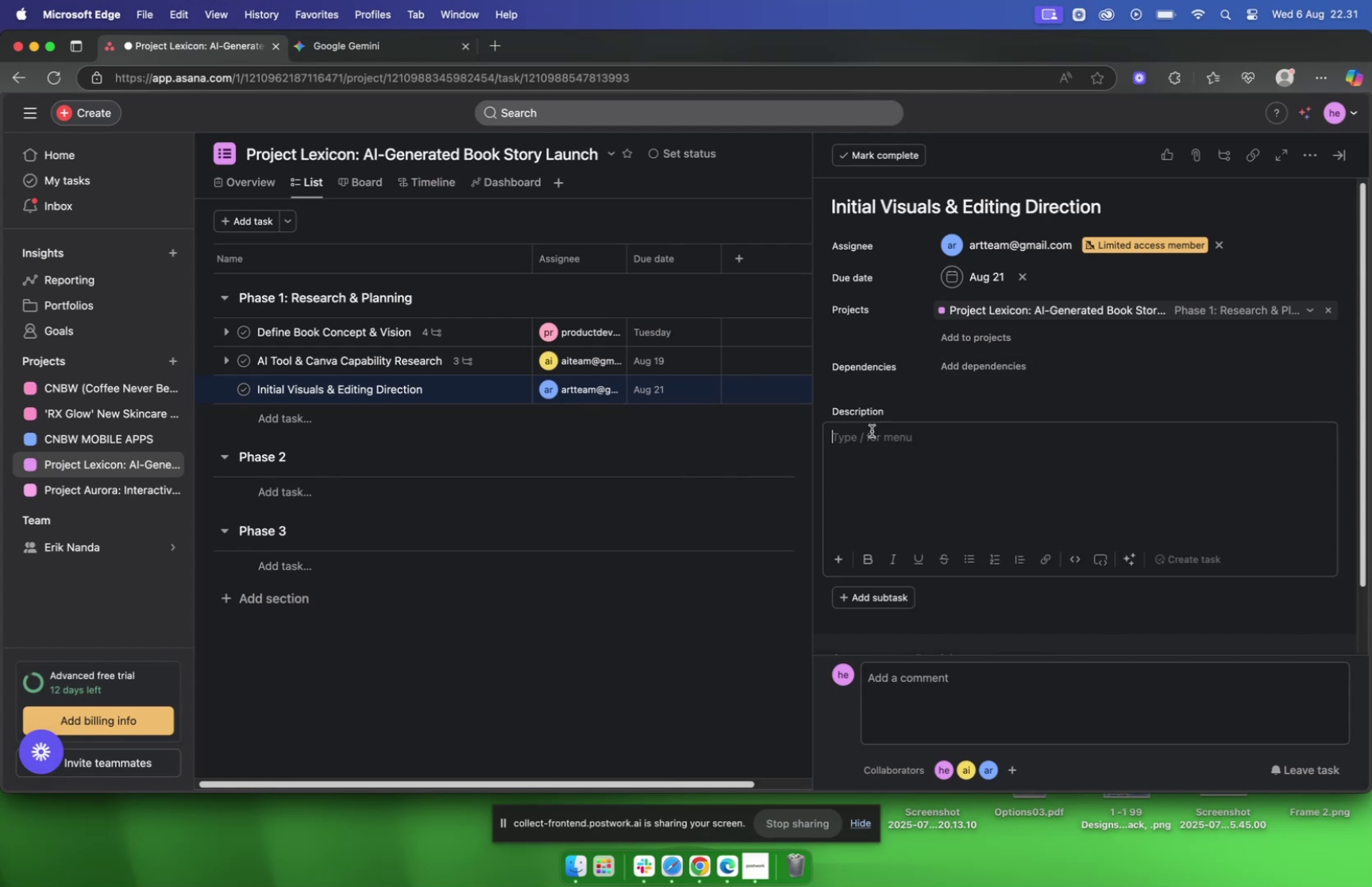 
left_click([393, 46])
 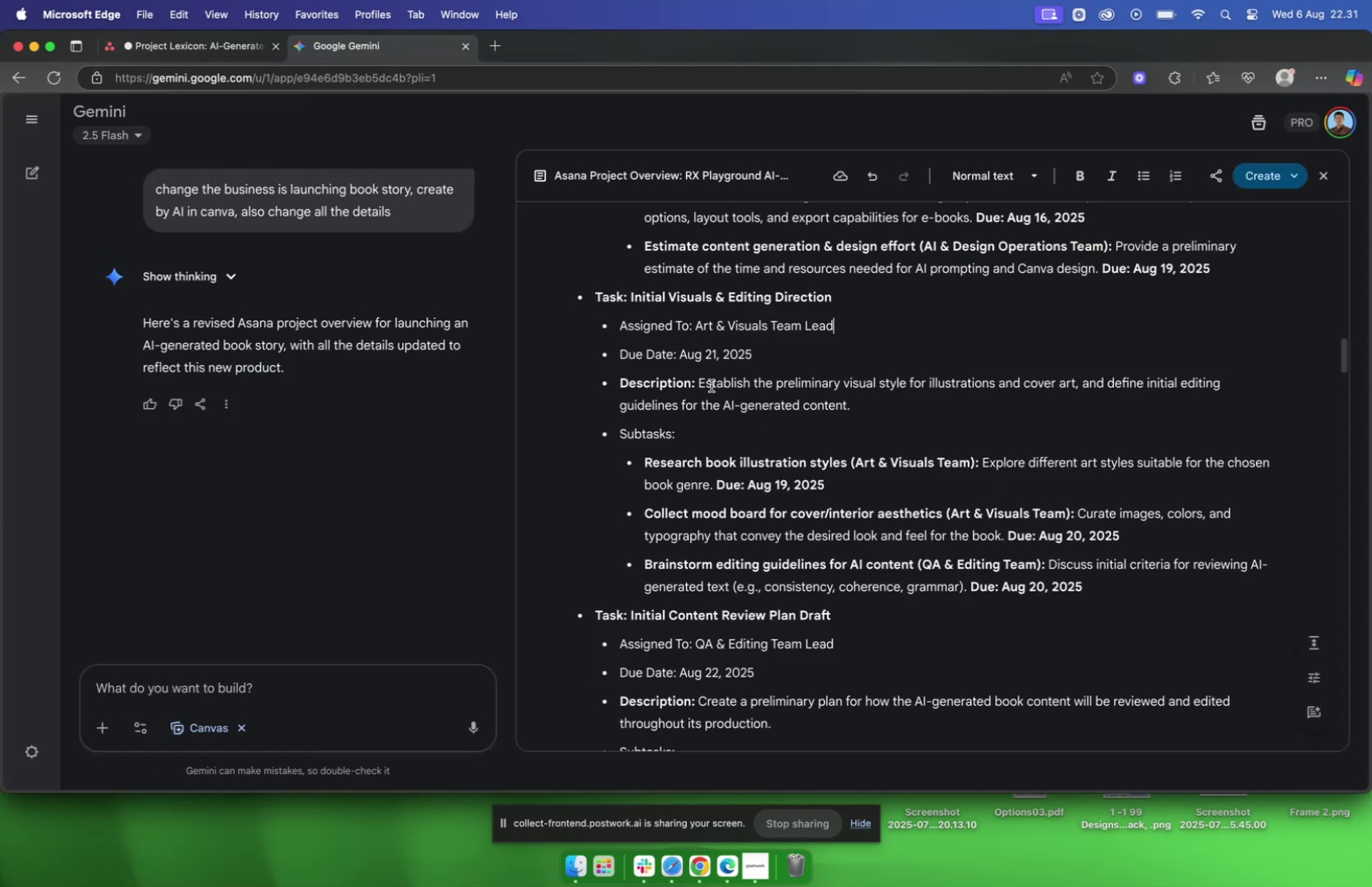 
left_click_drag(start_coordinate=[700, 381], to_coordinate=[857, 399])
 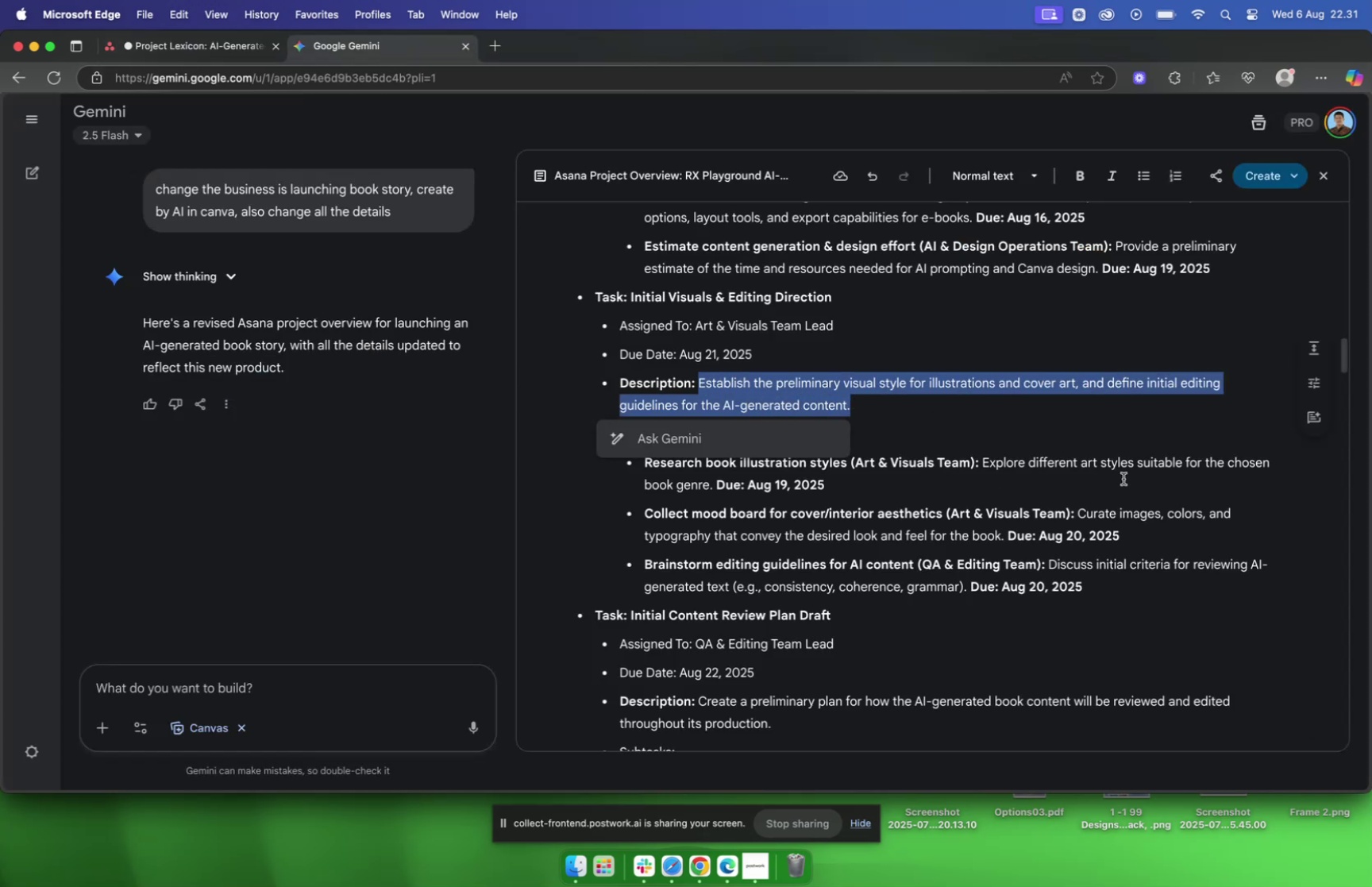 
key(Meta+CommandLeft)
 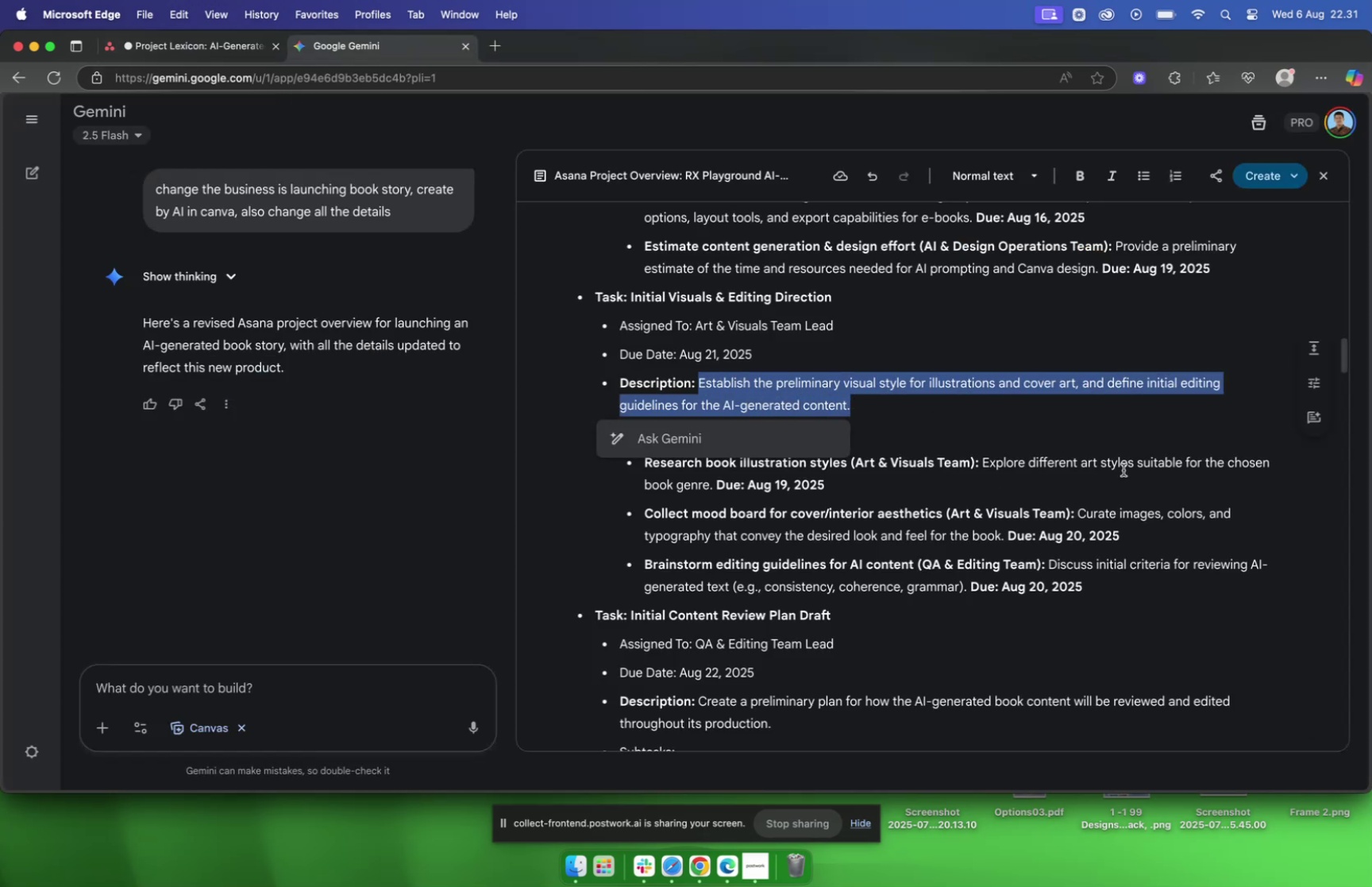 
key(Meta+C)
 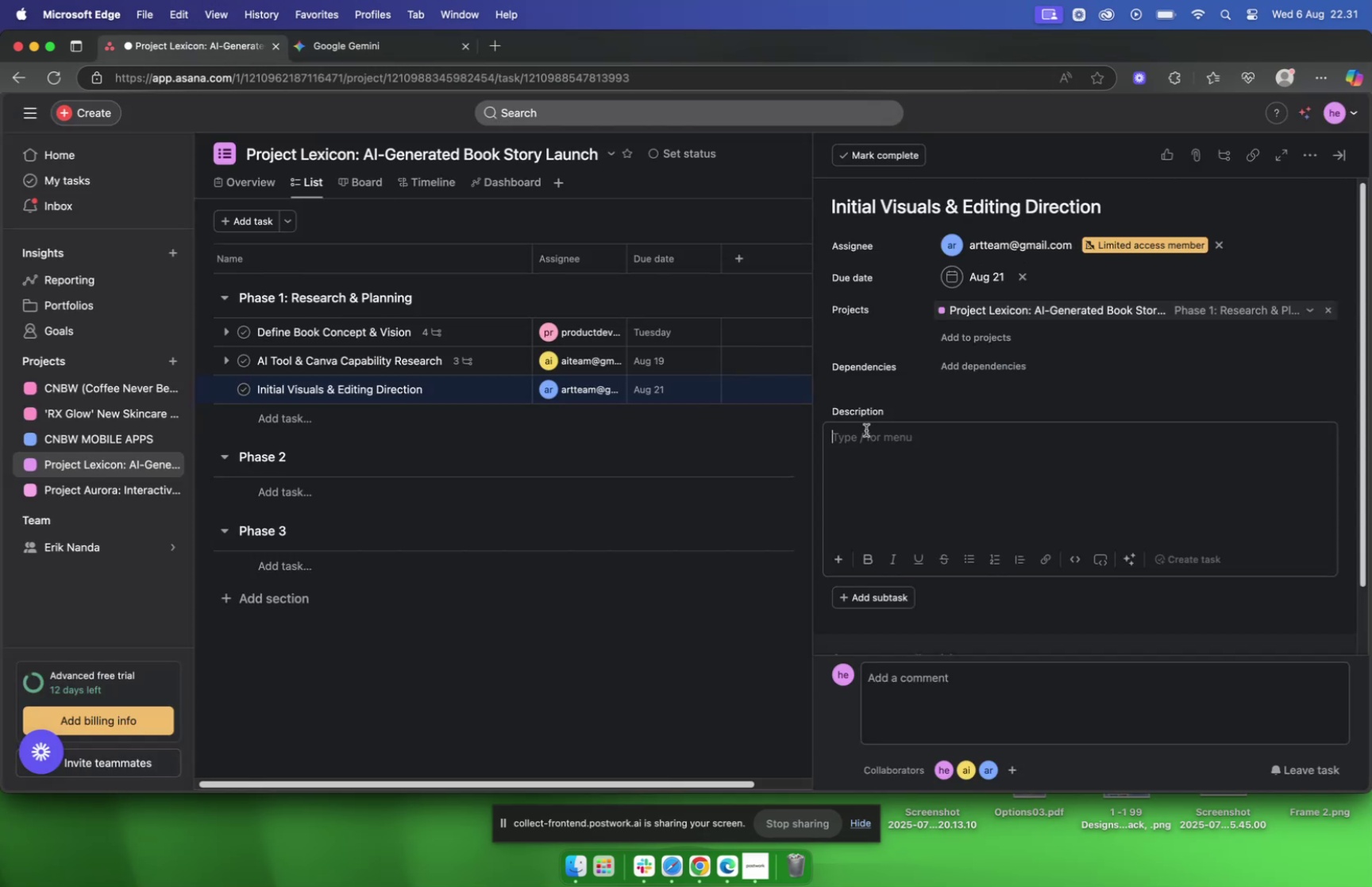 
key(Meta+CommandLeft)
 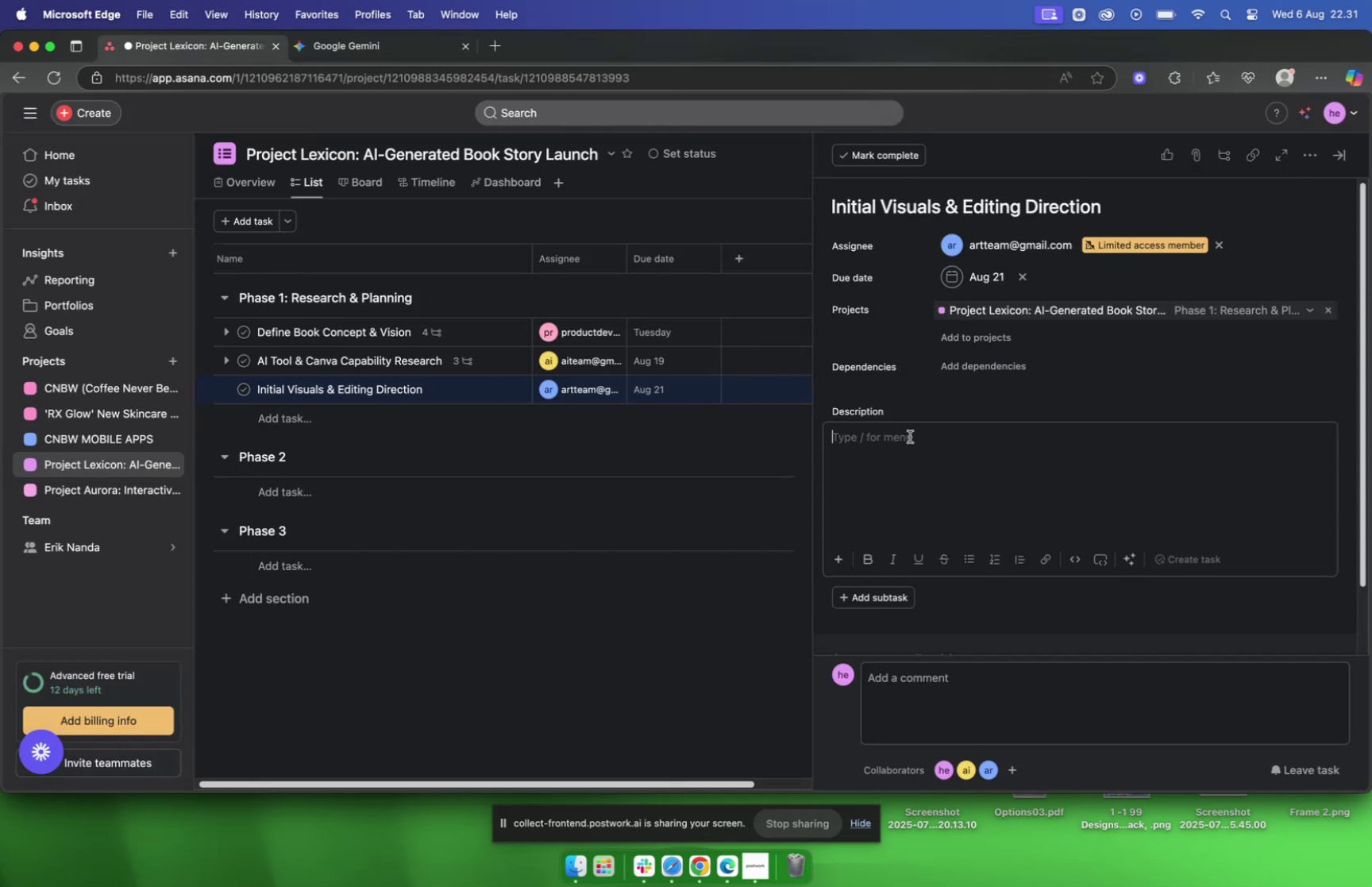 
left_click([910, 436])
 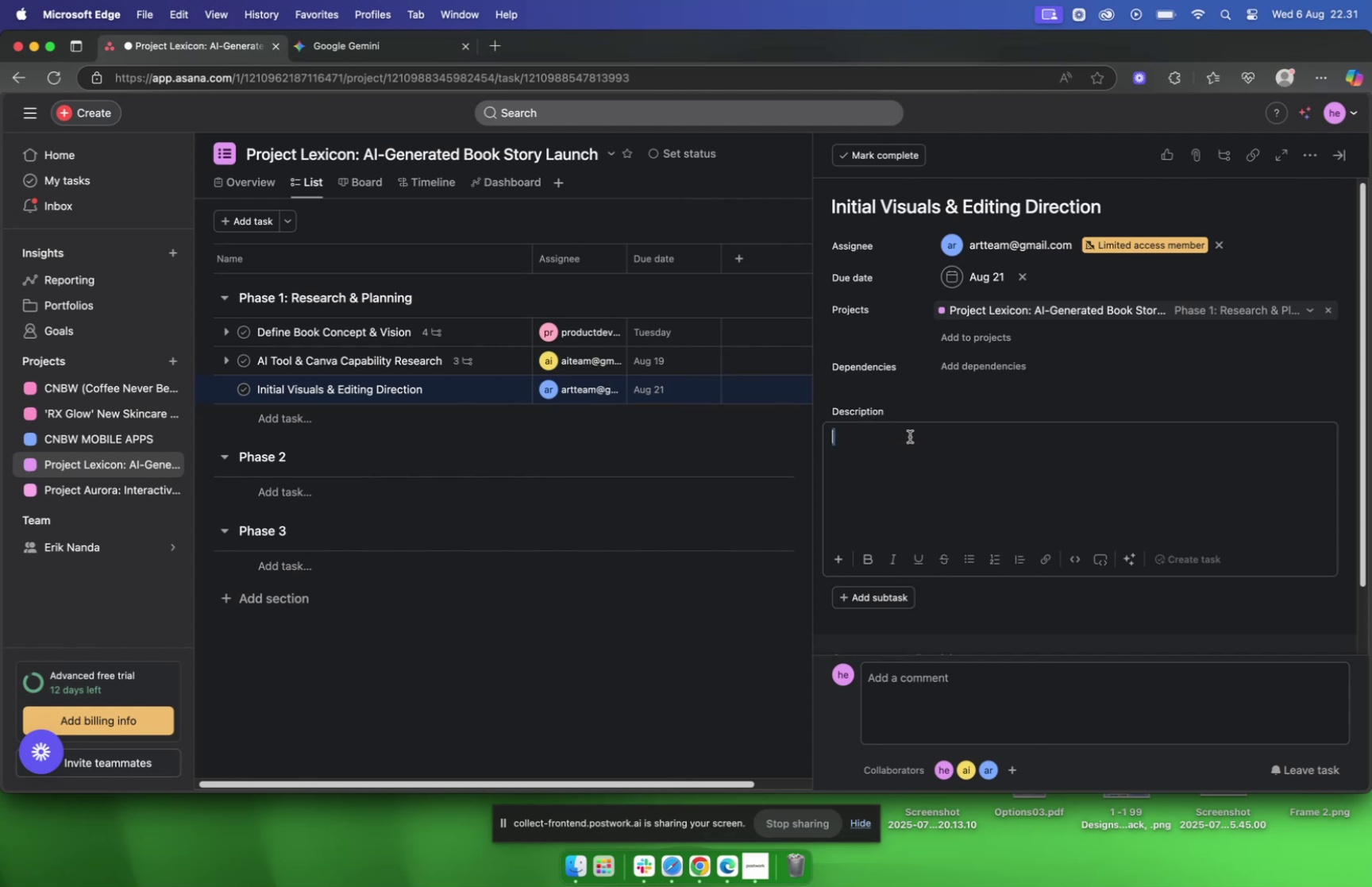 
key(Meta+V)
 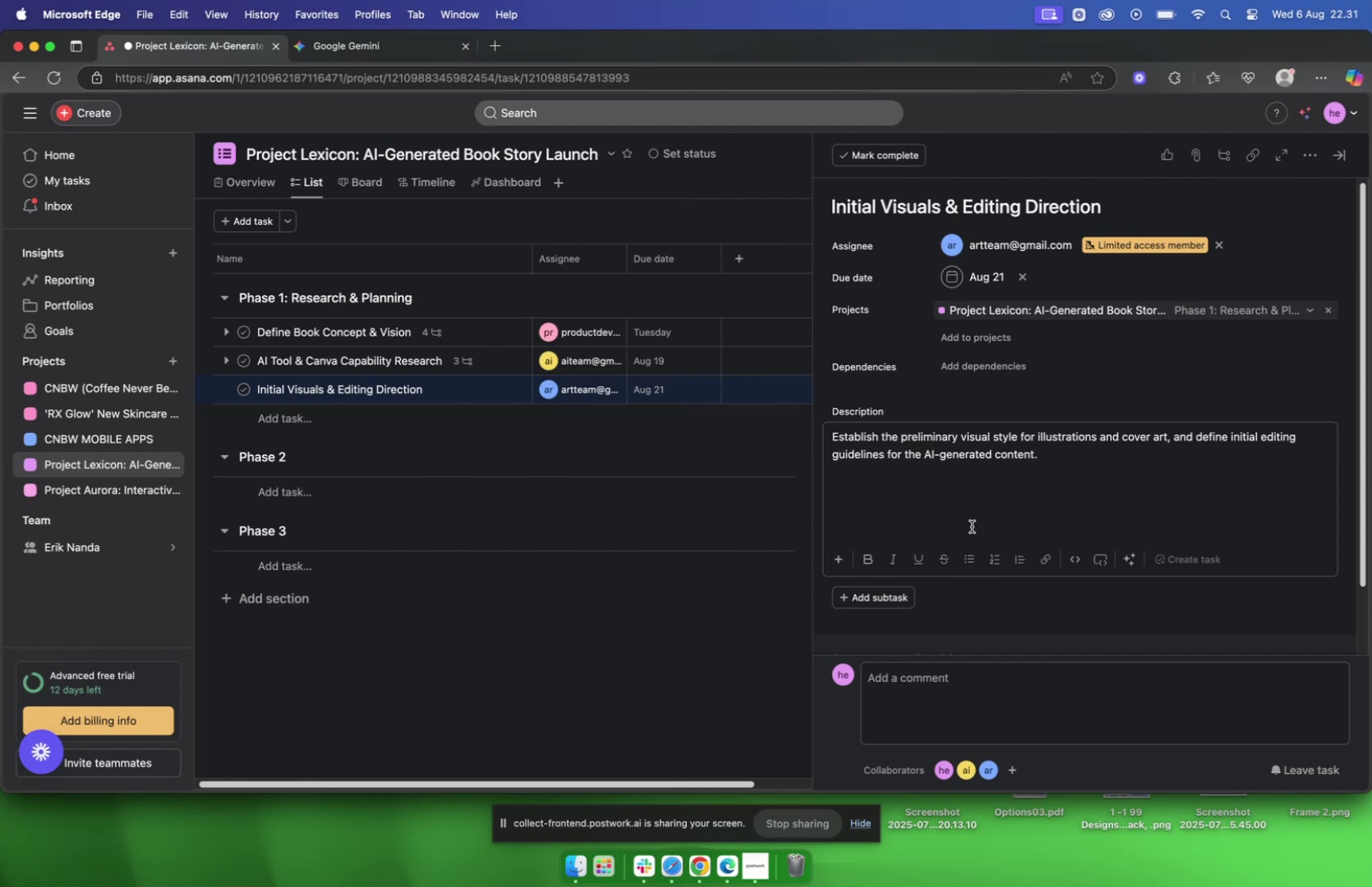 
scroll: coordinate [955, 496], scroll_direction: down, amount: 5.0
 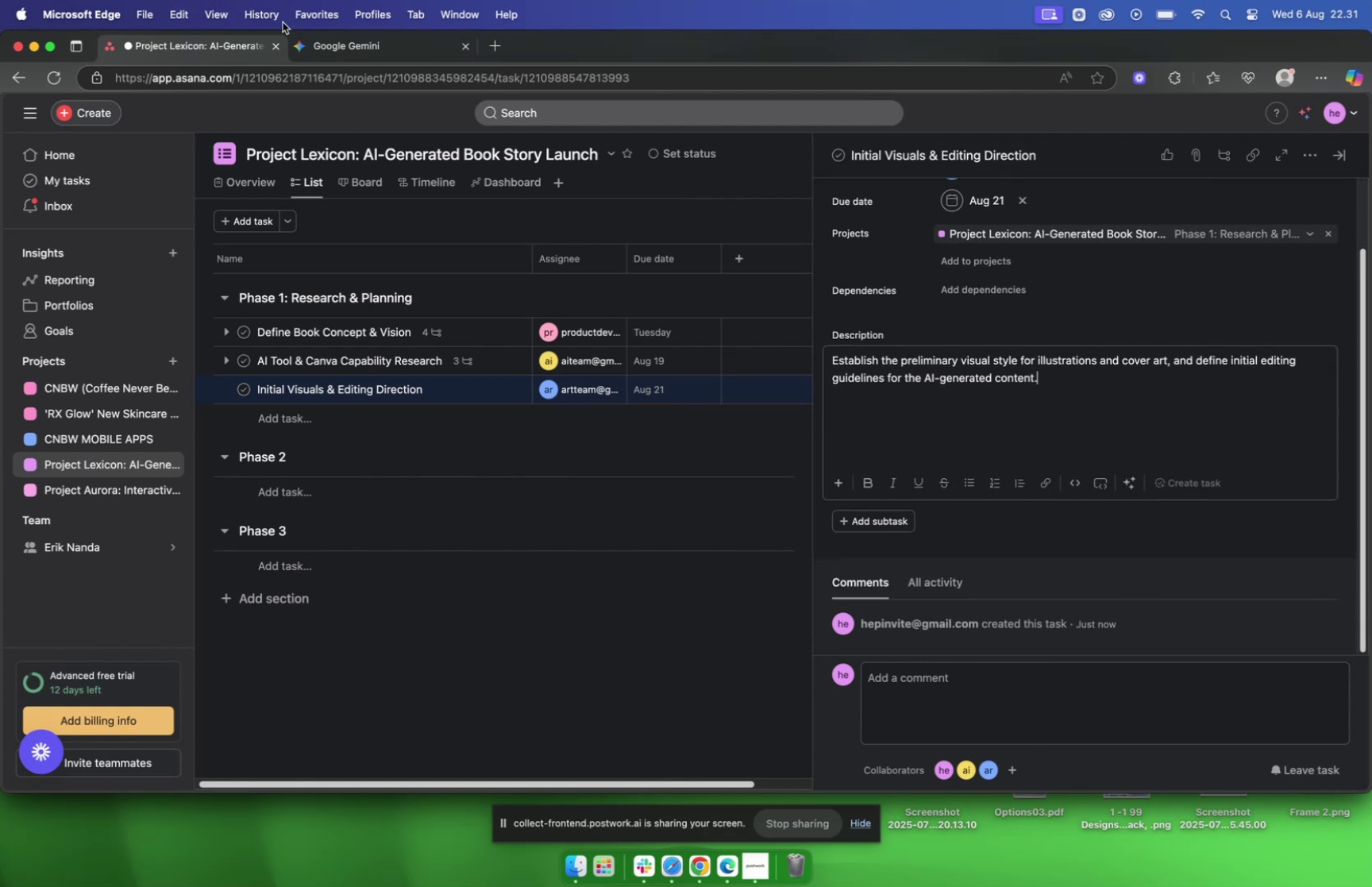 
left_click([341, 43])
 